 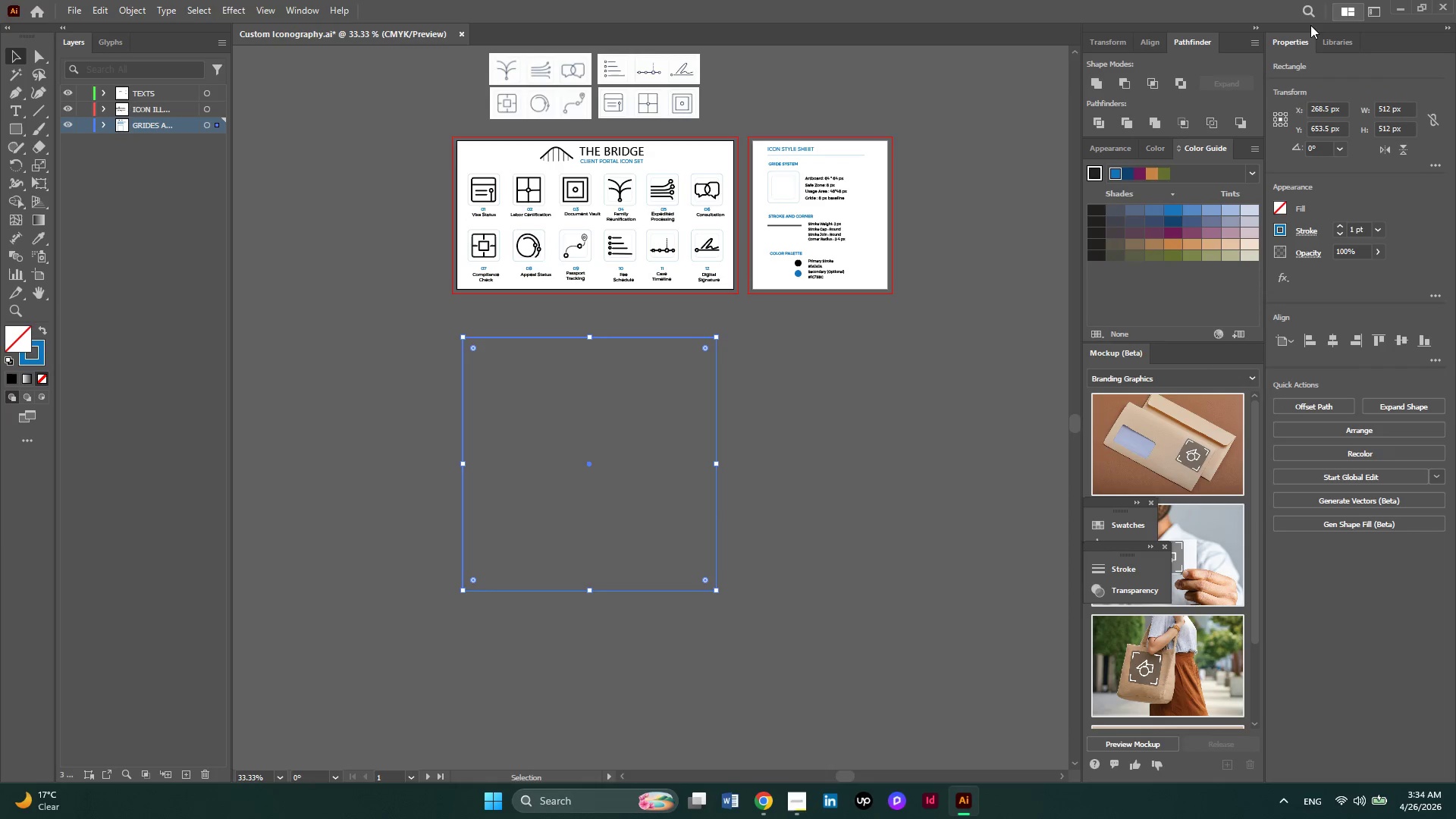 
key(Delete)
 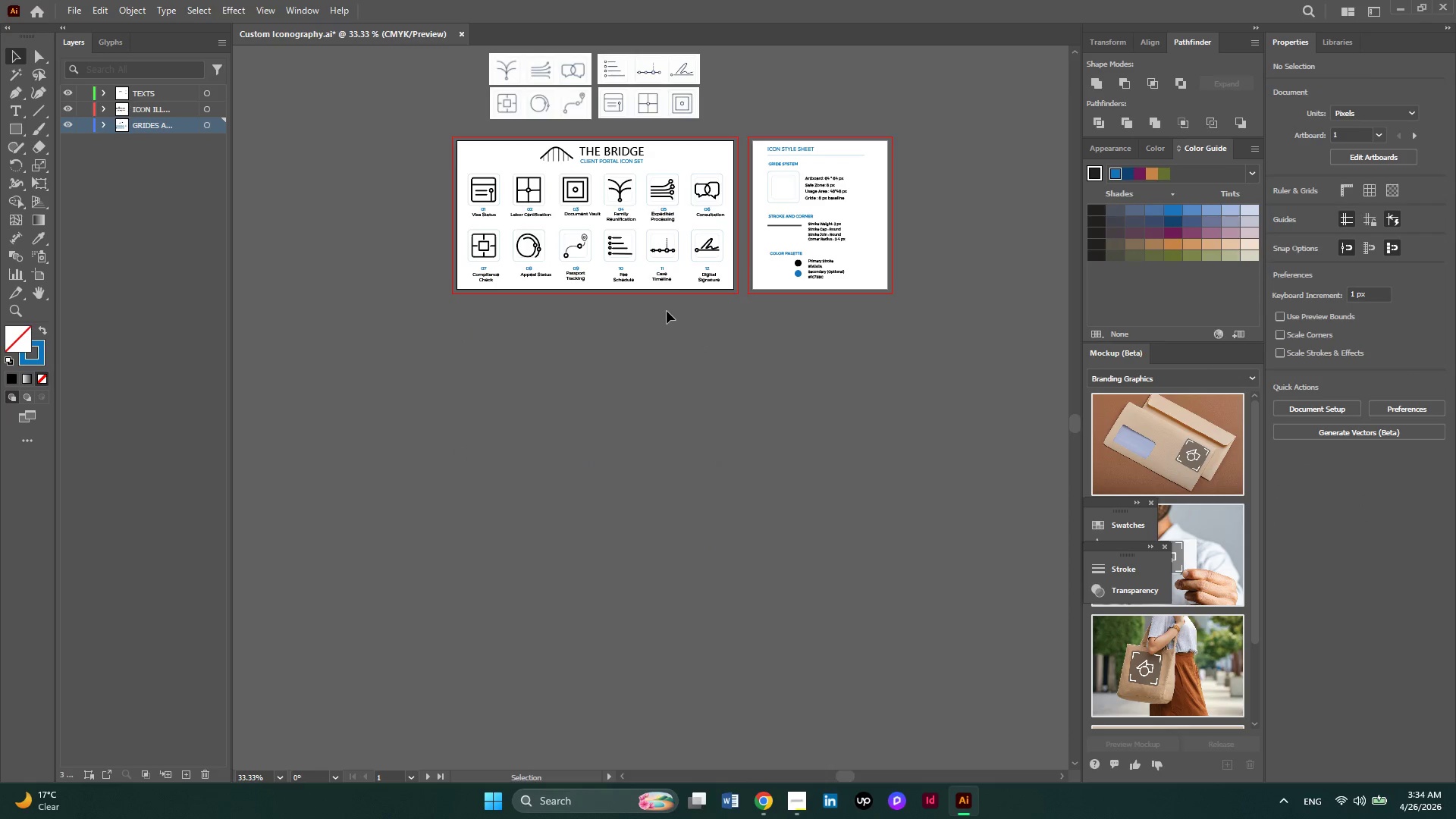 
hold_key(key=AltLeft, duration=0.36)
scroll: coordinate [672, 337], scroll_direction: up, amount: 12.0
 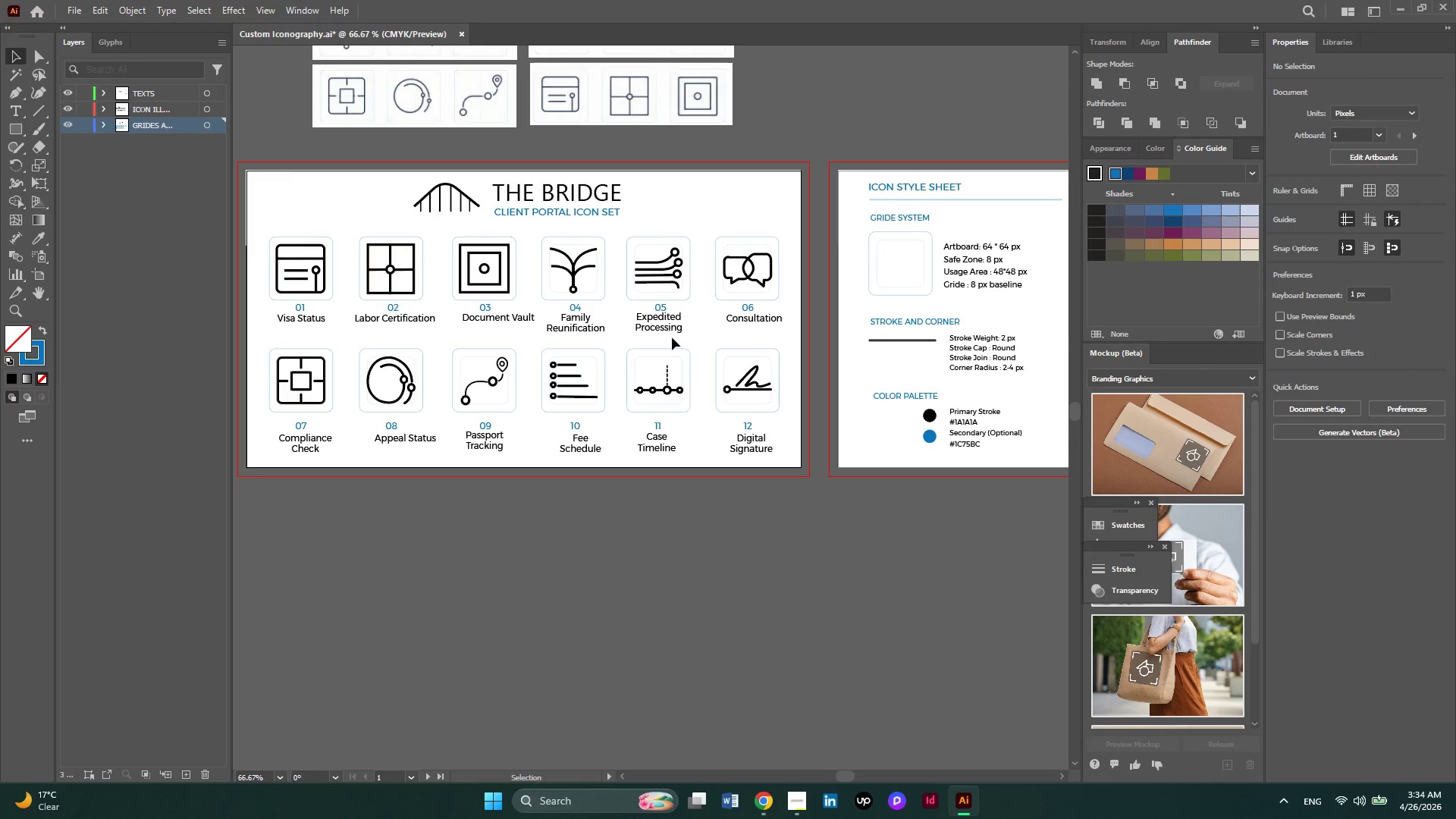 
wait(25.93)
 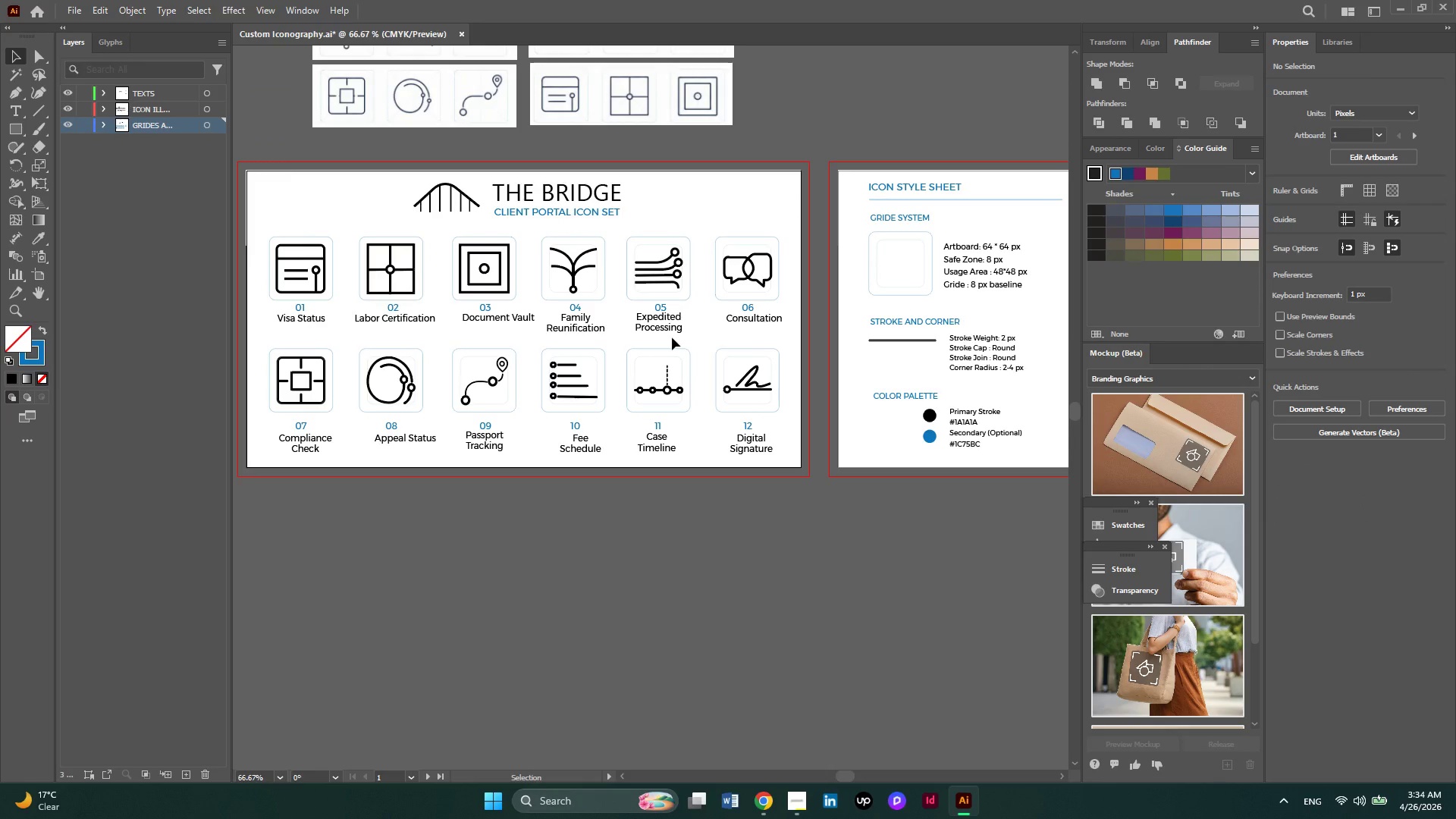 
scroll: coordinate [831, 247], scroll_direction: none, amount: 0.0
 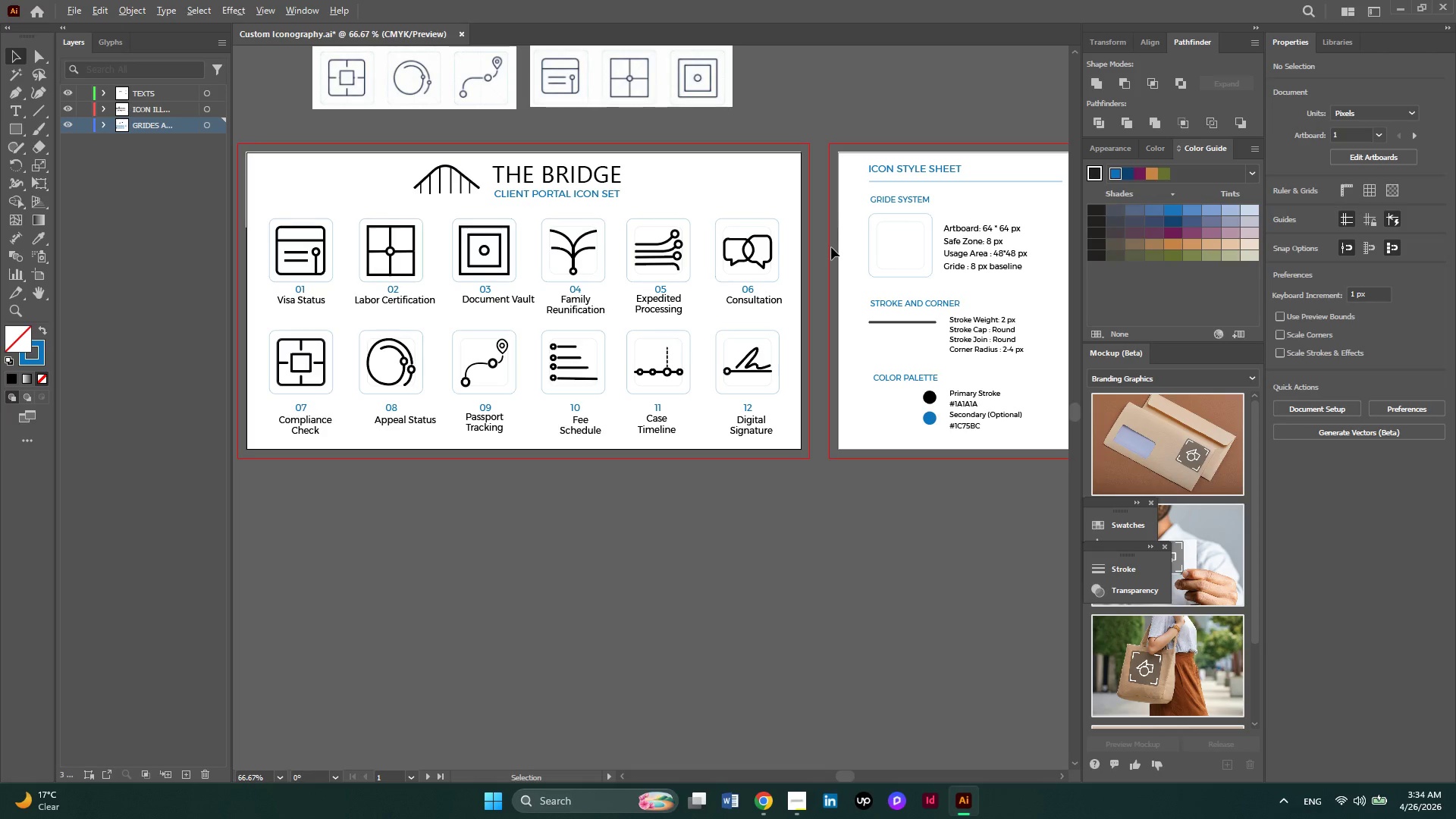 
hold_key(key=AltLeft, duration=0.31)
scroll: coordinate [831, 247], scroll_direction: down, amount: 1.0
 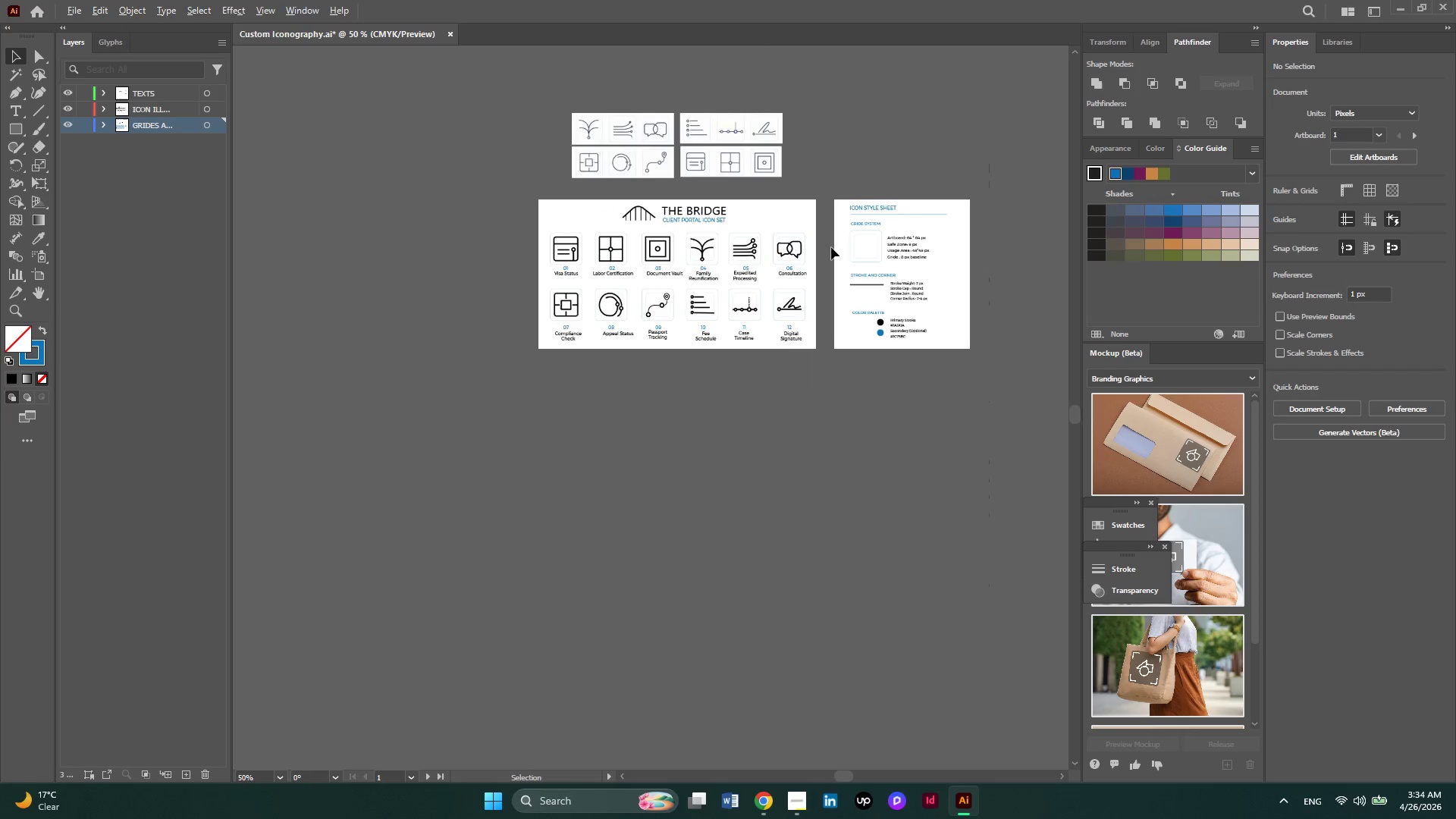 
key(Alt+AltLeft)
 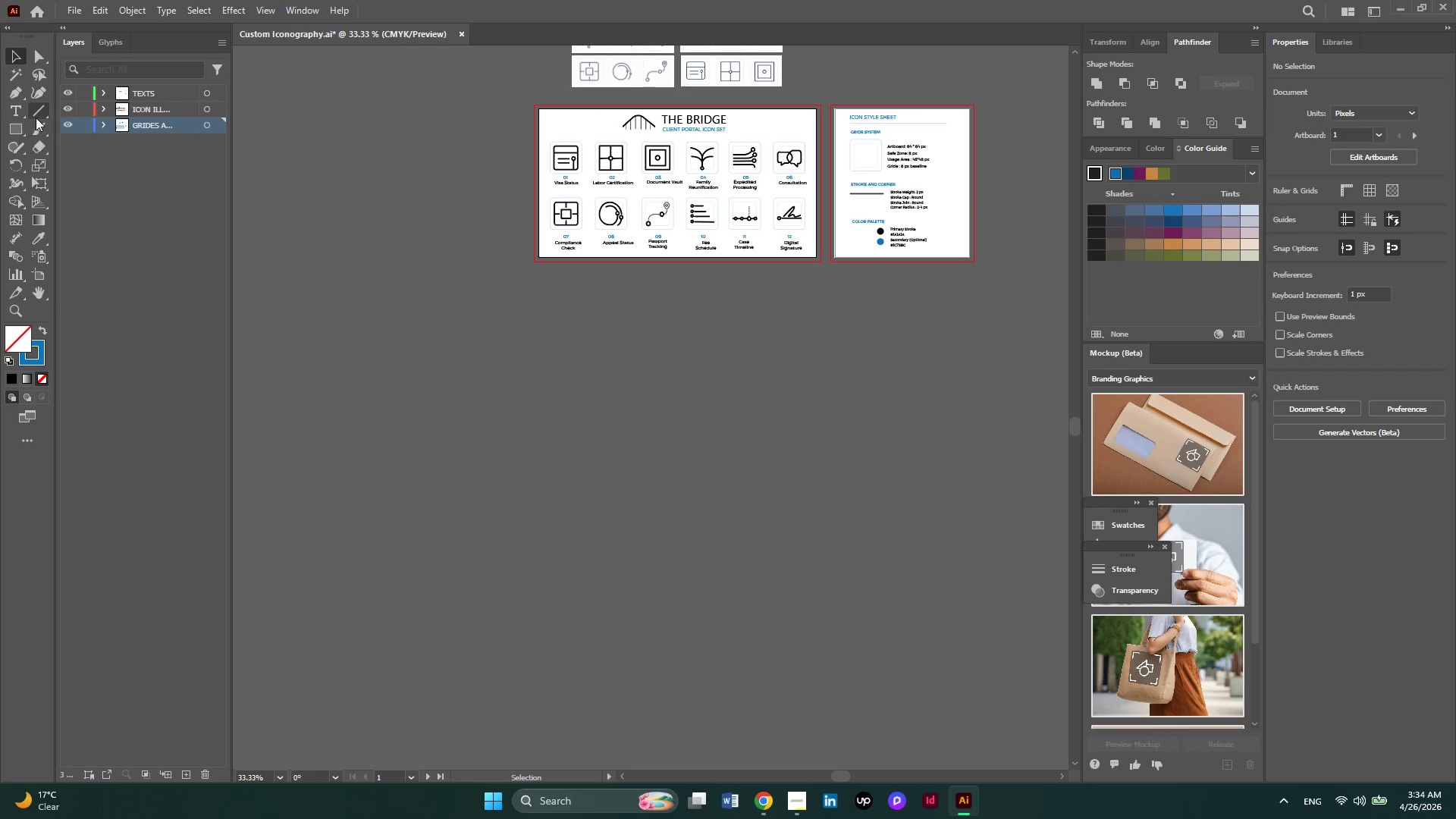 
left_click([10, 124])
 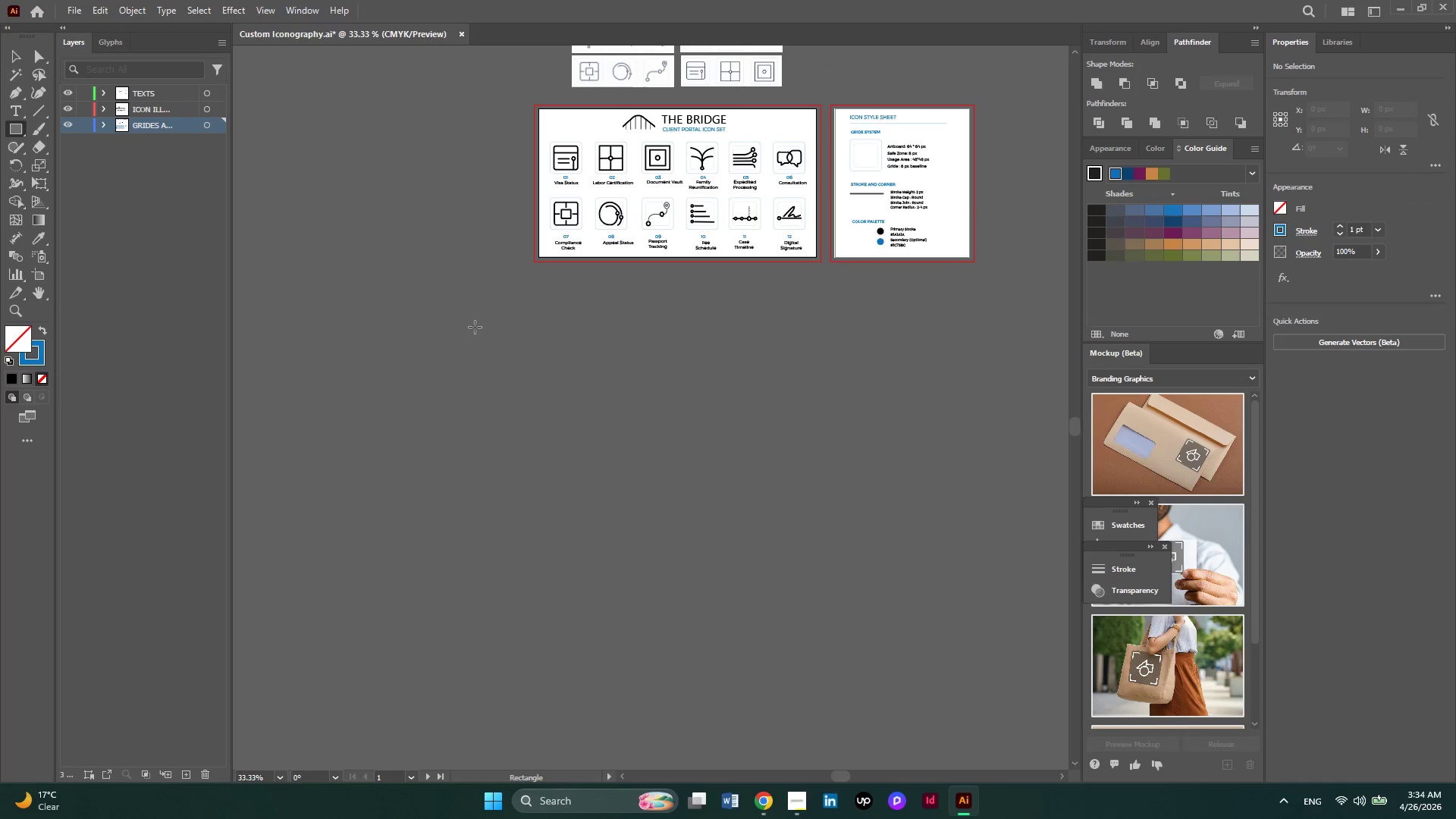 
left_click_drag(start_coordinate=[475, 327], to_coordinate=[673, 526])
 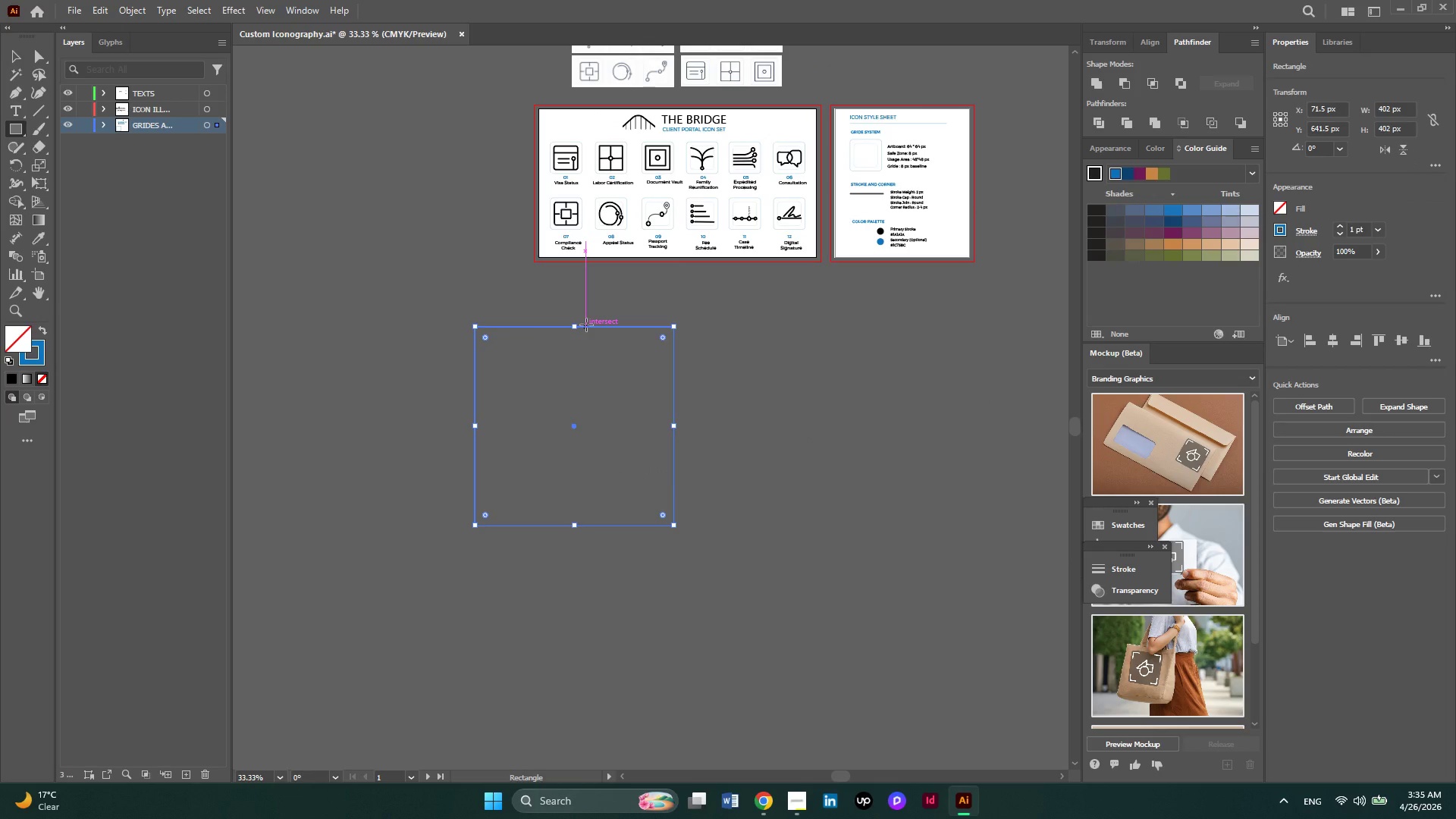 
key(Delete)
 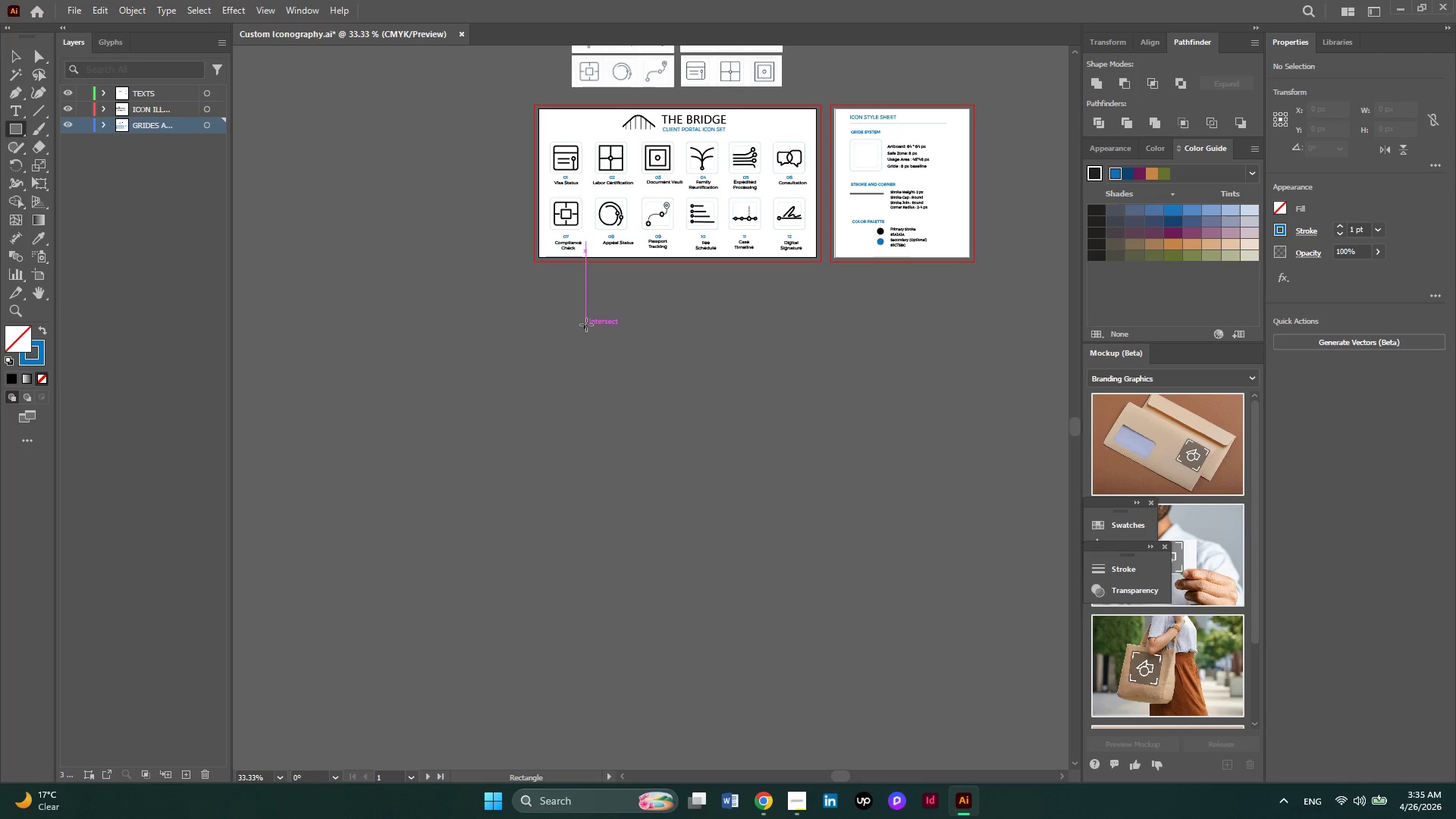 
left_click([586, 325])
 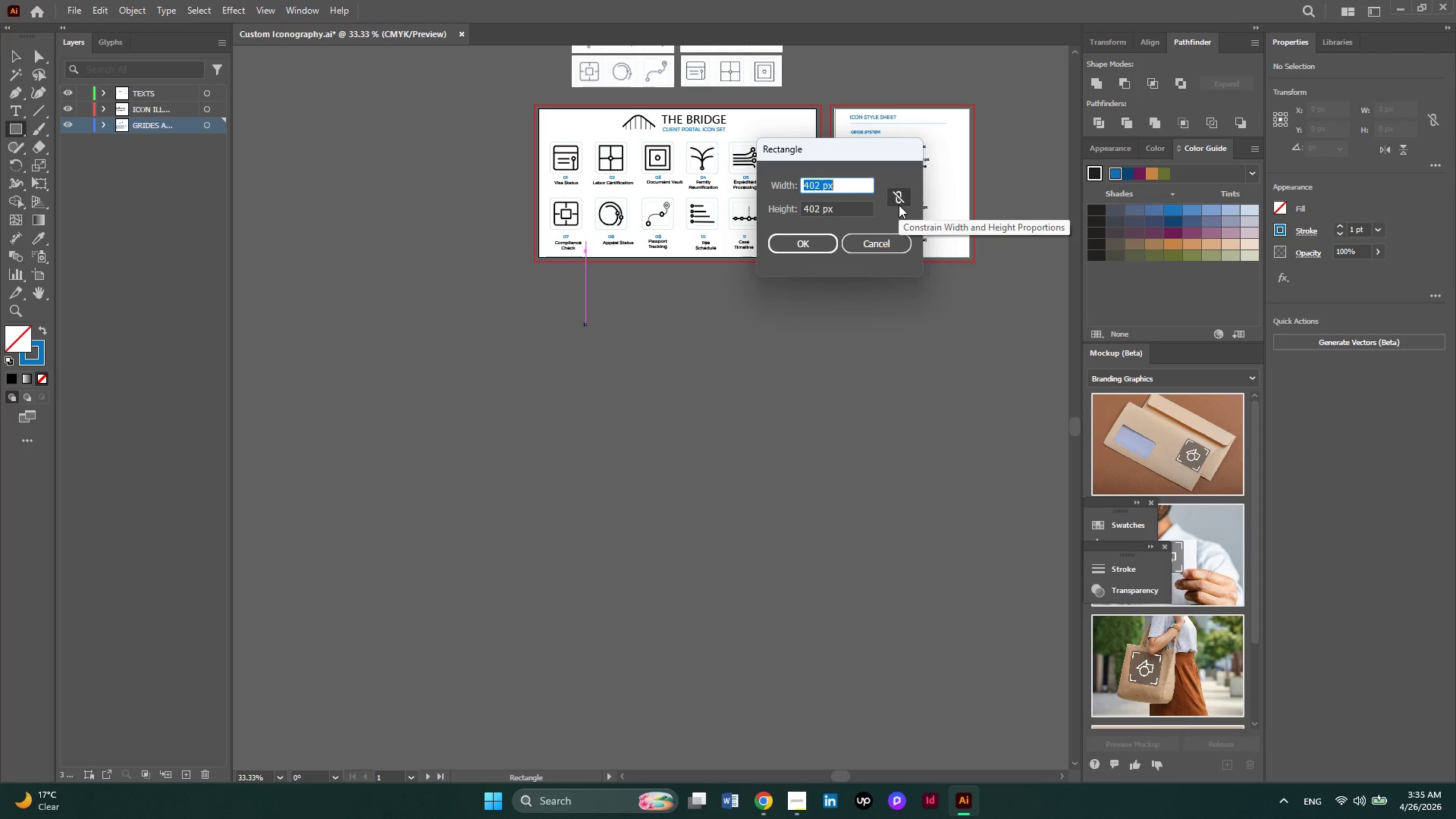 
key(Numpad5)
 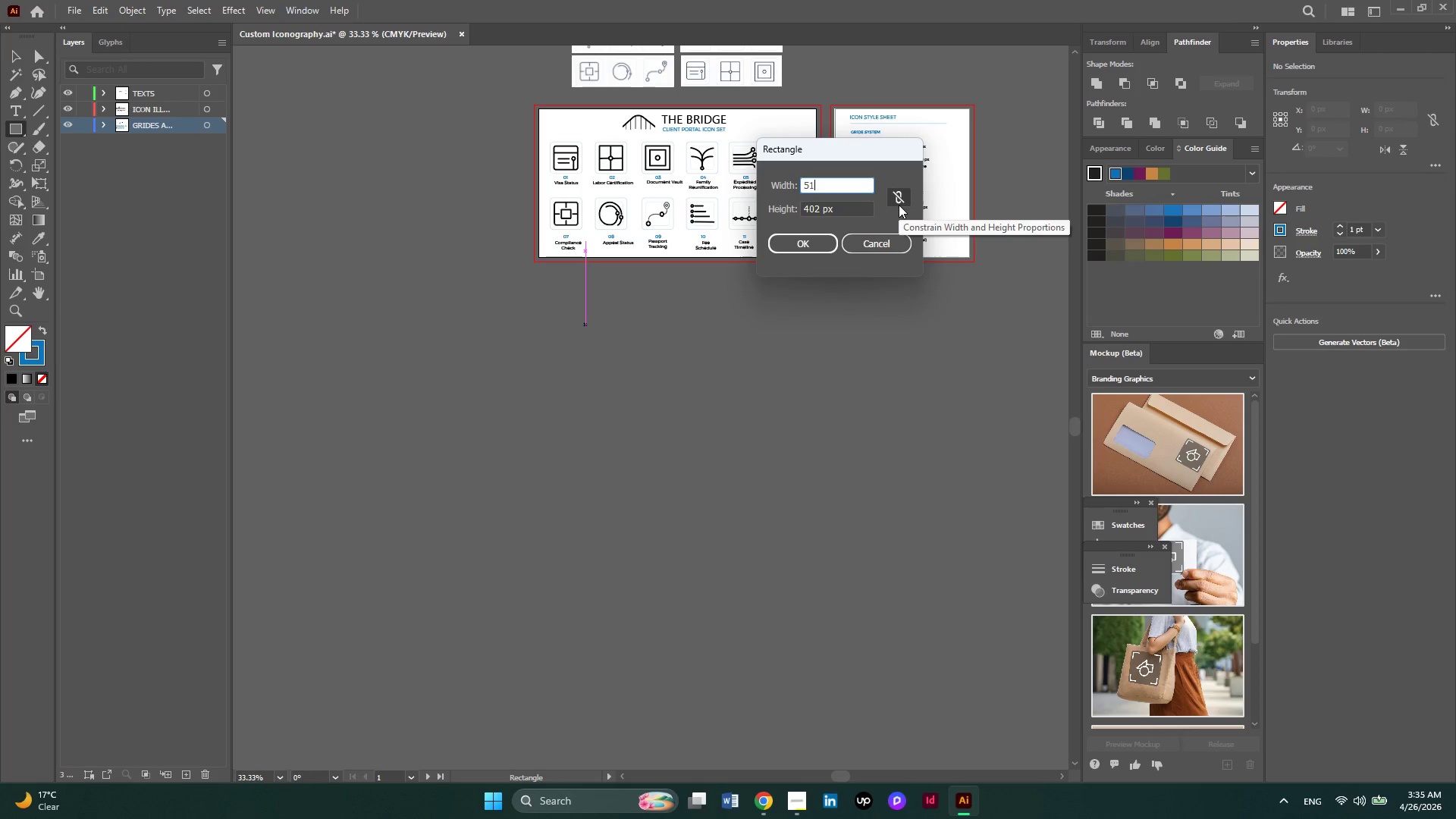 
key(Numpad1)
 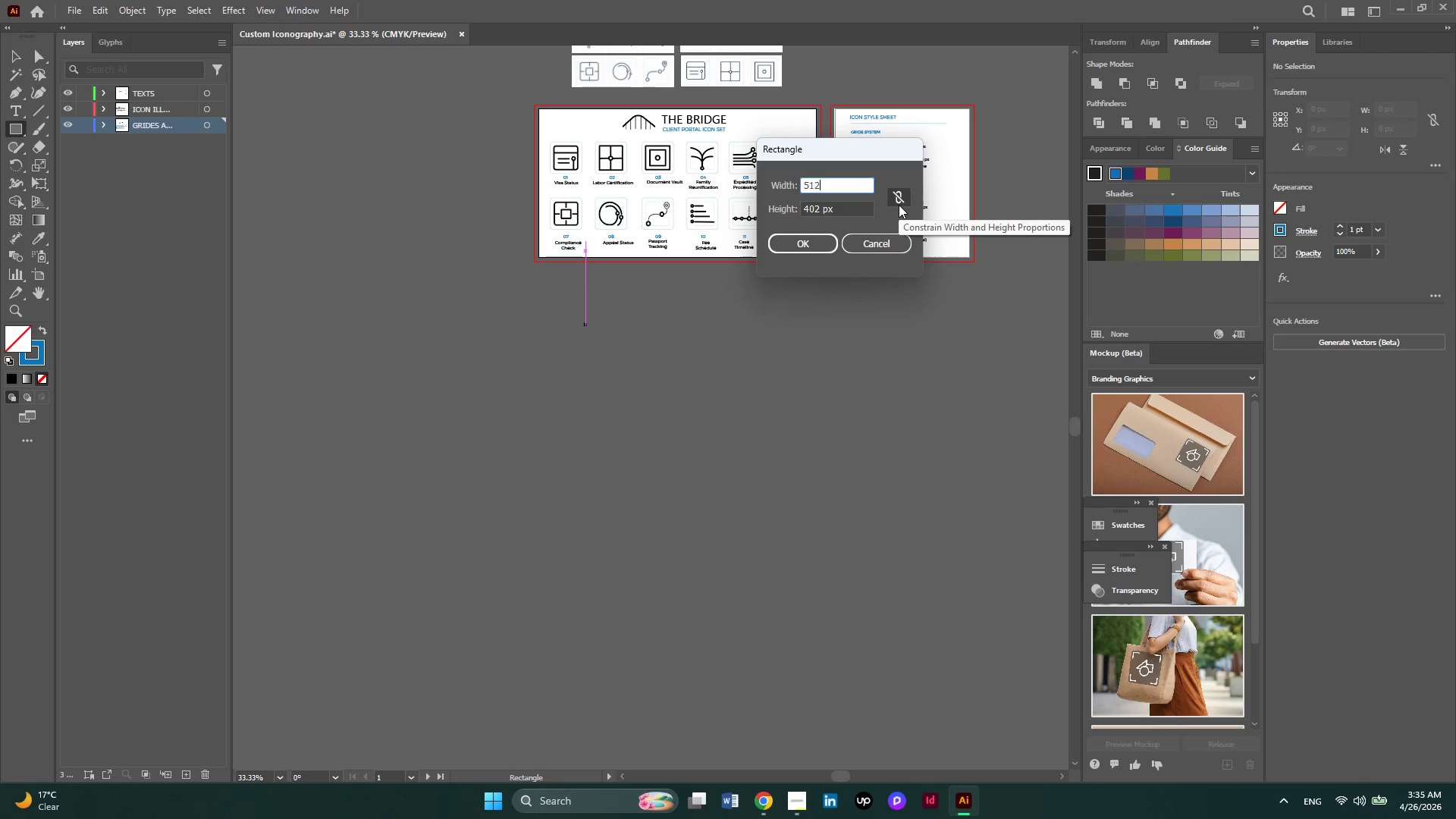 
key(Numpad2)
 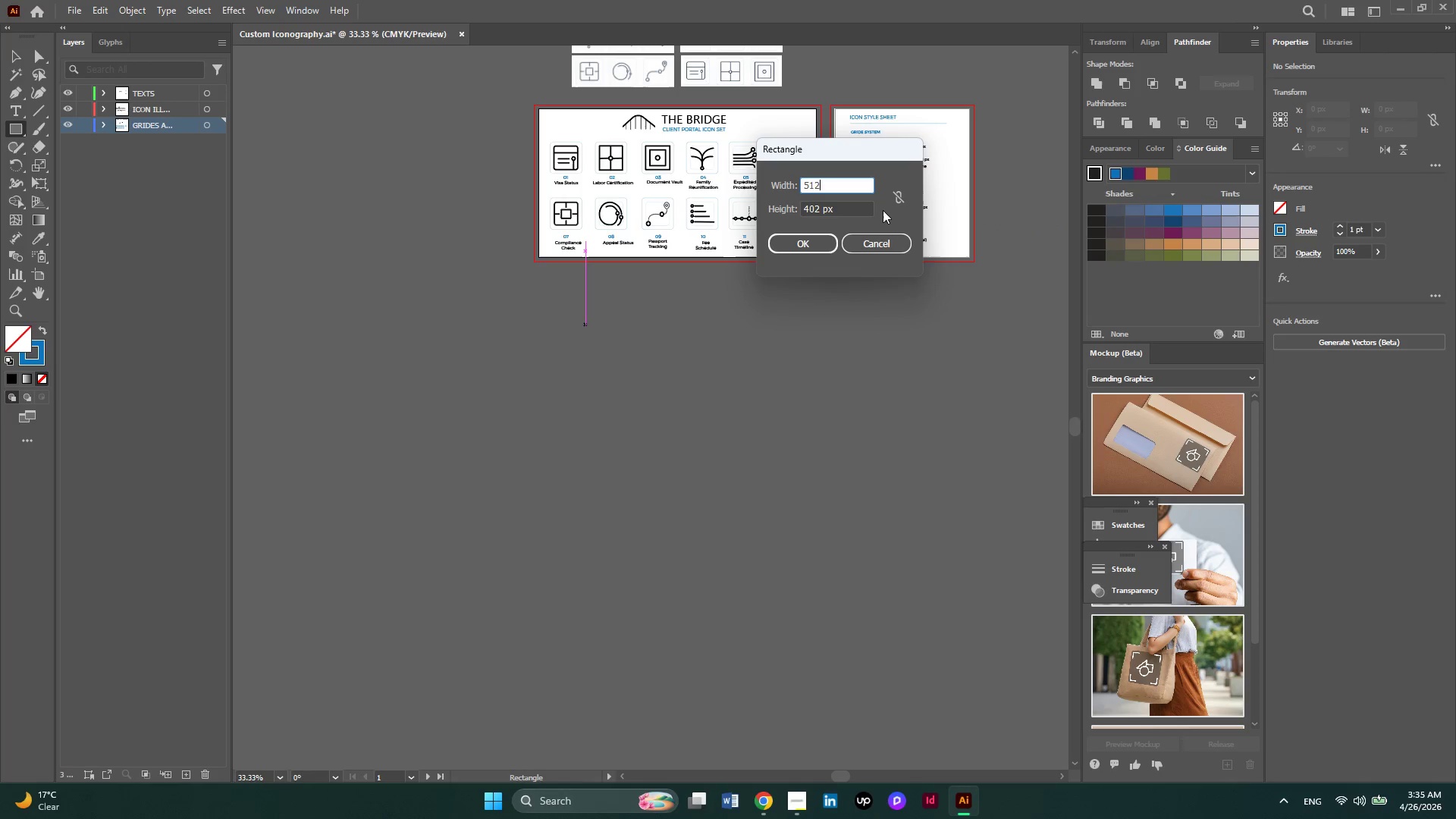 
left_click_drag(start_coordinate=[851, 213], to_coordinate=[752, 213])
 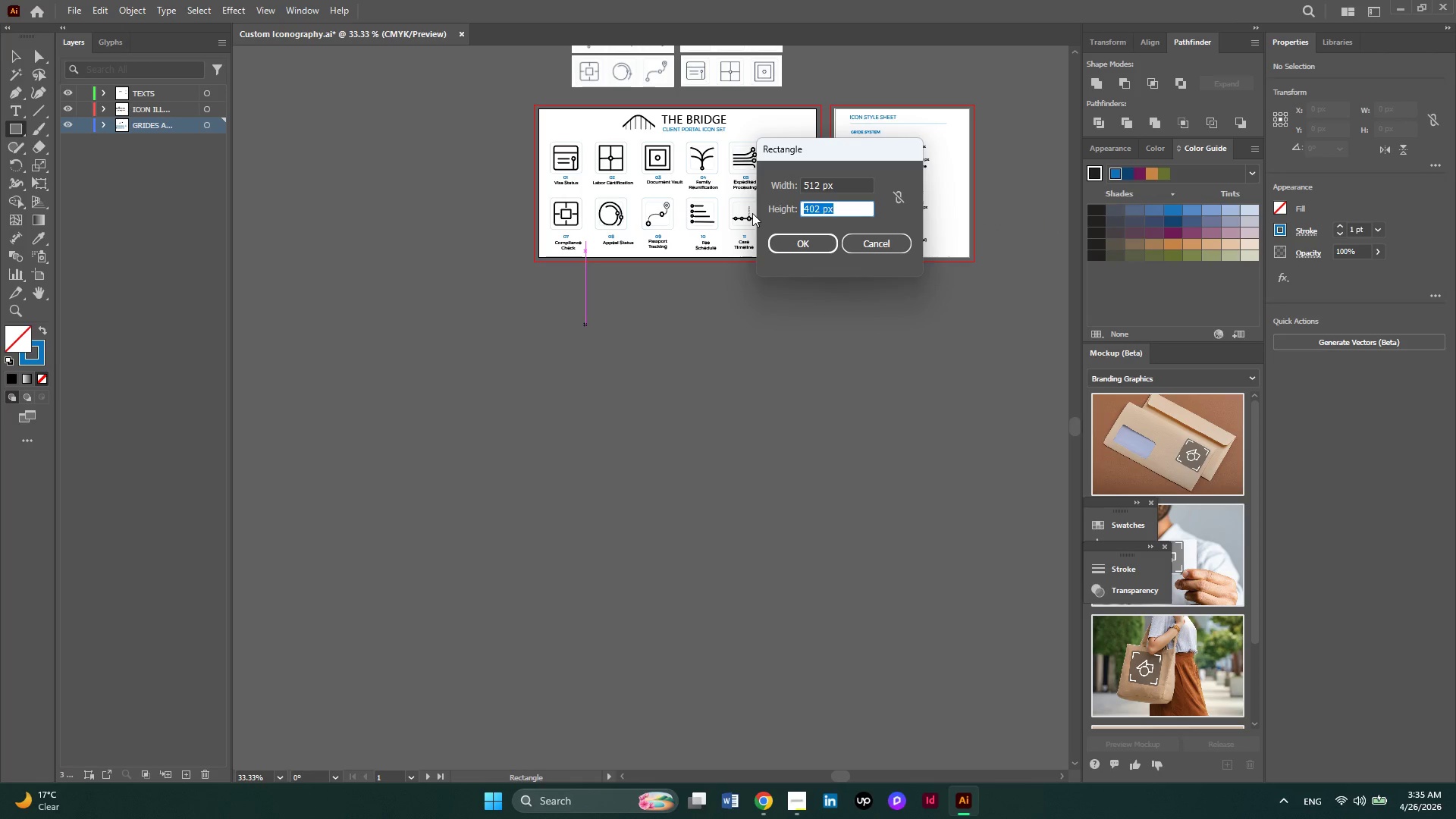 
key(Numpad5)
 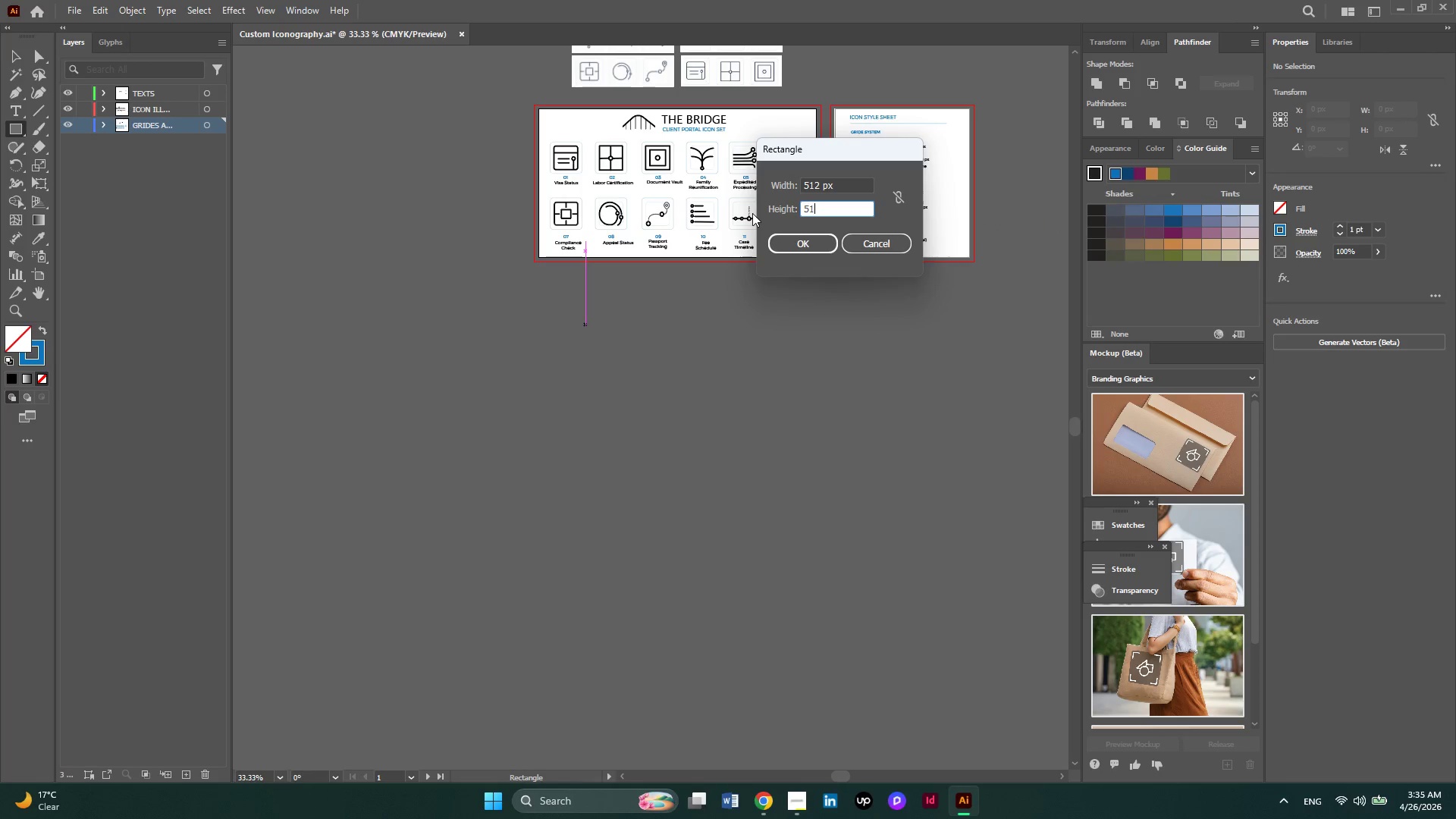 
key(Numpad1)
 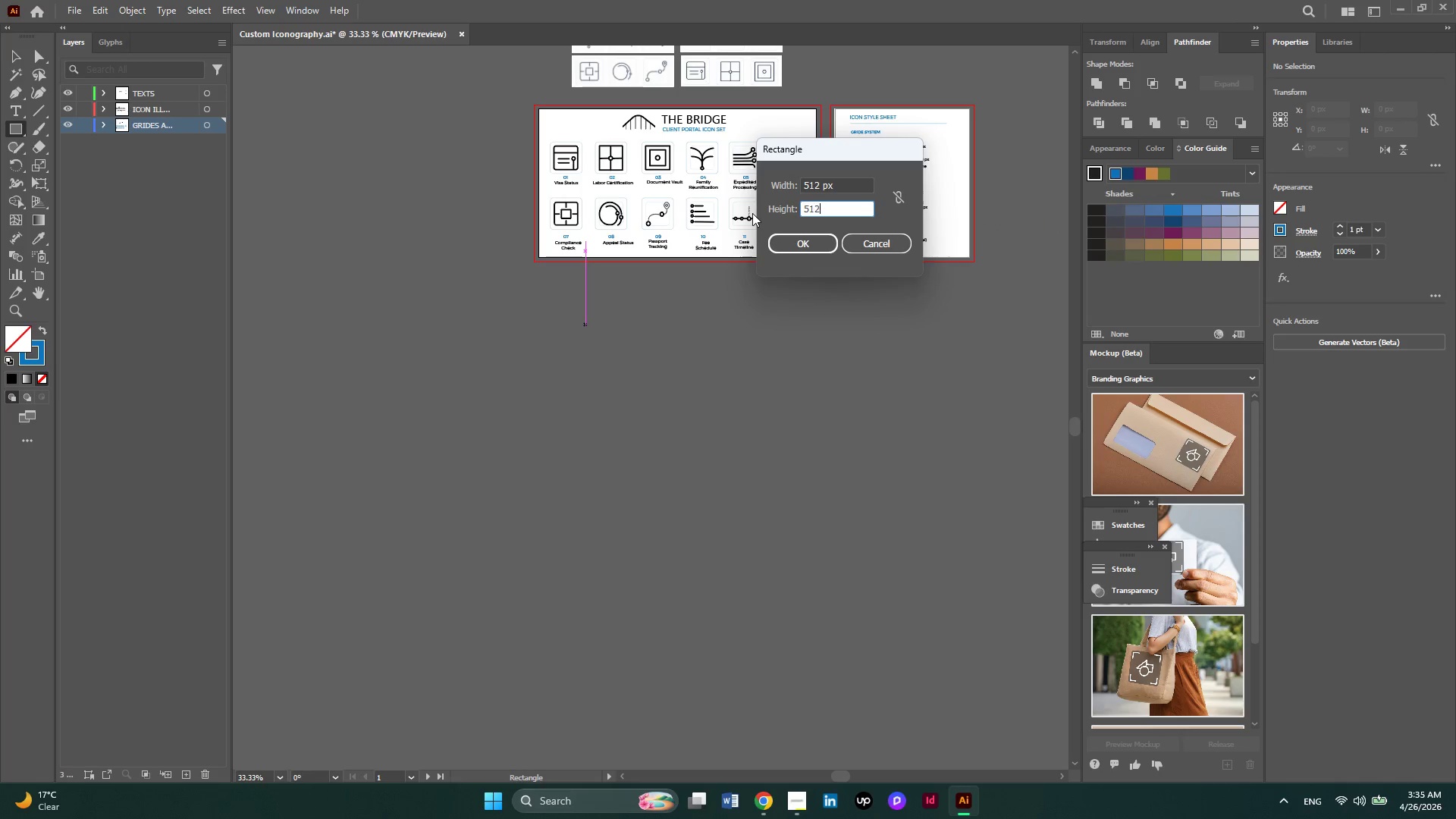 
key(Numpad2)
 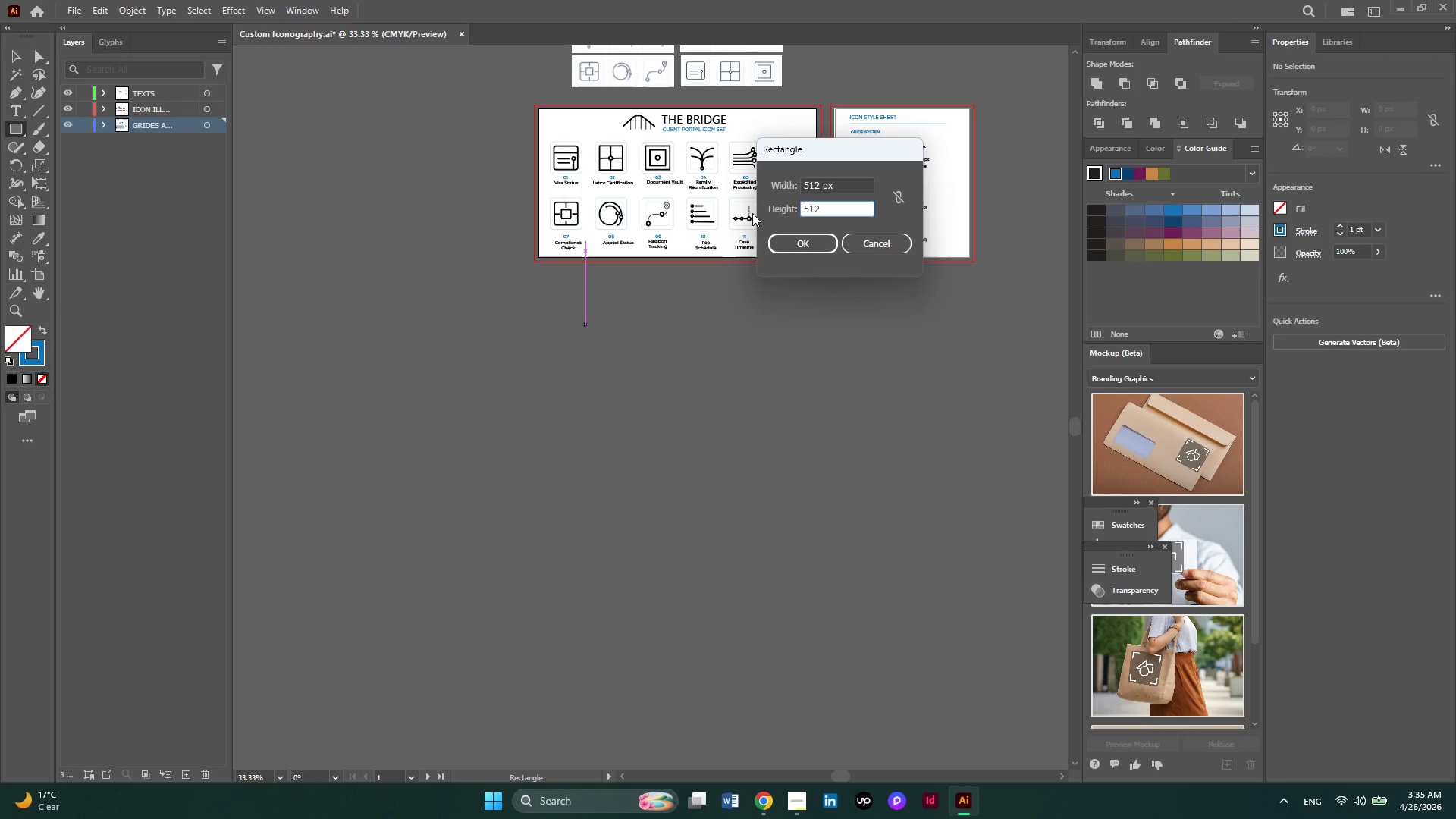 
key(NumpadEnter)
 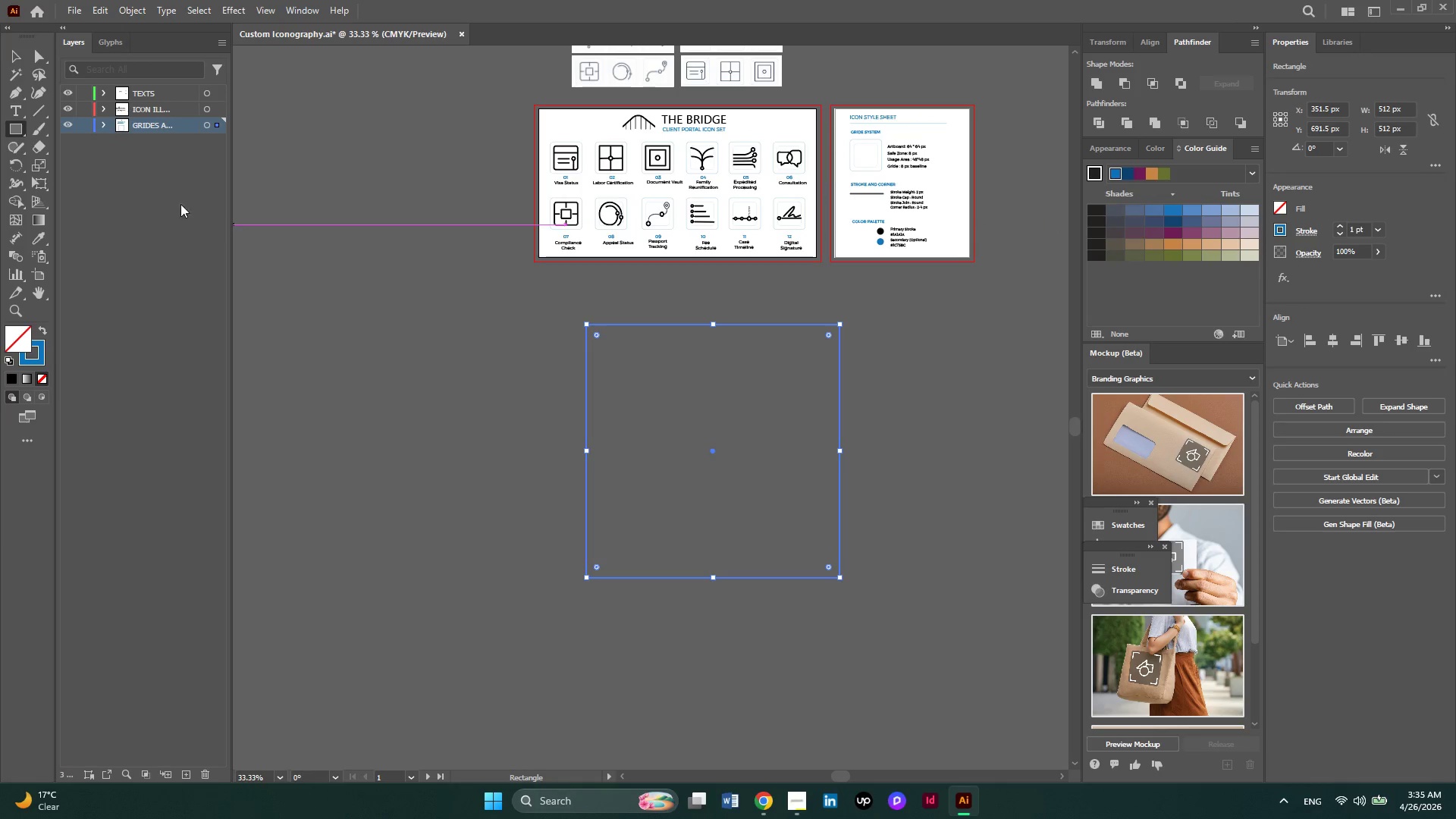 
left_click([14, 53])
 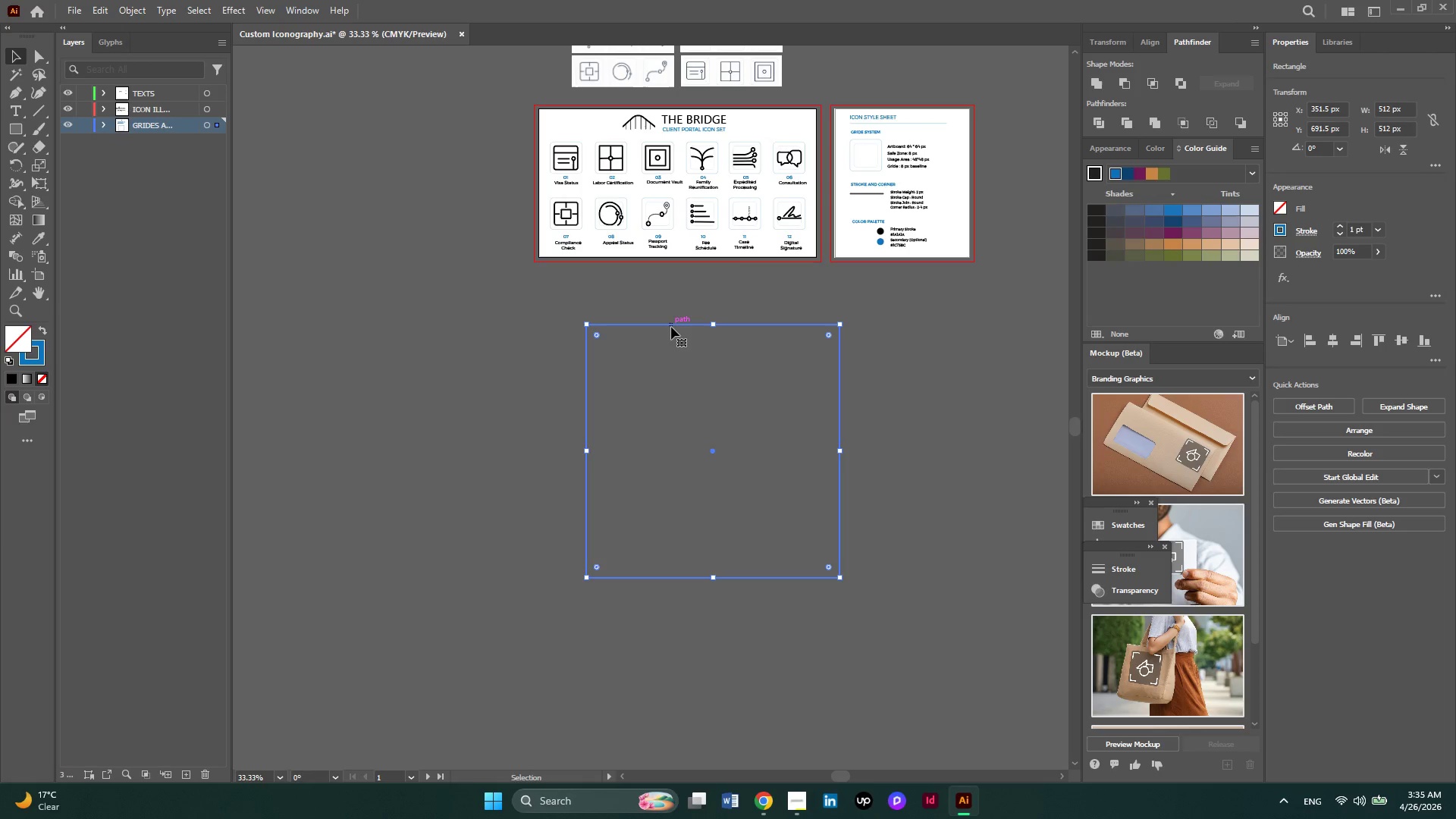 
left_click_drag(start_coordinate=[671, 327], to_coordinate=[621, 281])
 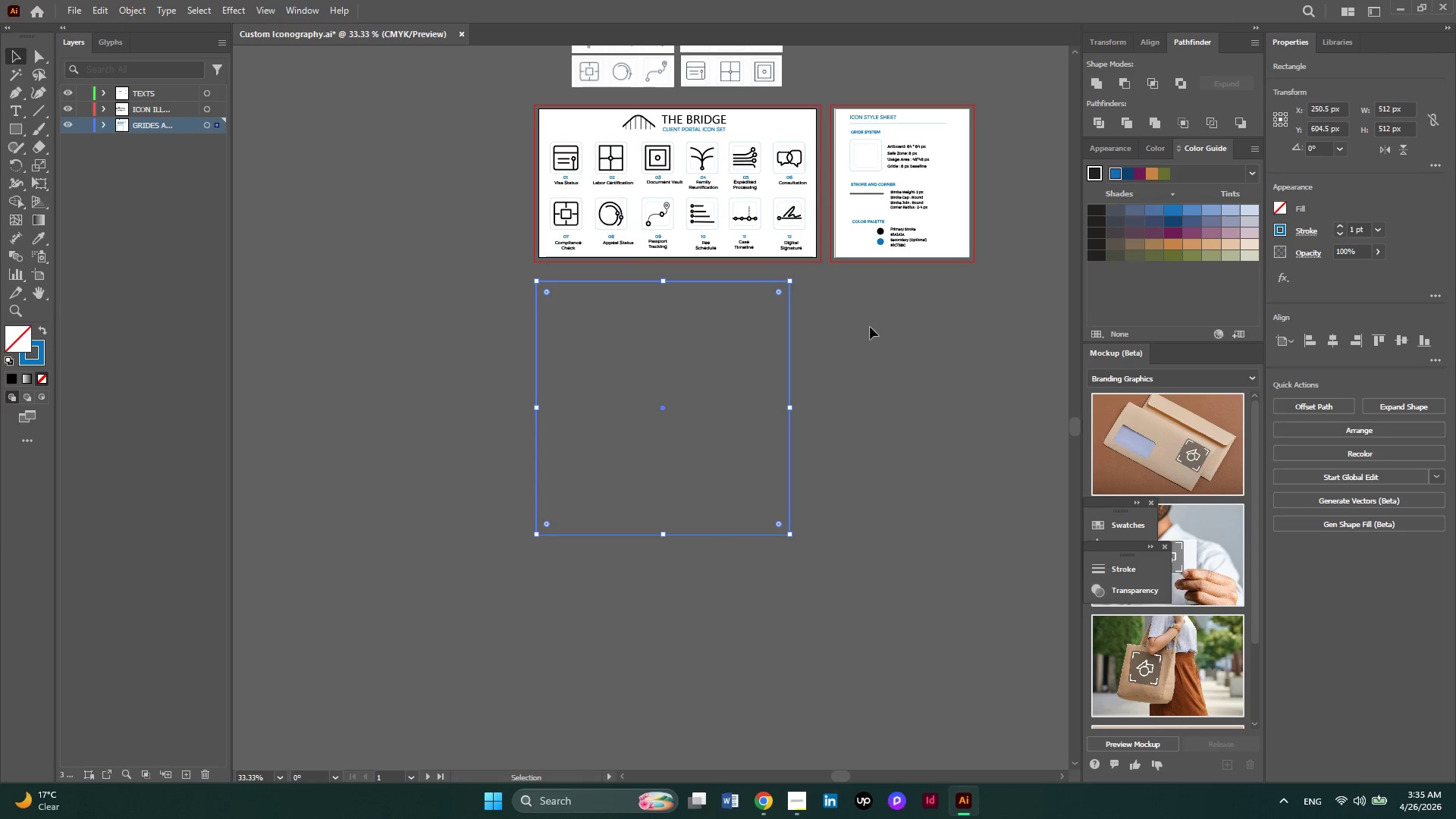 
left_click([869, 326])
 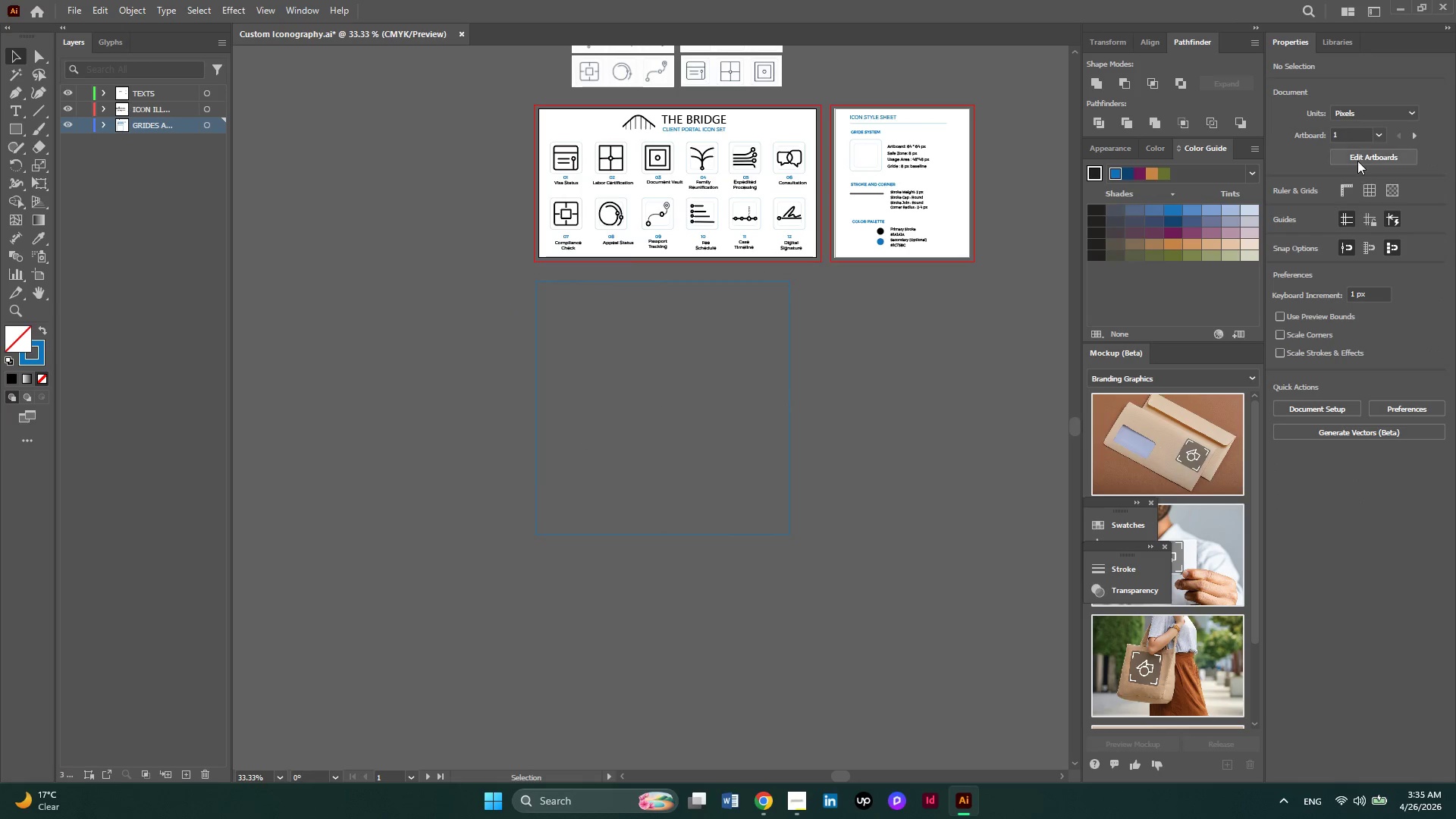 
left_click([1357, 161])
 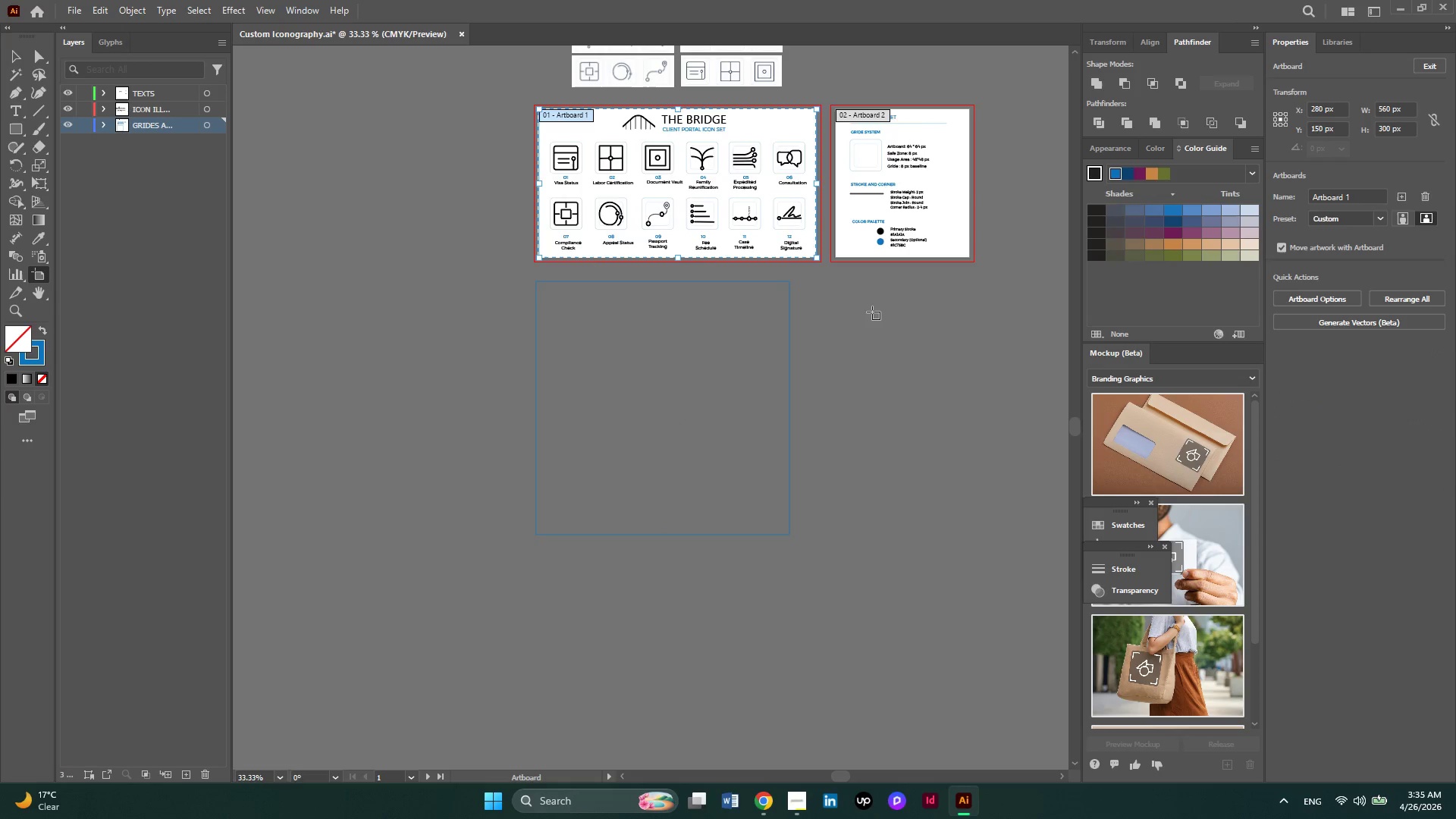 
hold_key(key=ControlLeft, duration=0.83)
scroll: coordinate [830, 346], scroll_direction: down, amount: 3.0
 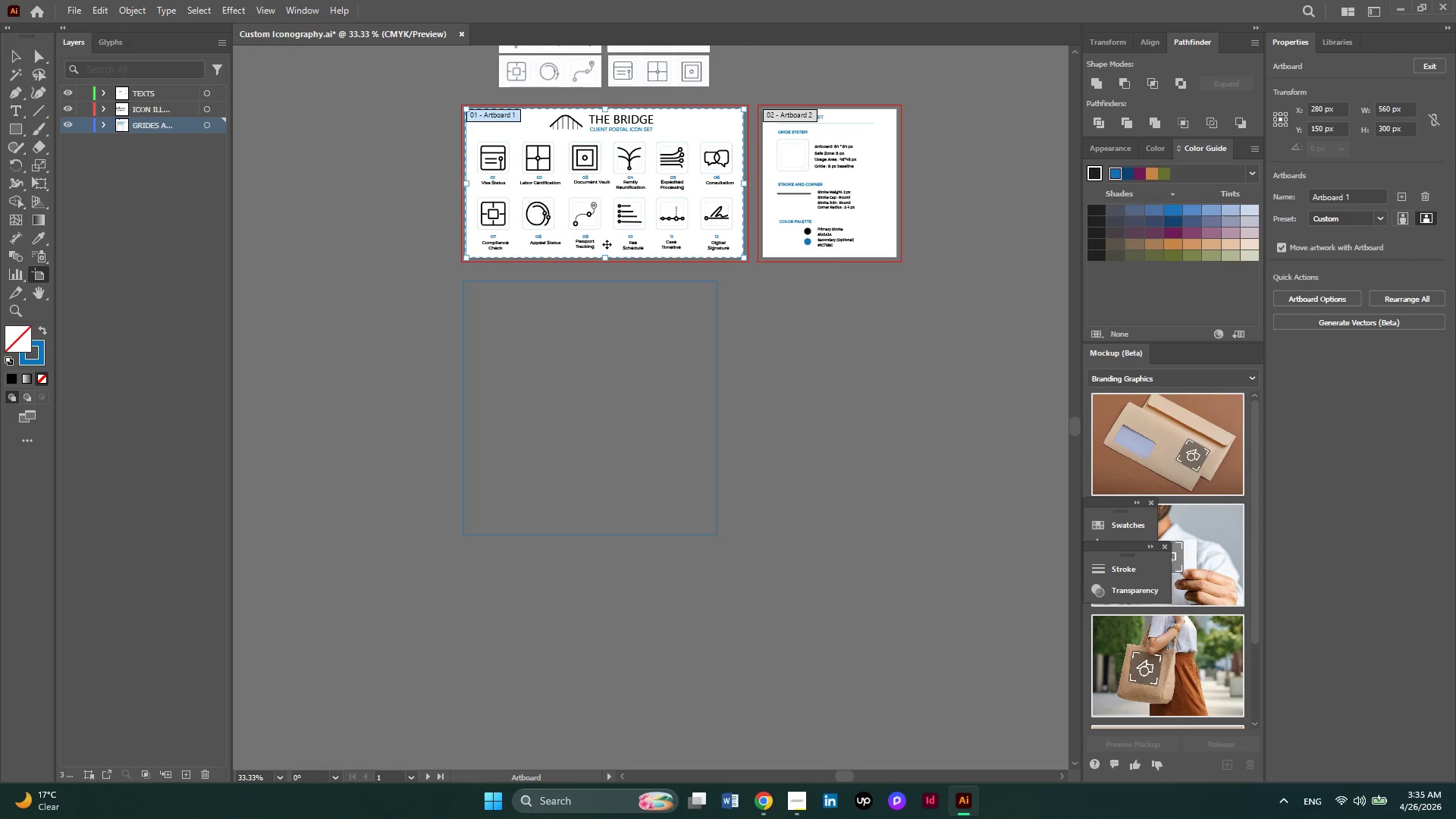 
hold_key(key=AltLeft, duration=2.55)
left_click_drag(start_coordinate=[607, 244], to_coordinate=[611, 420])
 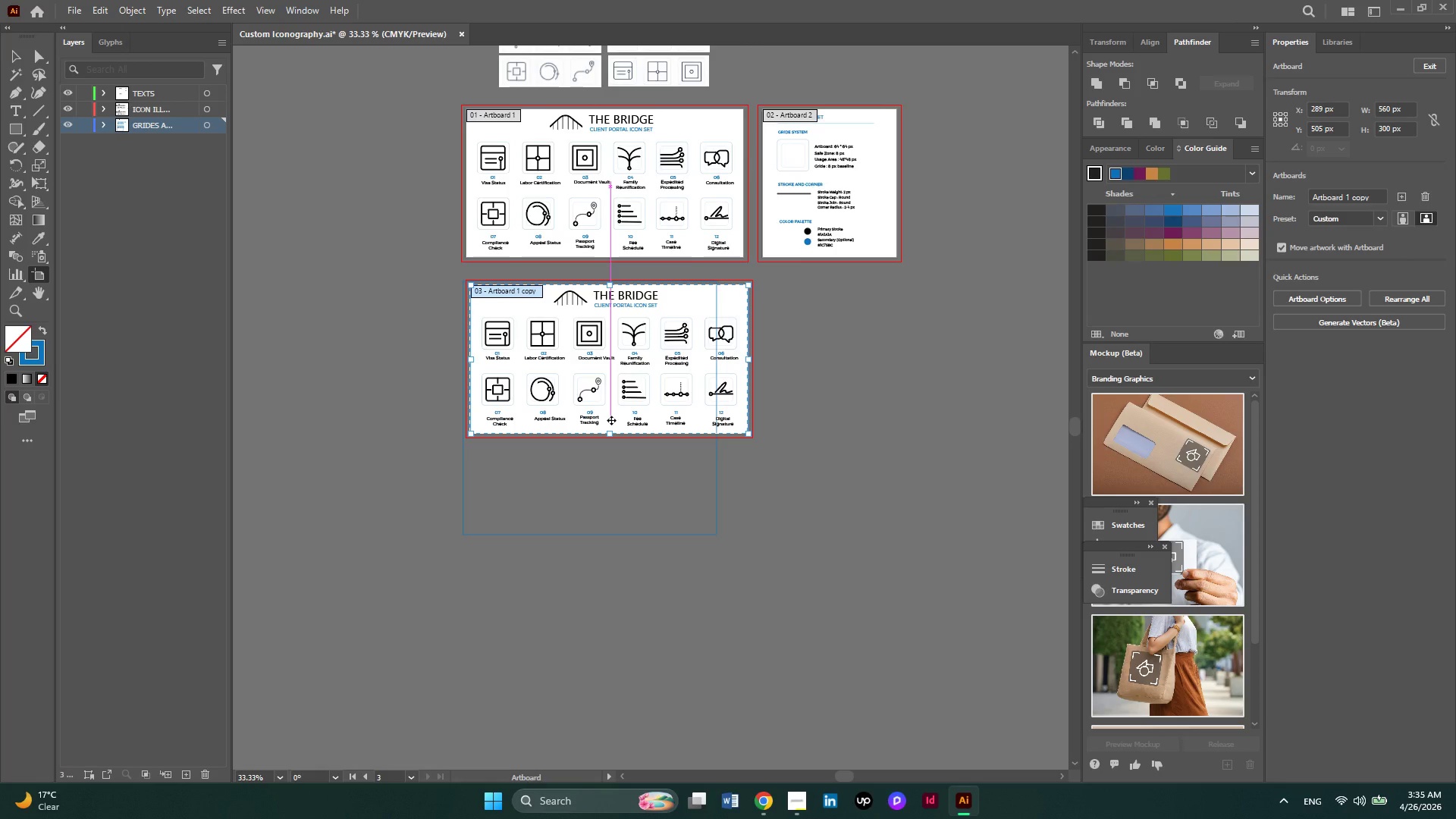 
key(Control+Z)
 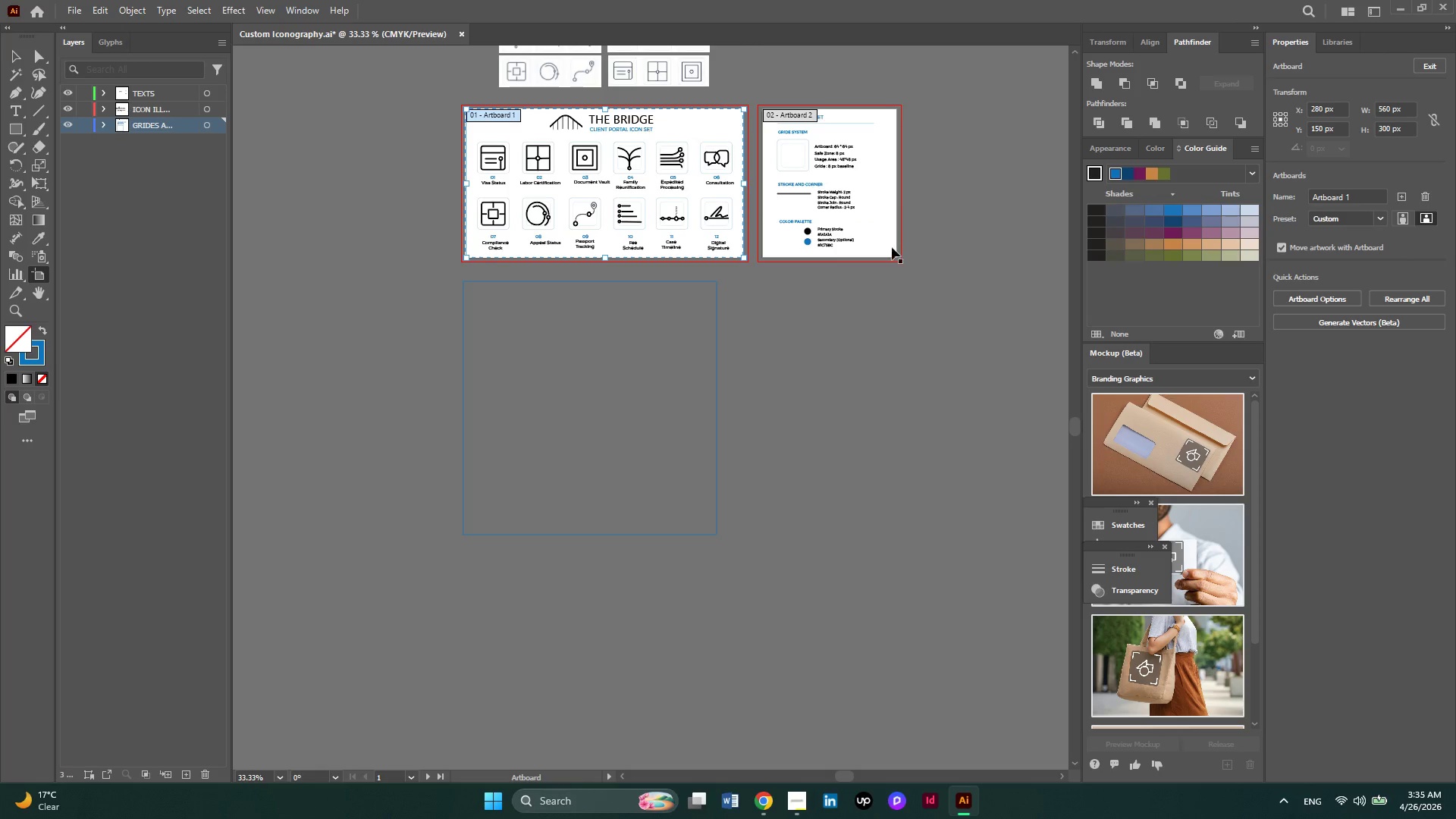 
wait(5.62)
 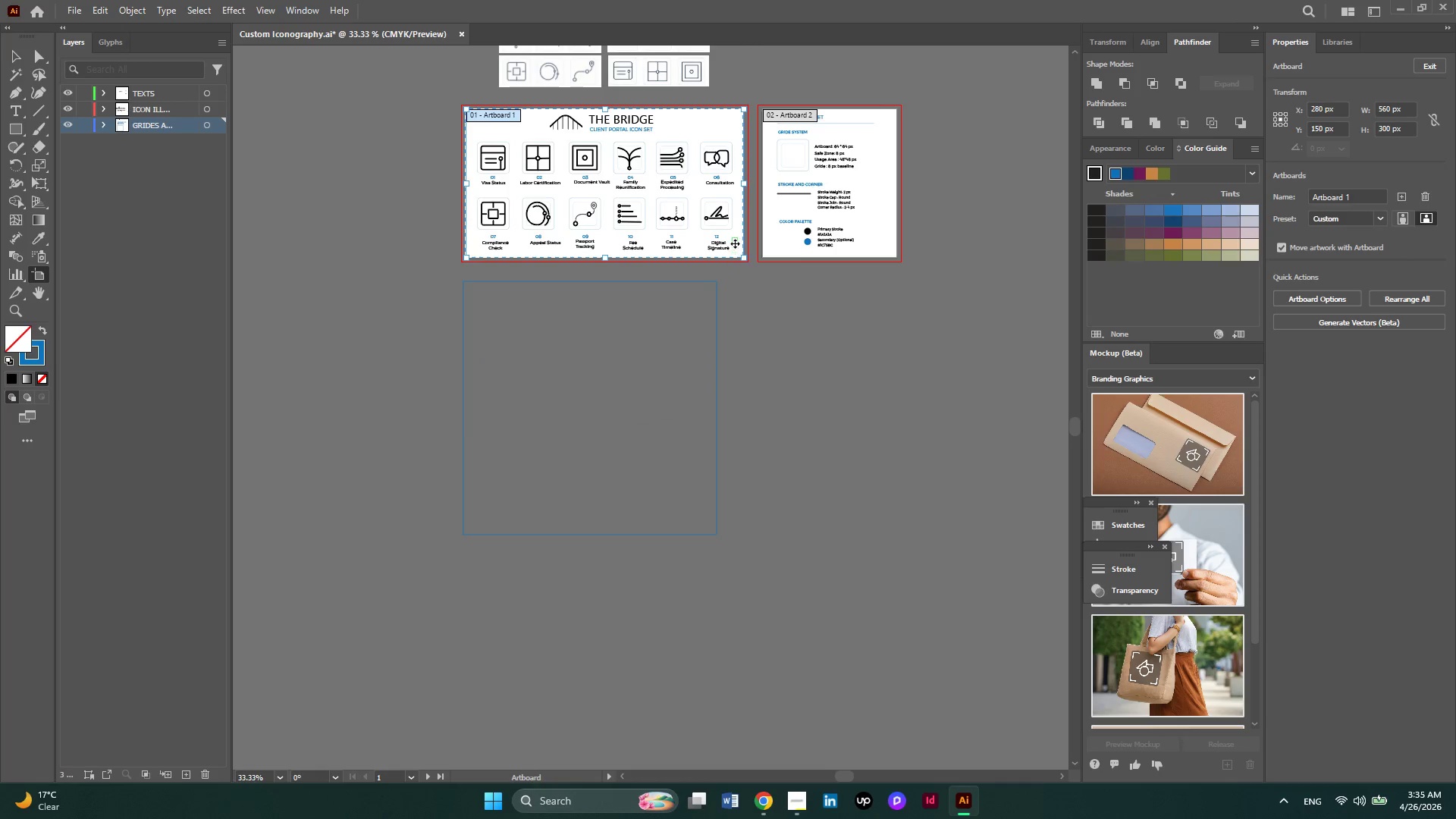 
left_click([1395, 201])
 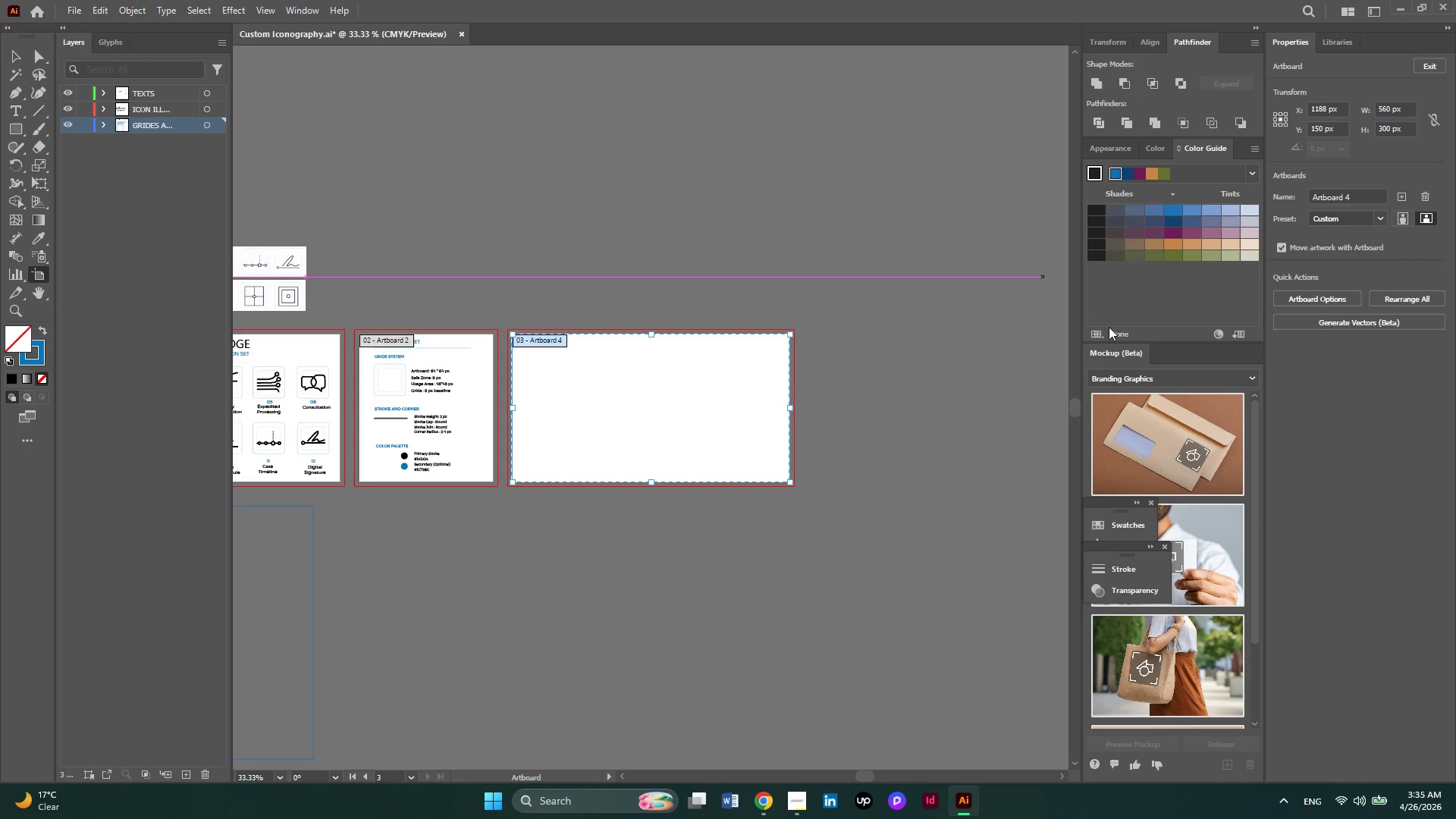 
hold_key(key=AltLeft, duration=0.59)
scroll: coordinate [846, 441], scroll_direction: down, amount: 3.0
 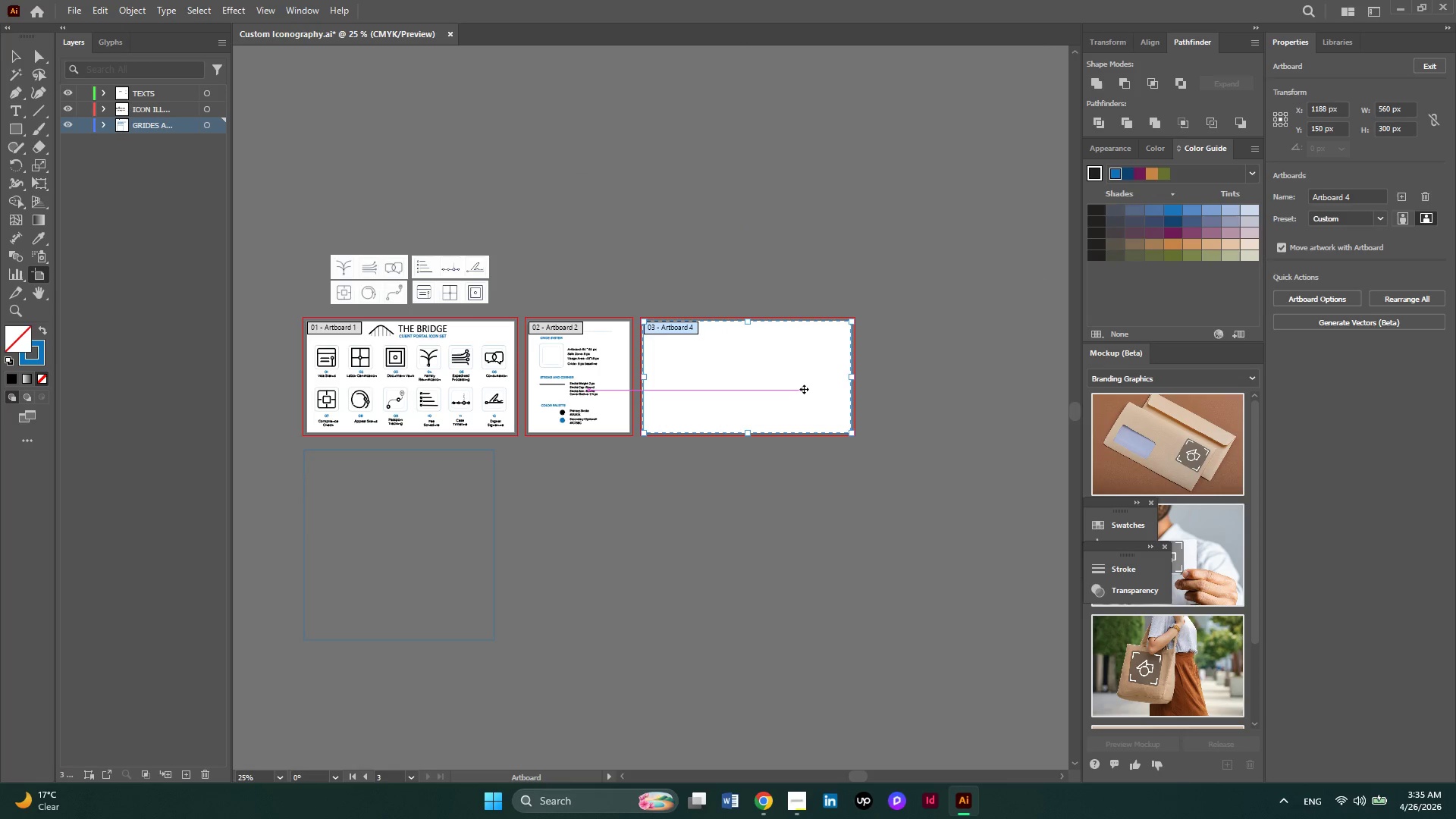 
left_click_drag(start_coordinate=[804, 389], to_coordinate=[466, 518])
 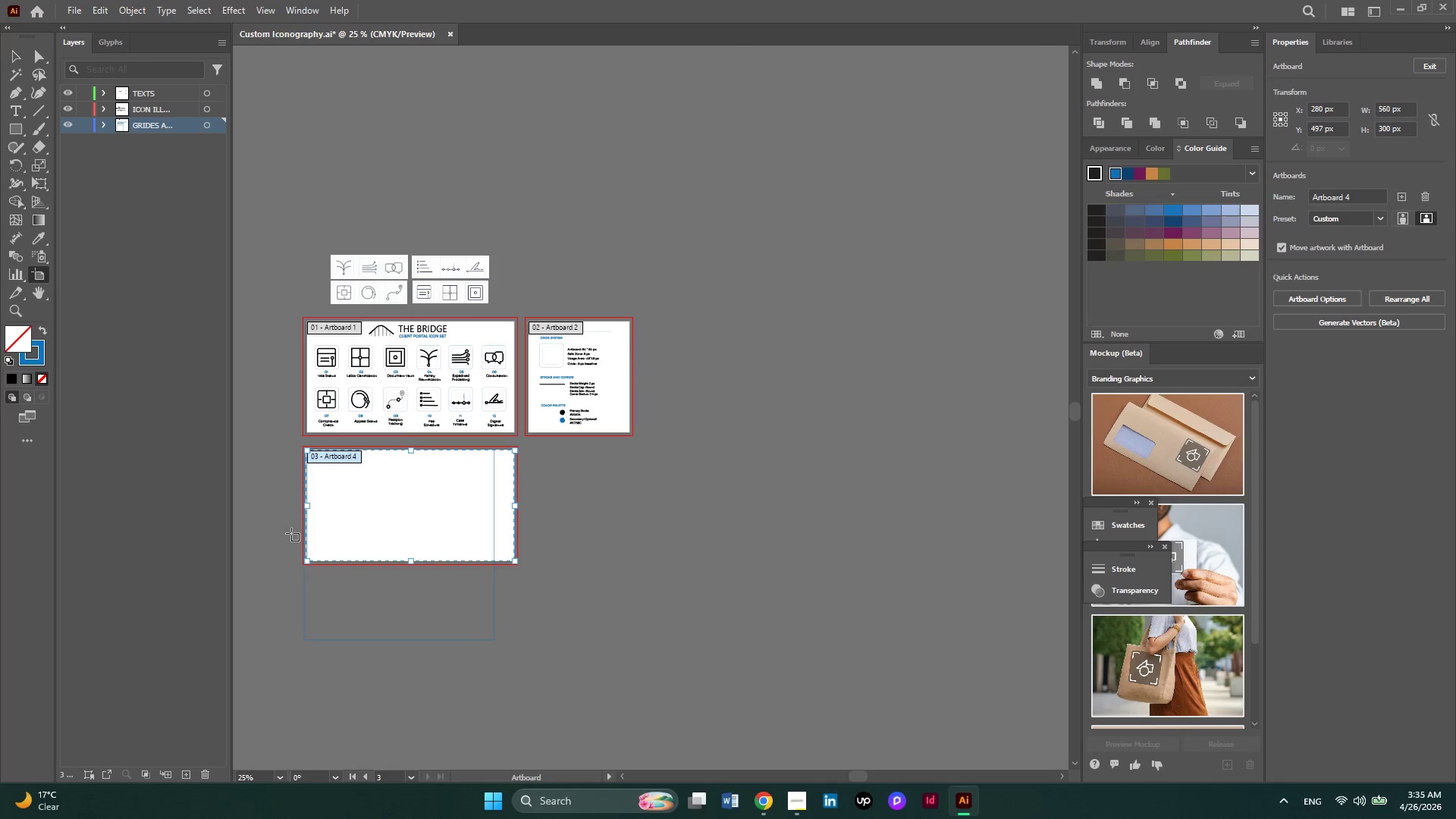 
hold_key(key=AltLeft, duration=0.52)
scroll: coordinate [290, 533], scroll_direction: up, amount: 1.0
 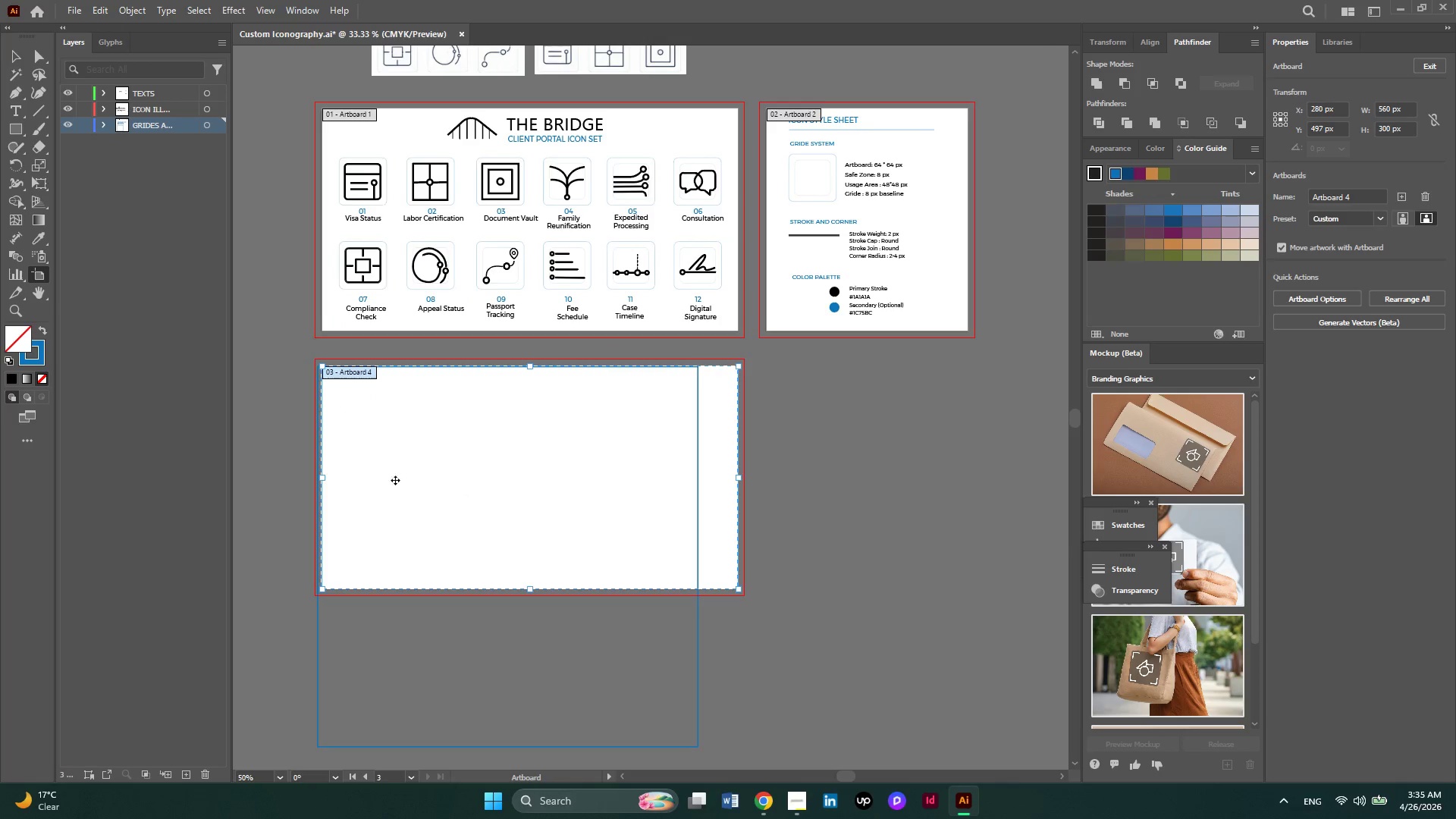 
scroll: coordinate [409, 472], scroll_direction: down, amount: 3.0
 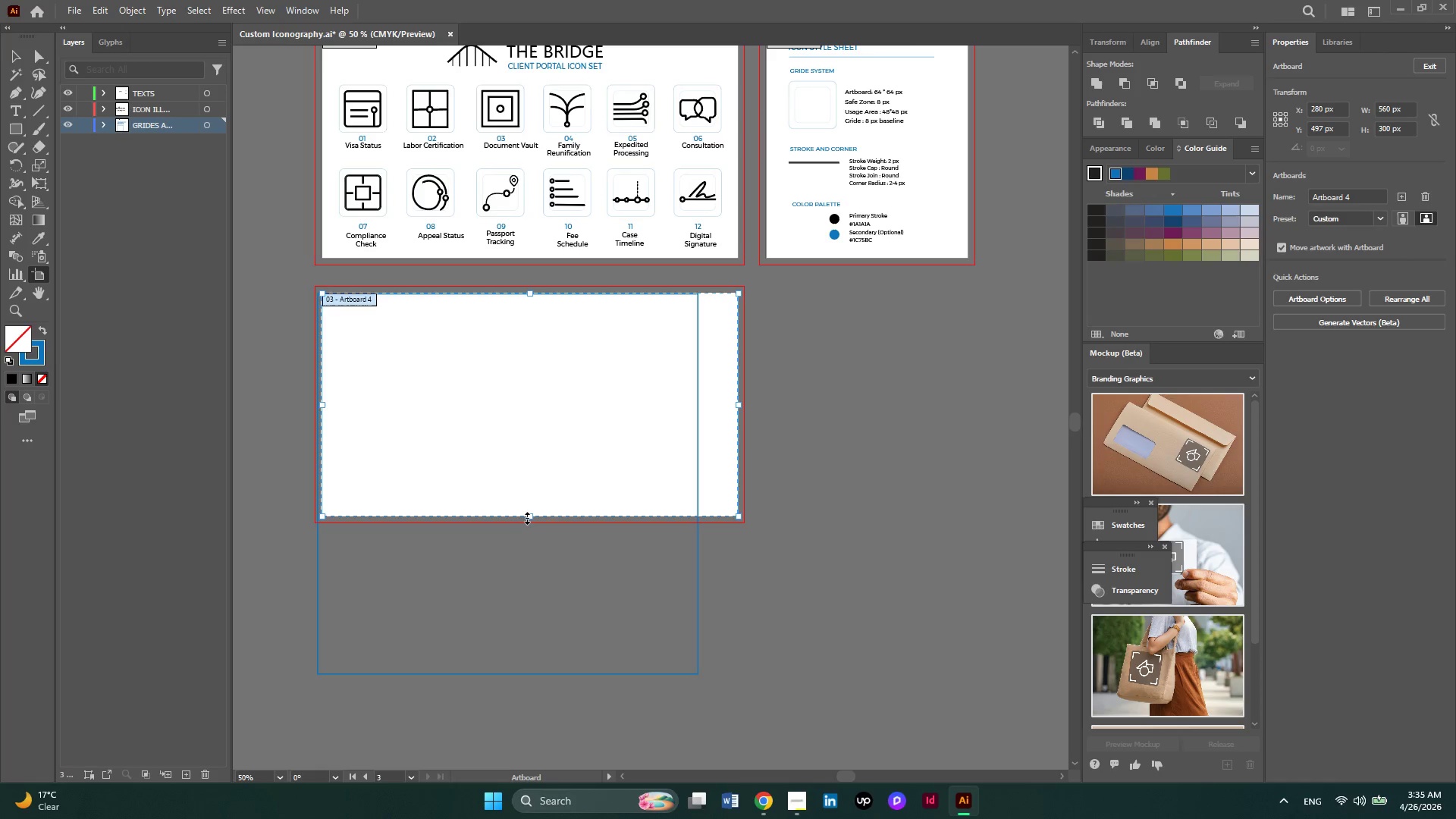 
left_click_drag(start_coordinate=[526, 516], to_coordinate=[523, 676])
 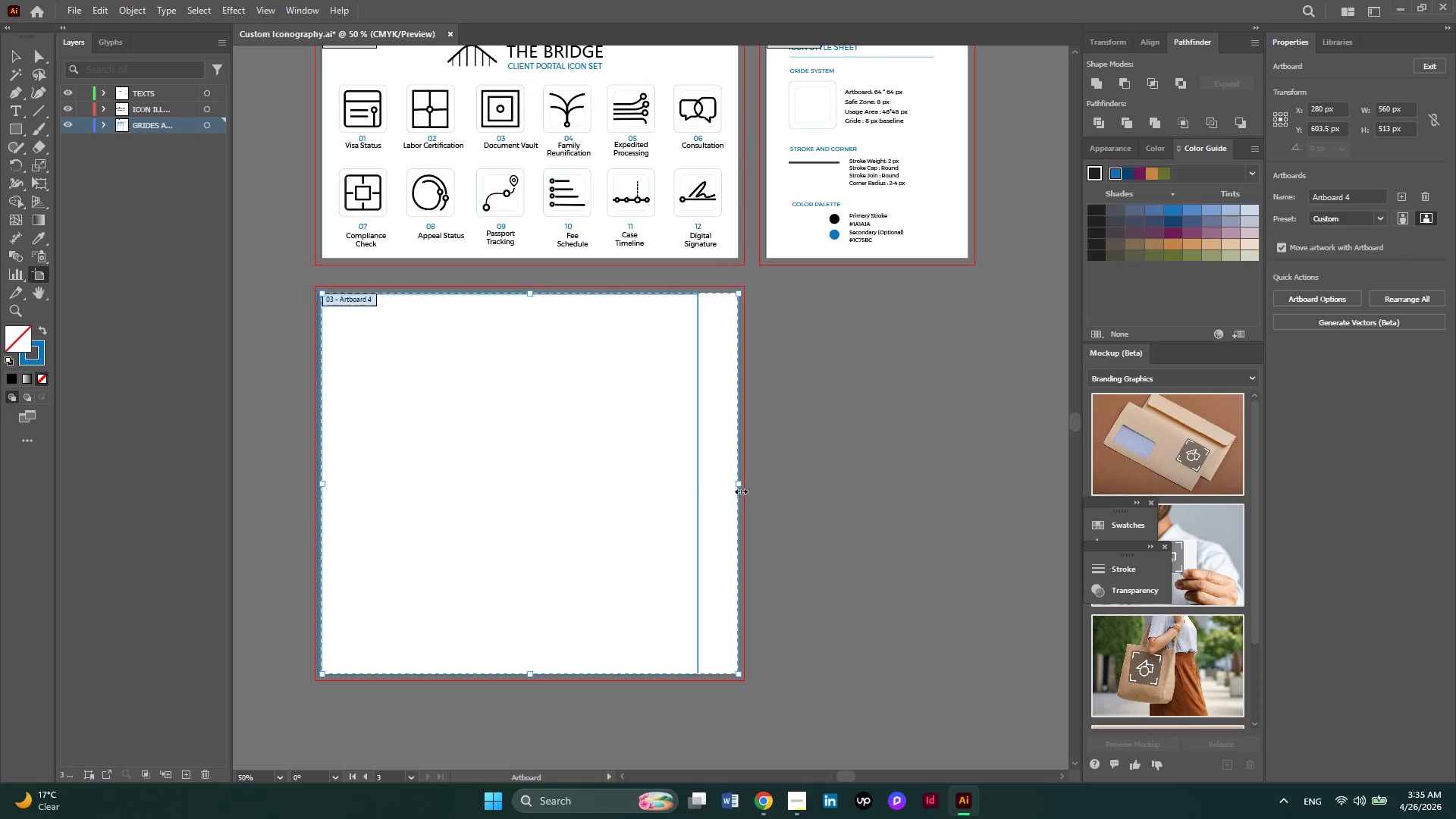 
left_click_drag(start_coordinate=[742, 484], to_coordinate=[684, 488])
 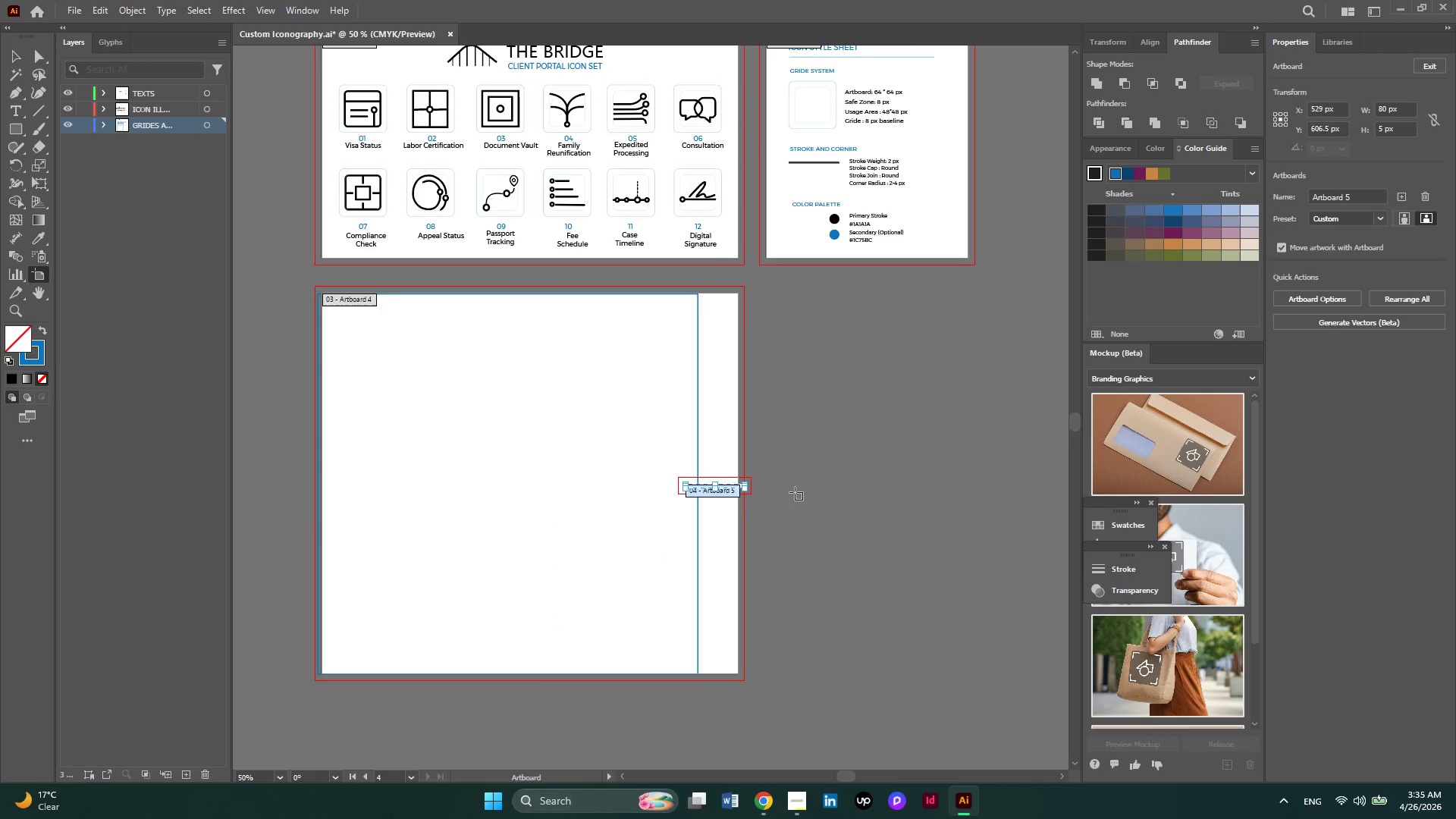 
key(Delete)
 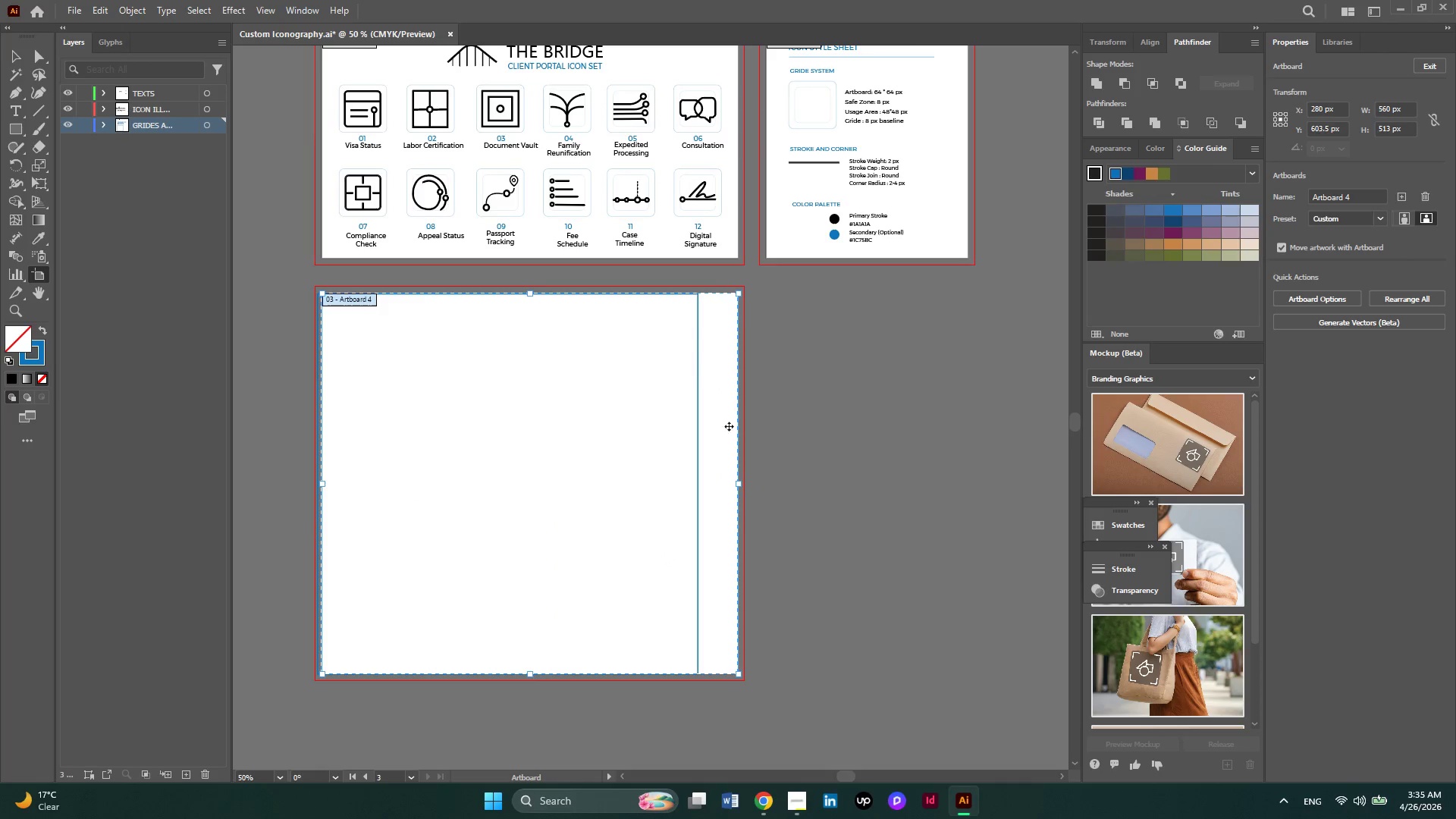 
left_click_drag(start_coordinate=[737, 486], to_coordinate=[697, 485])
 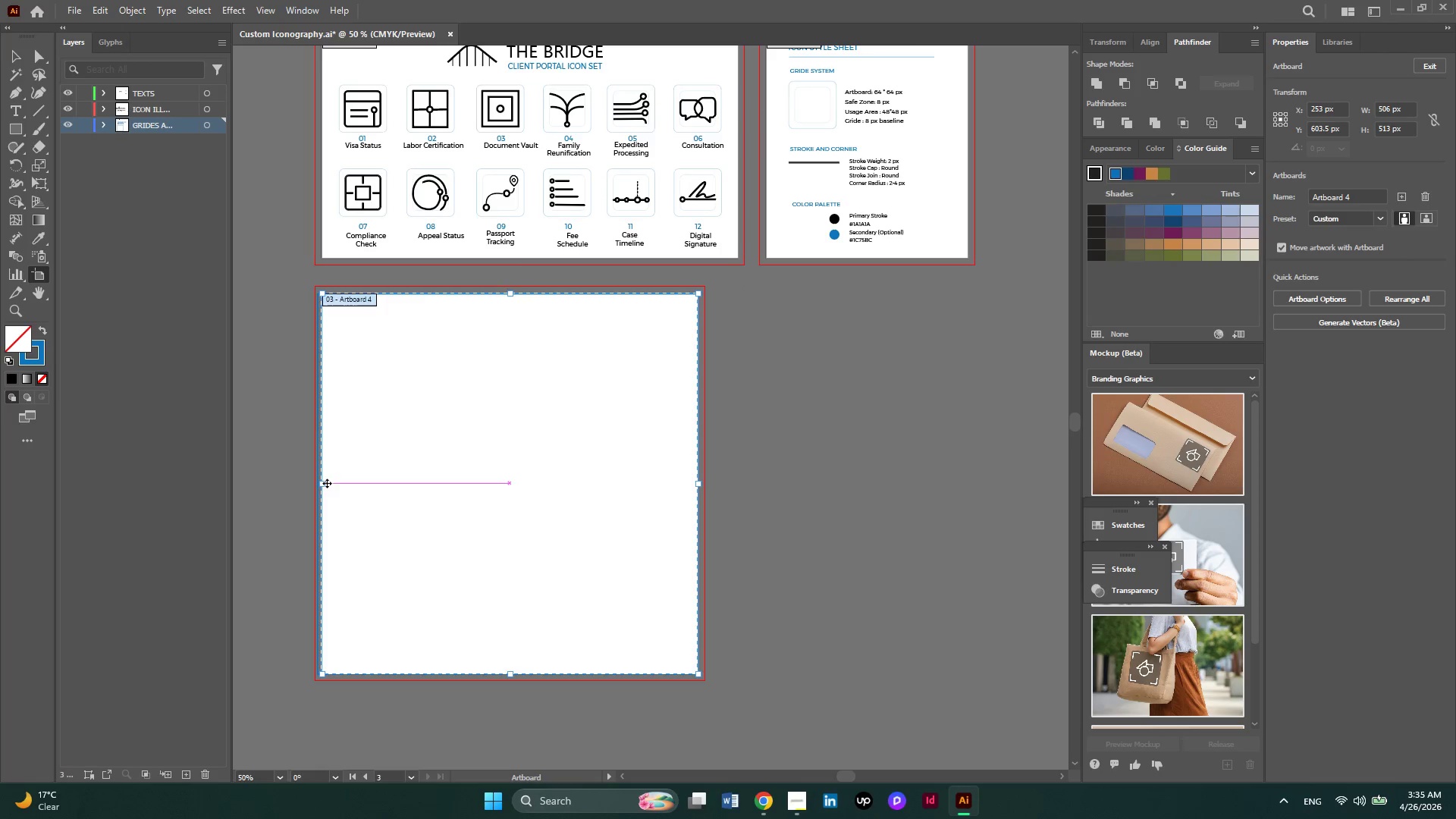 
hold_key(key=AltLeft, duration=0.48)
scroll: coordinate [312, 491], scroll_direction: up, amount: 3.0
 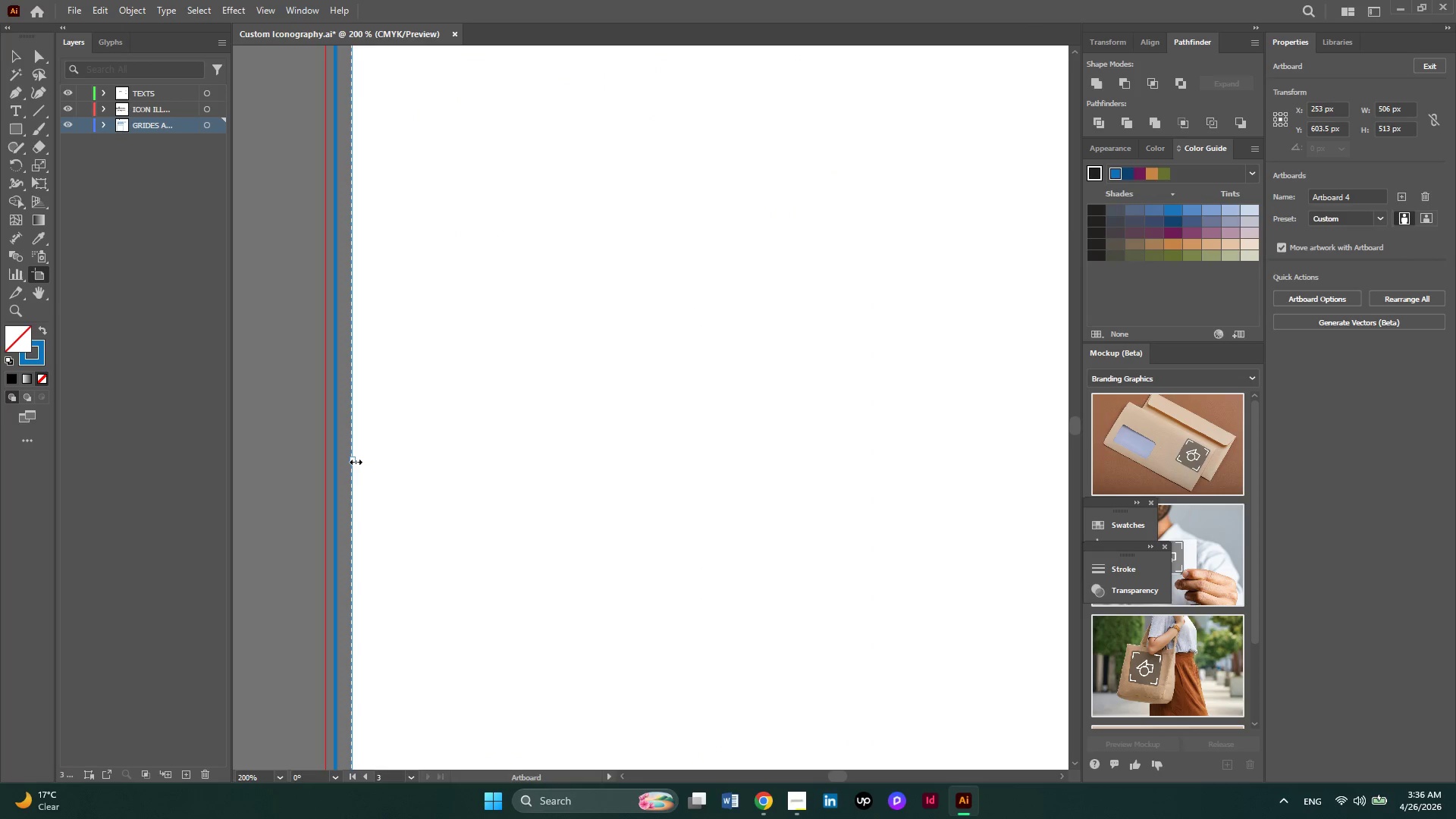 
left_click_drag(start_coordinate=[354, 460], to_coordinate=[336, 467])
 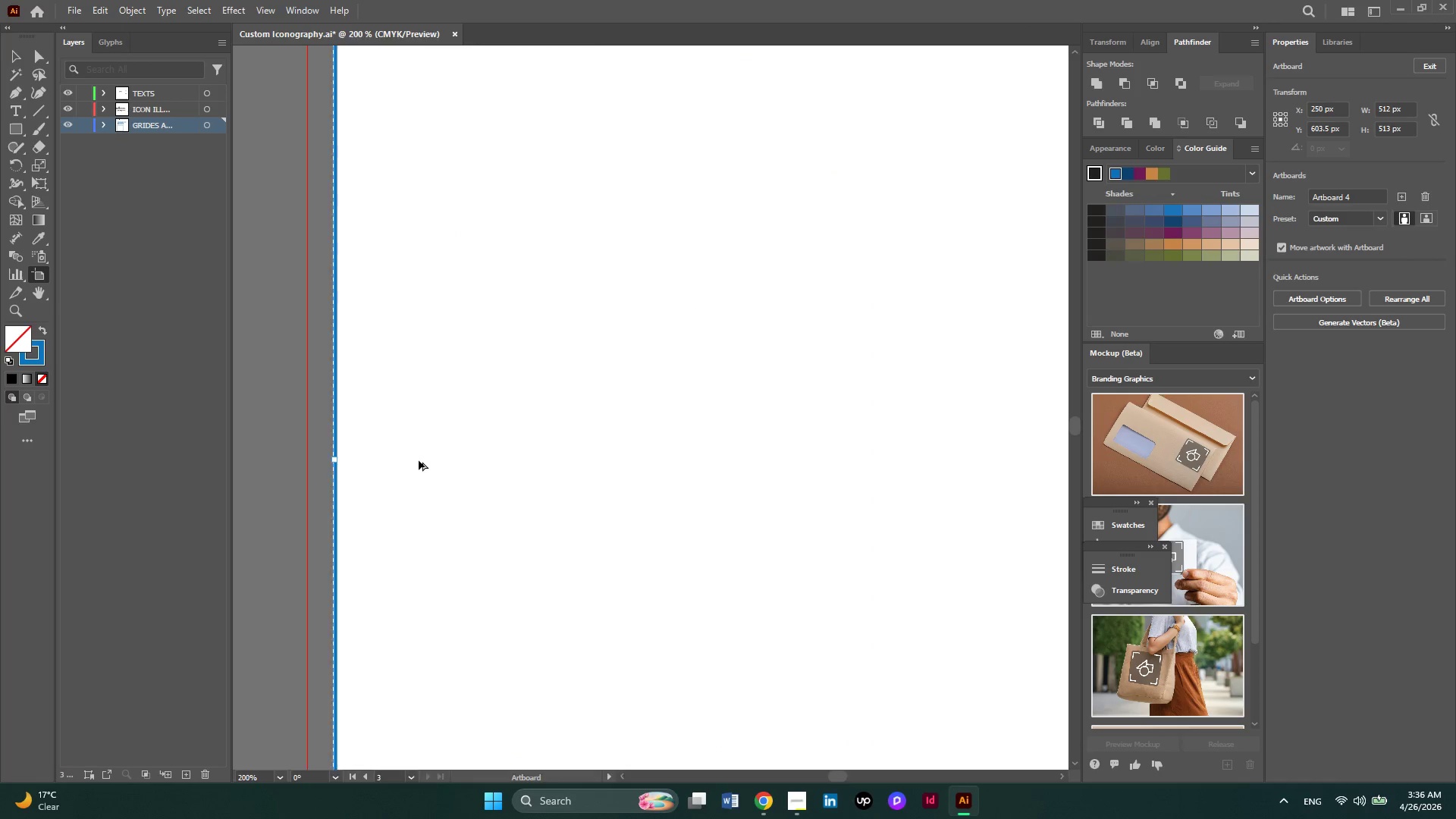 
hold_key(key=AltLeft, duration=0.34)
scroll: coordinate [559, 393], scroll_direction: down, amount: 2.0
 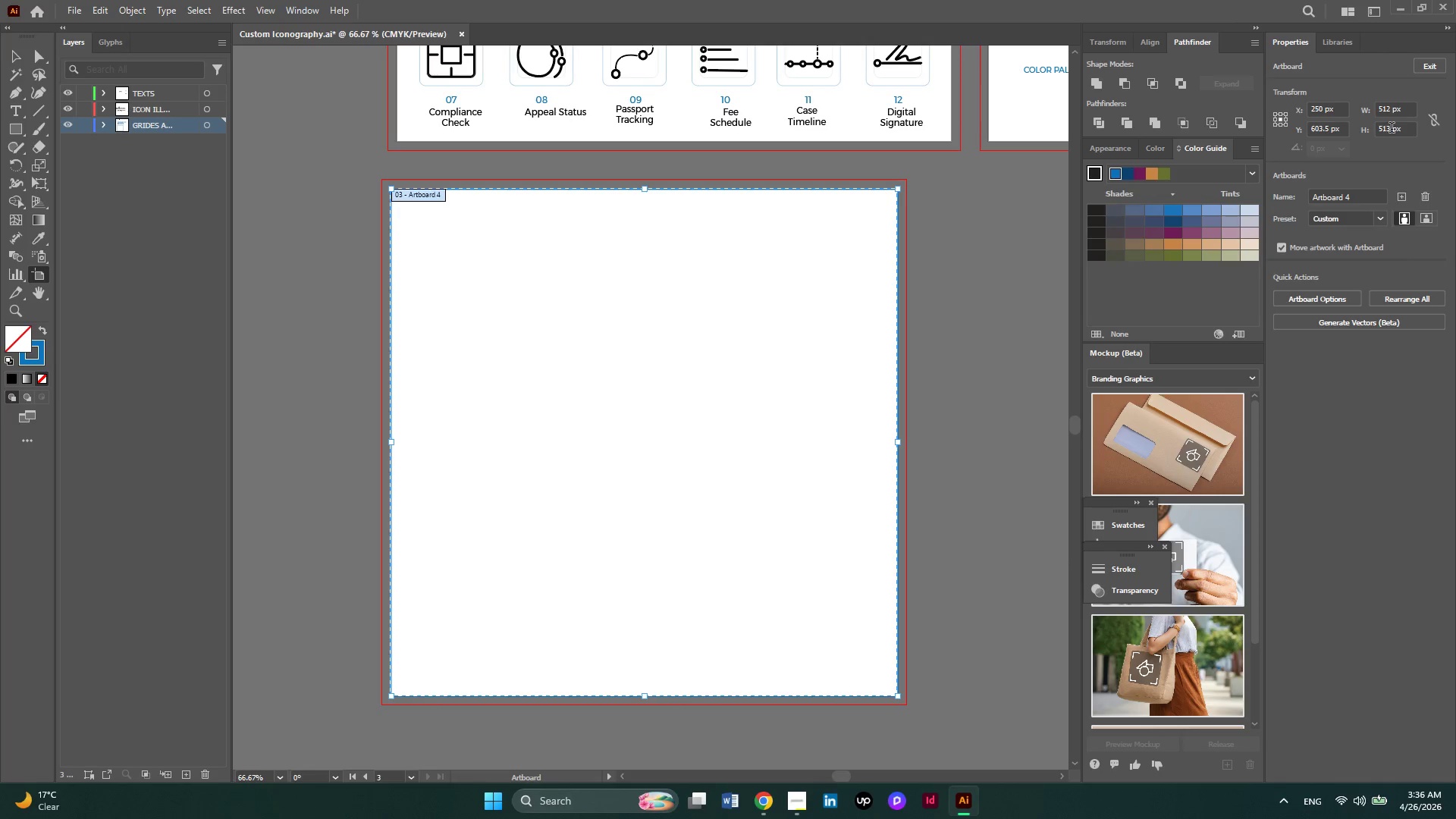 
left_click_drag(start_coordinate=[1392, 129], to_coordinate=[1371, 133])
 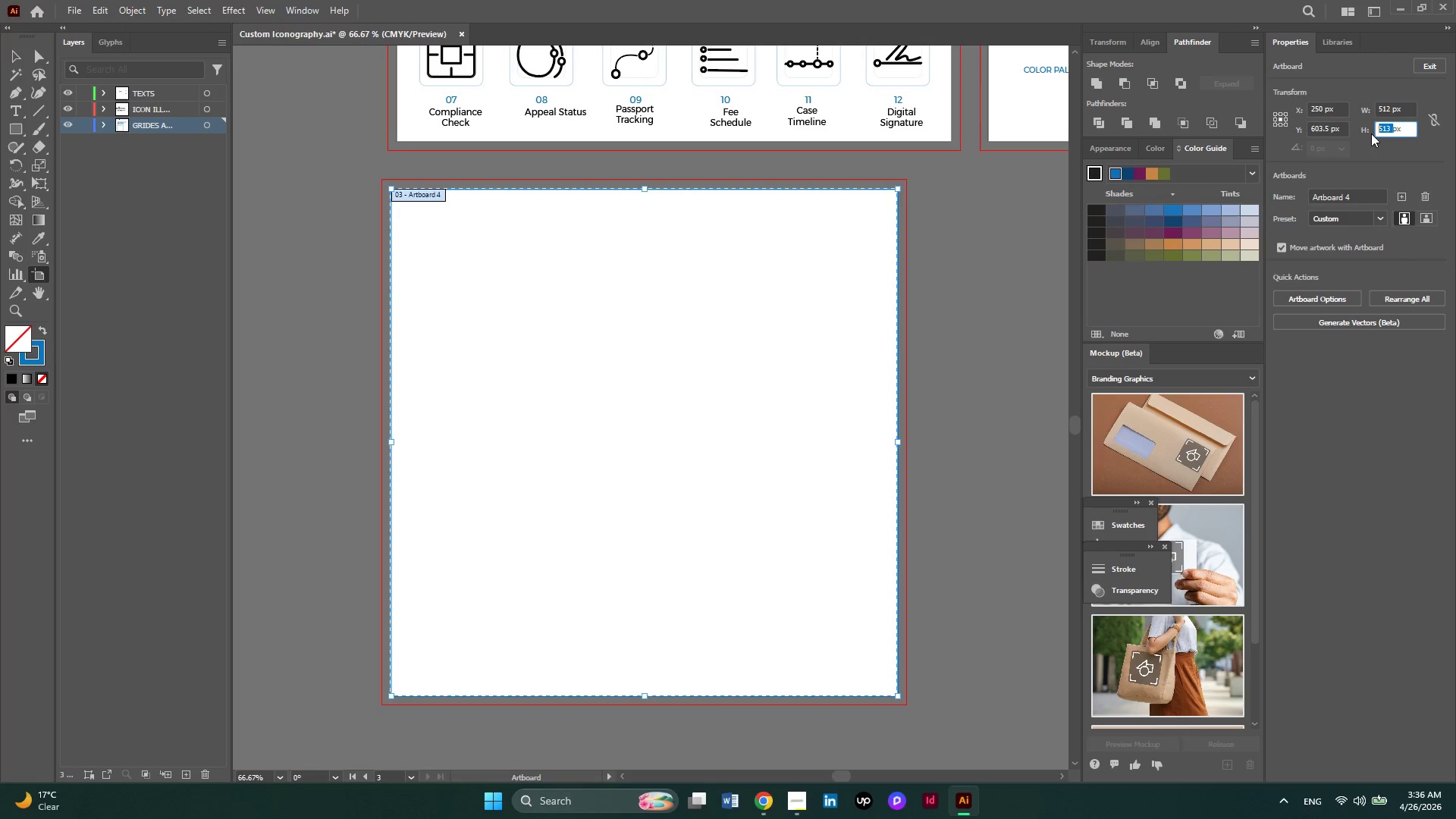 
key(Numpad5)
 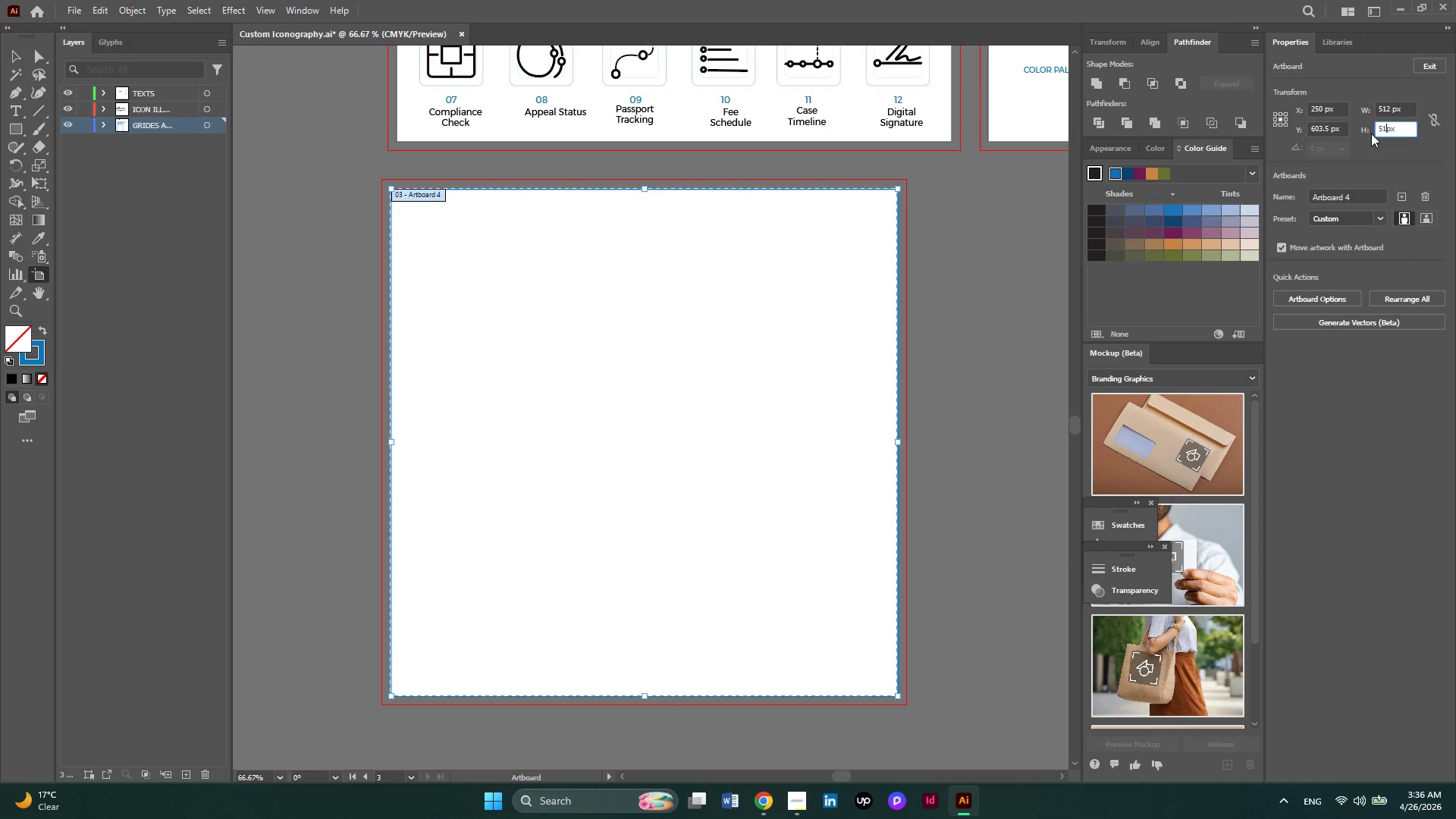 
key(Numpad1)
 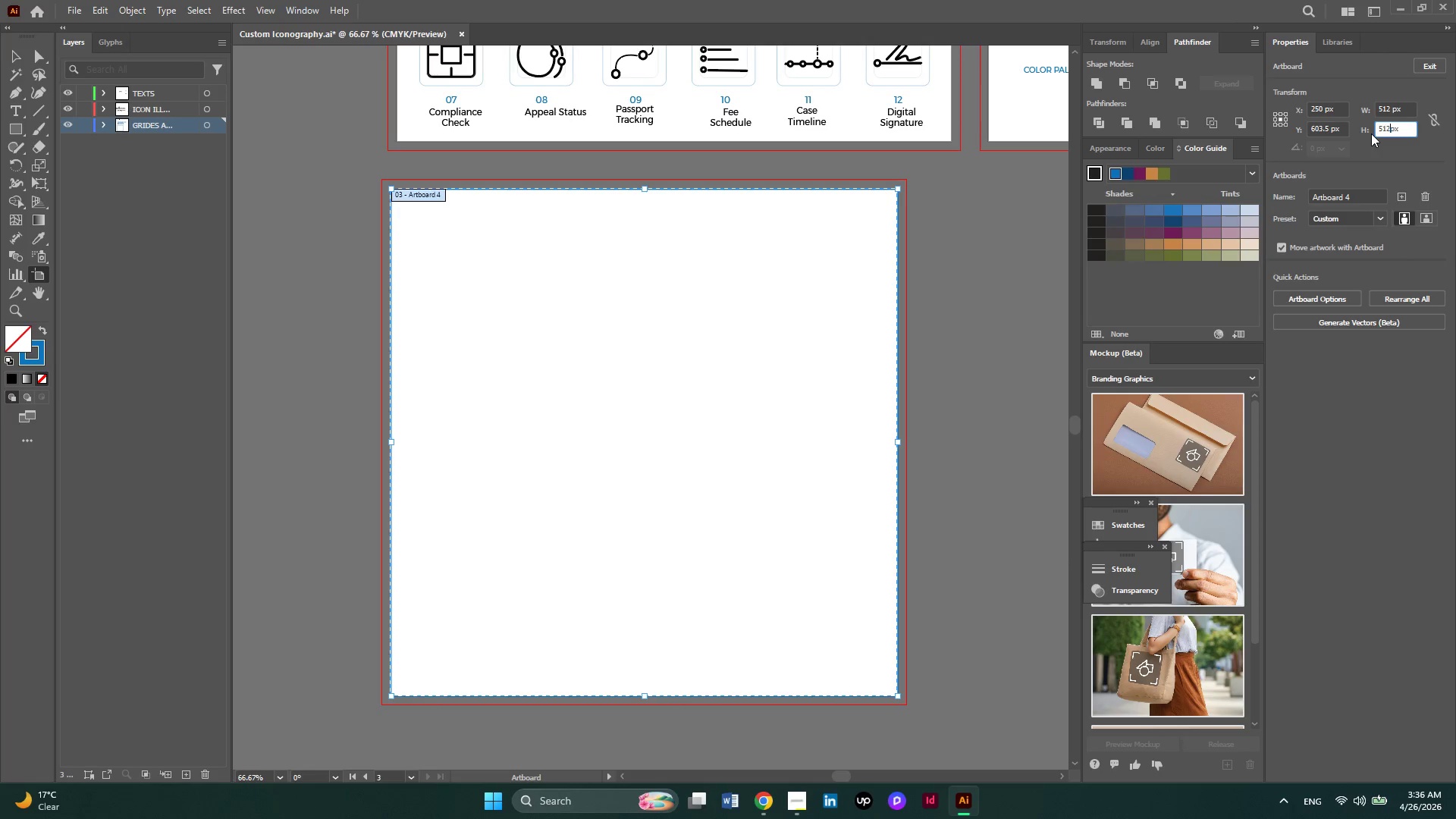 
key(Numpad2)
 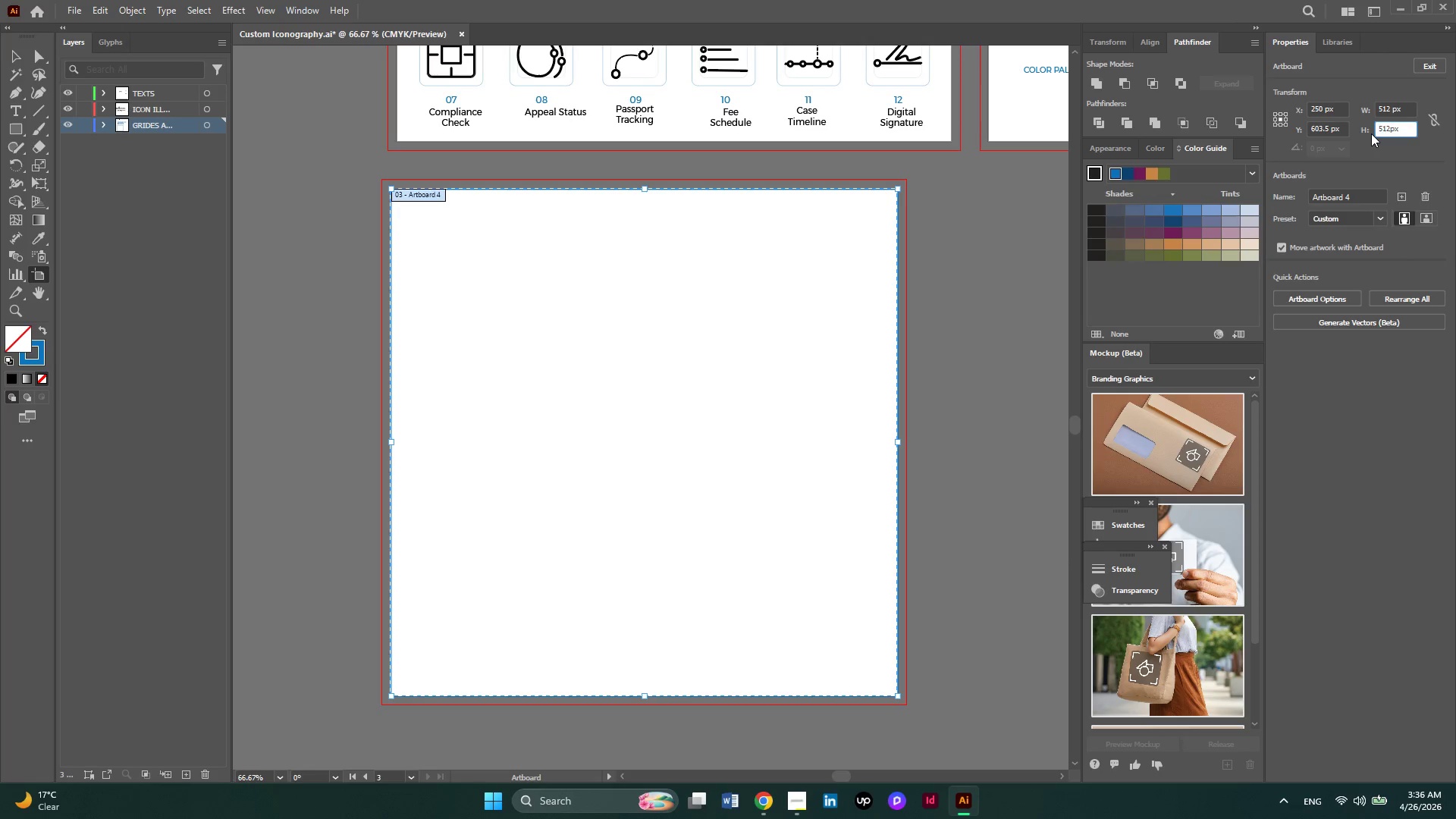 
key(NumpadEnter)
 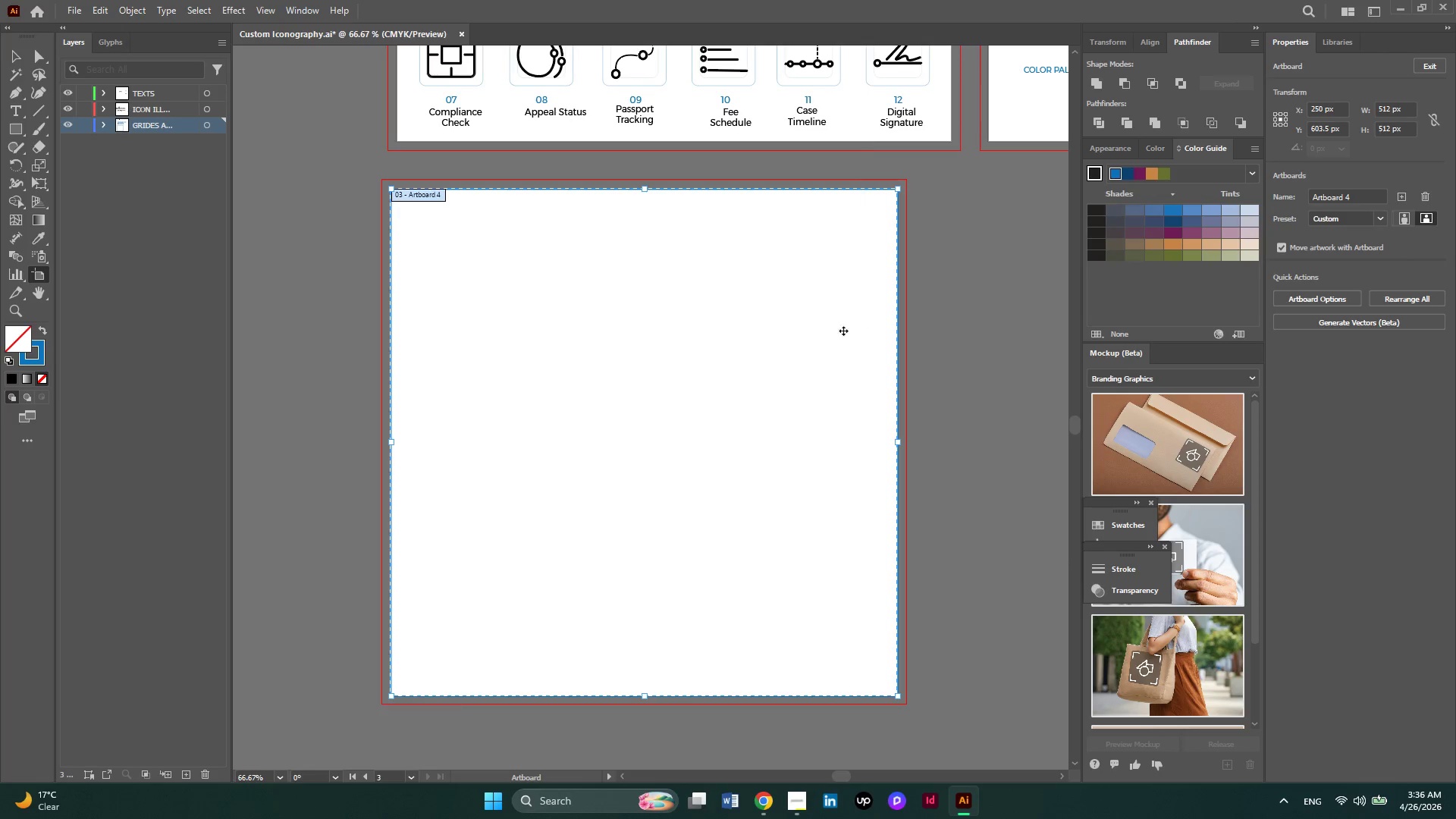 
hold_key(key=AltLeft, duration=0.38)
scroll: coordinate [596, 423], scroll_direction: down, amount: 1.0
 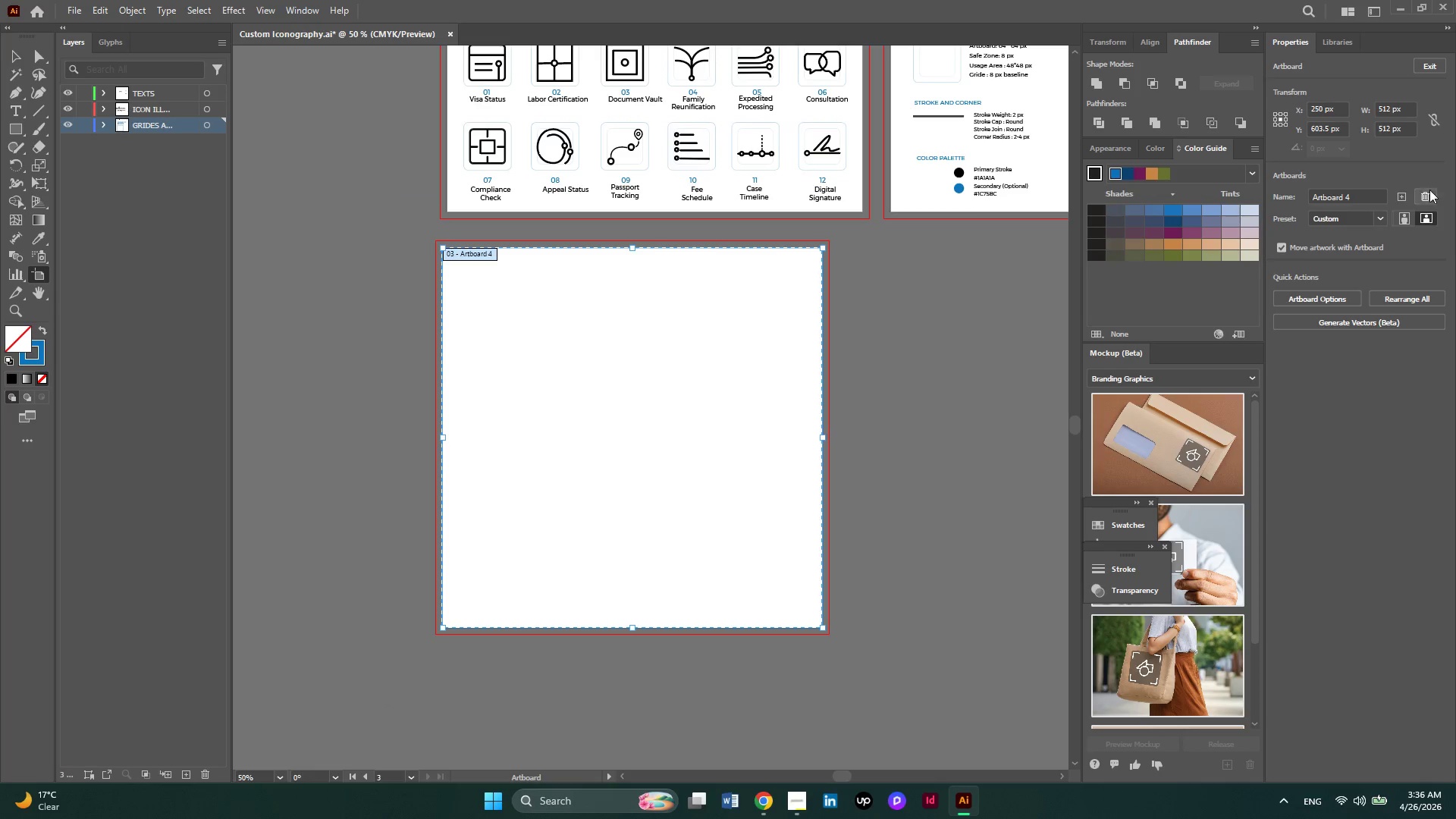 
left_click([1398, 196])
 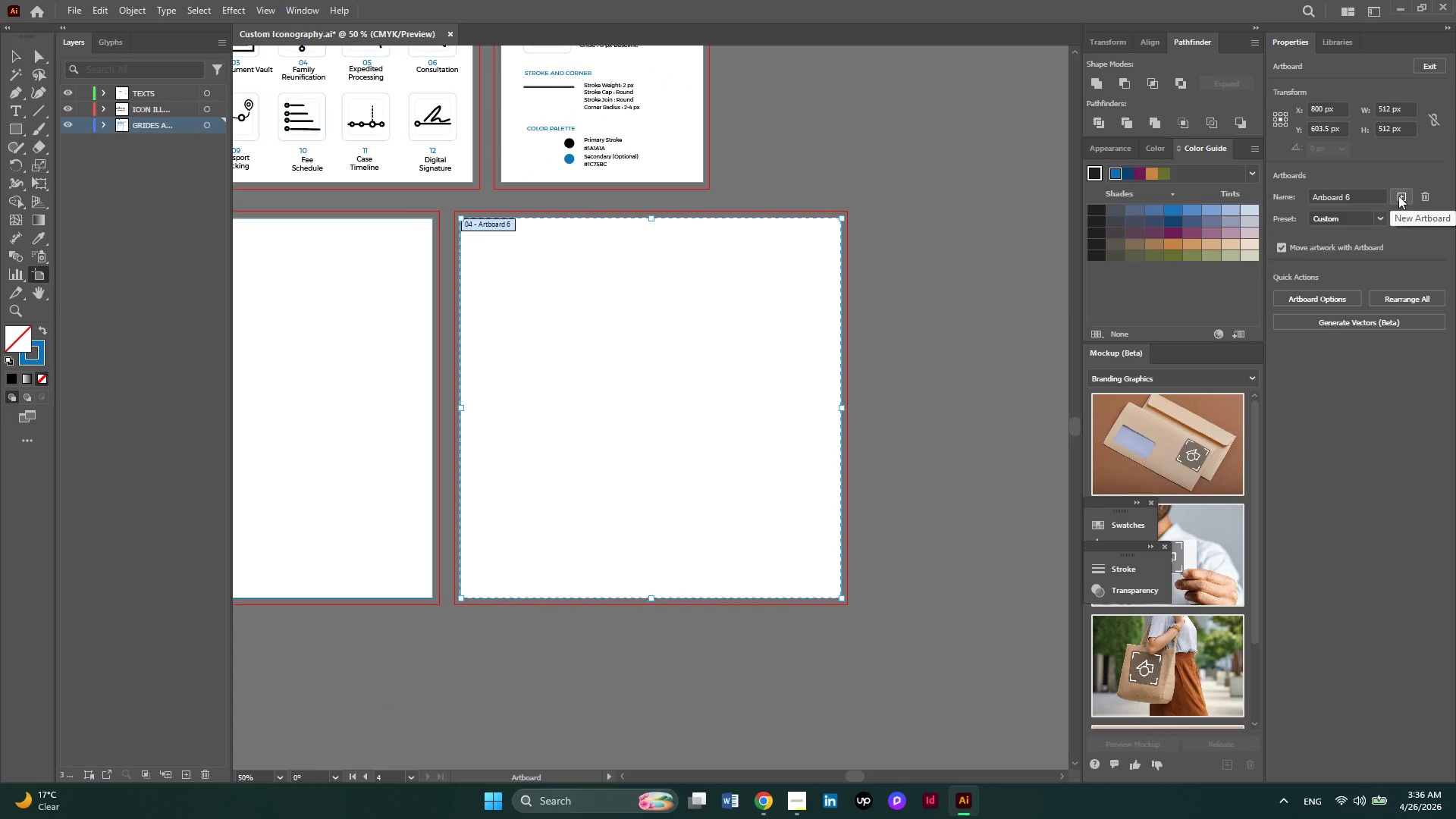 
left_click([1398, 196])
 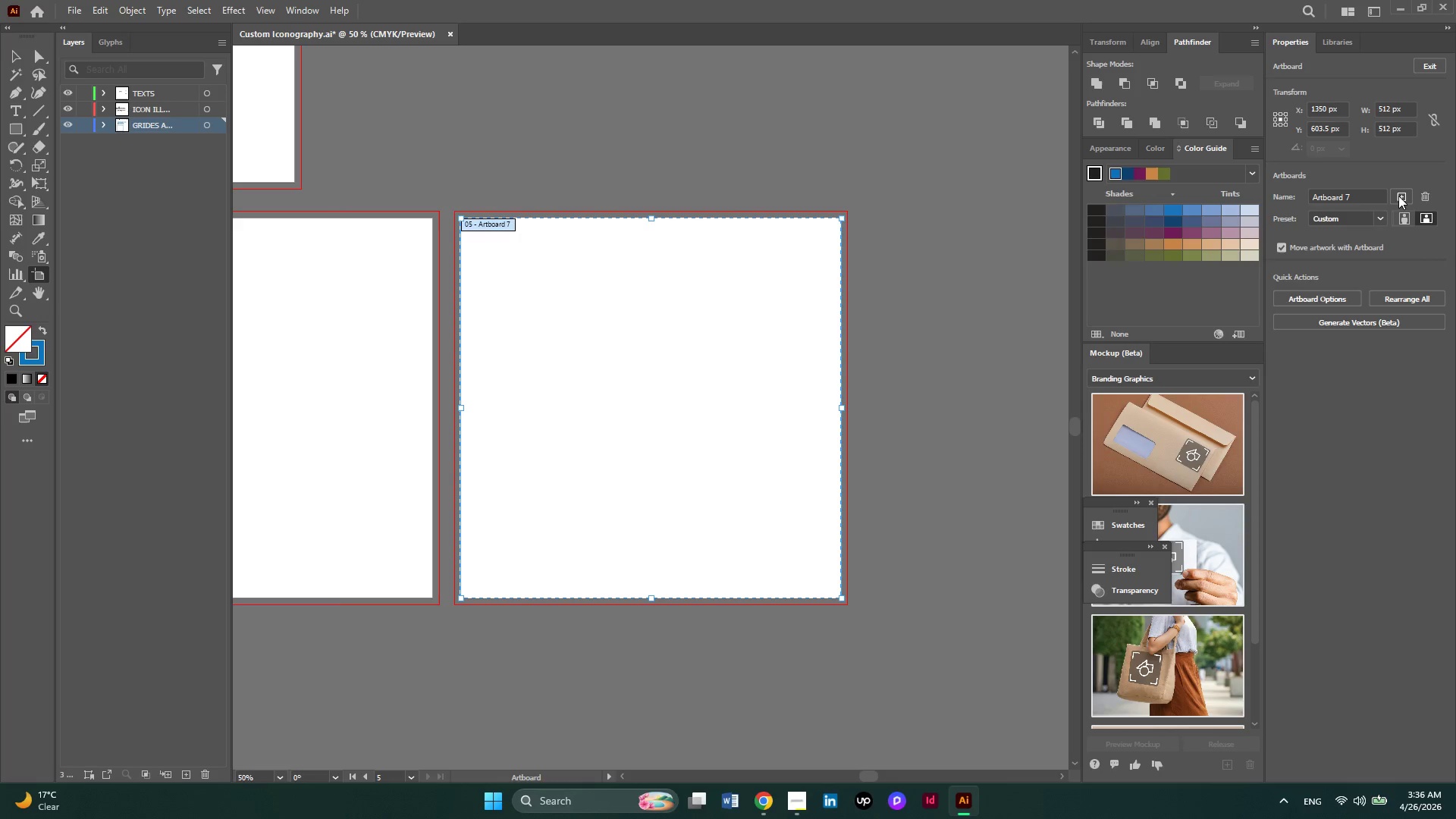 
left_click([1398, 196])
 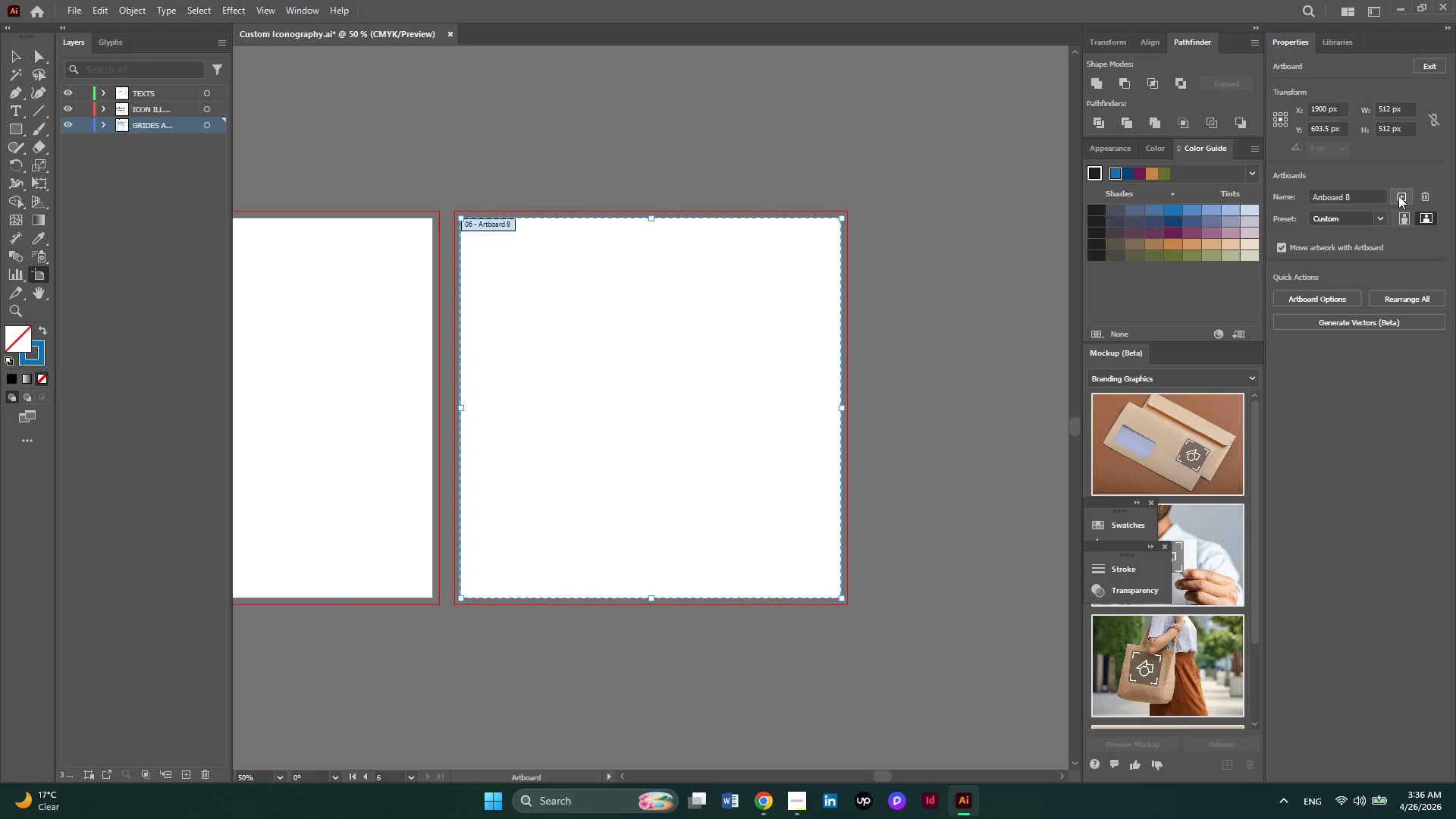 
left_click([1398, 196])
 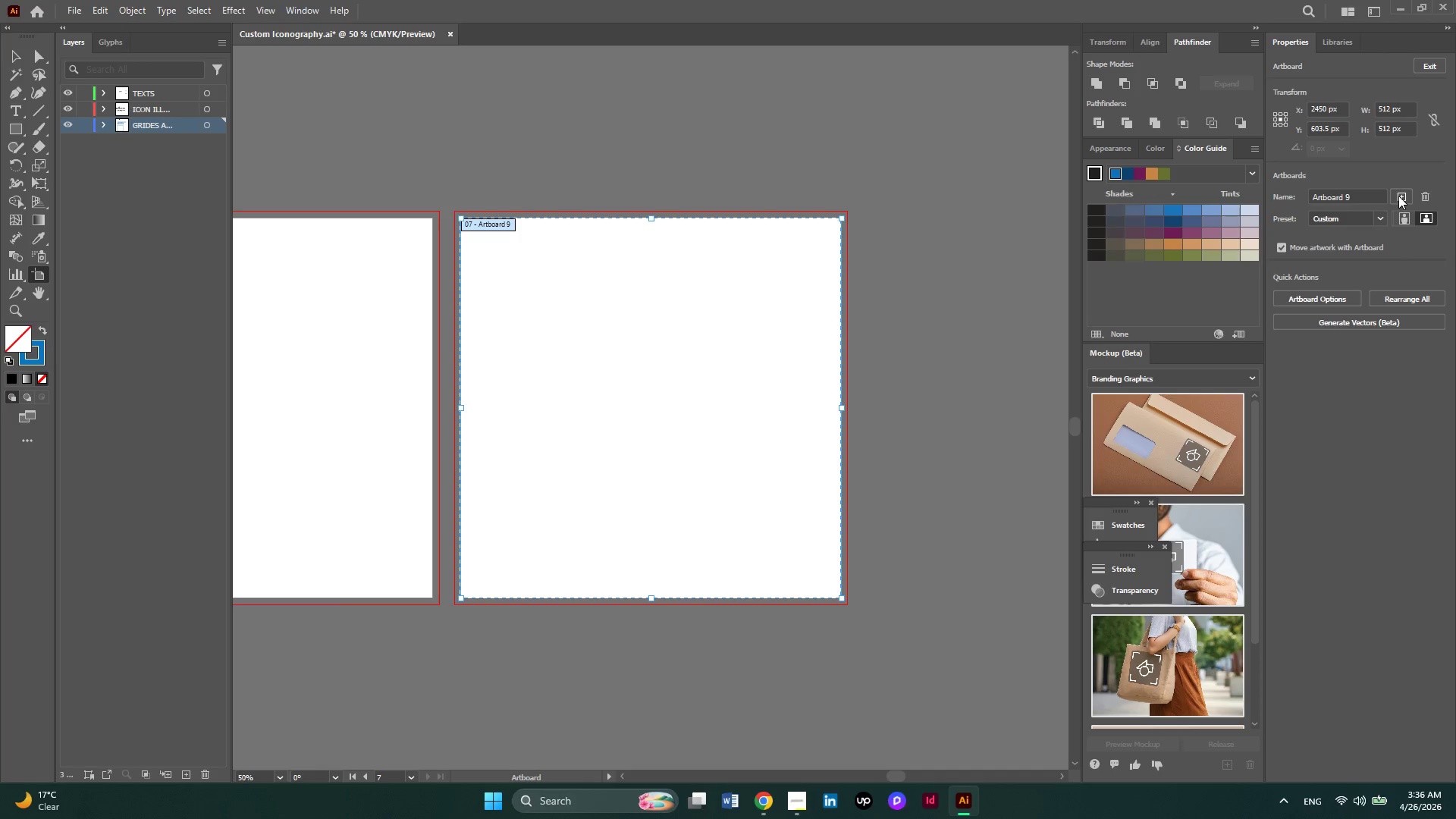 
left_click([1398, 196])
 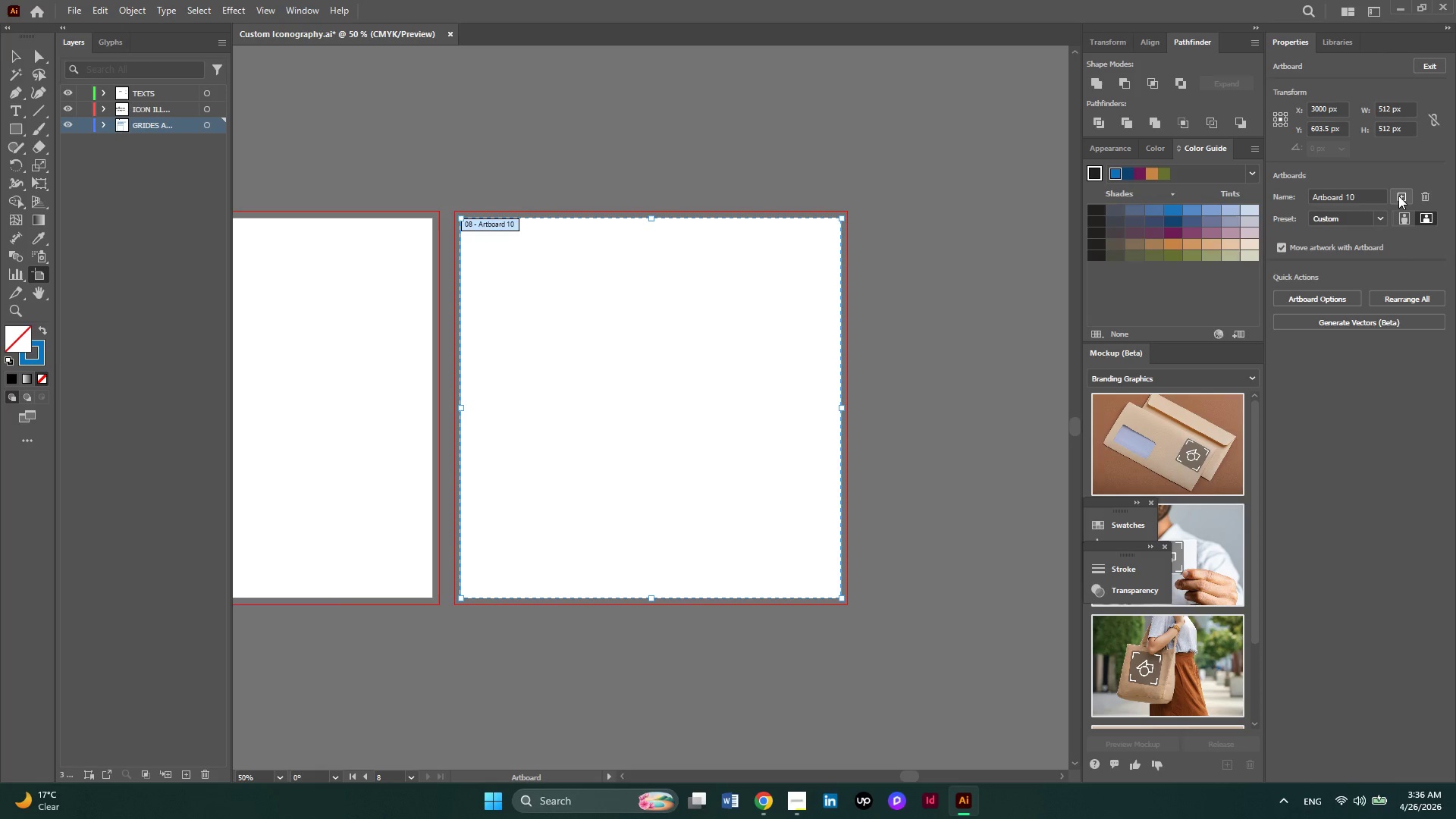 
left_click([1398, 196])
 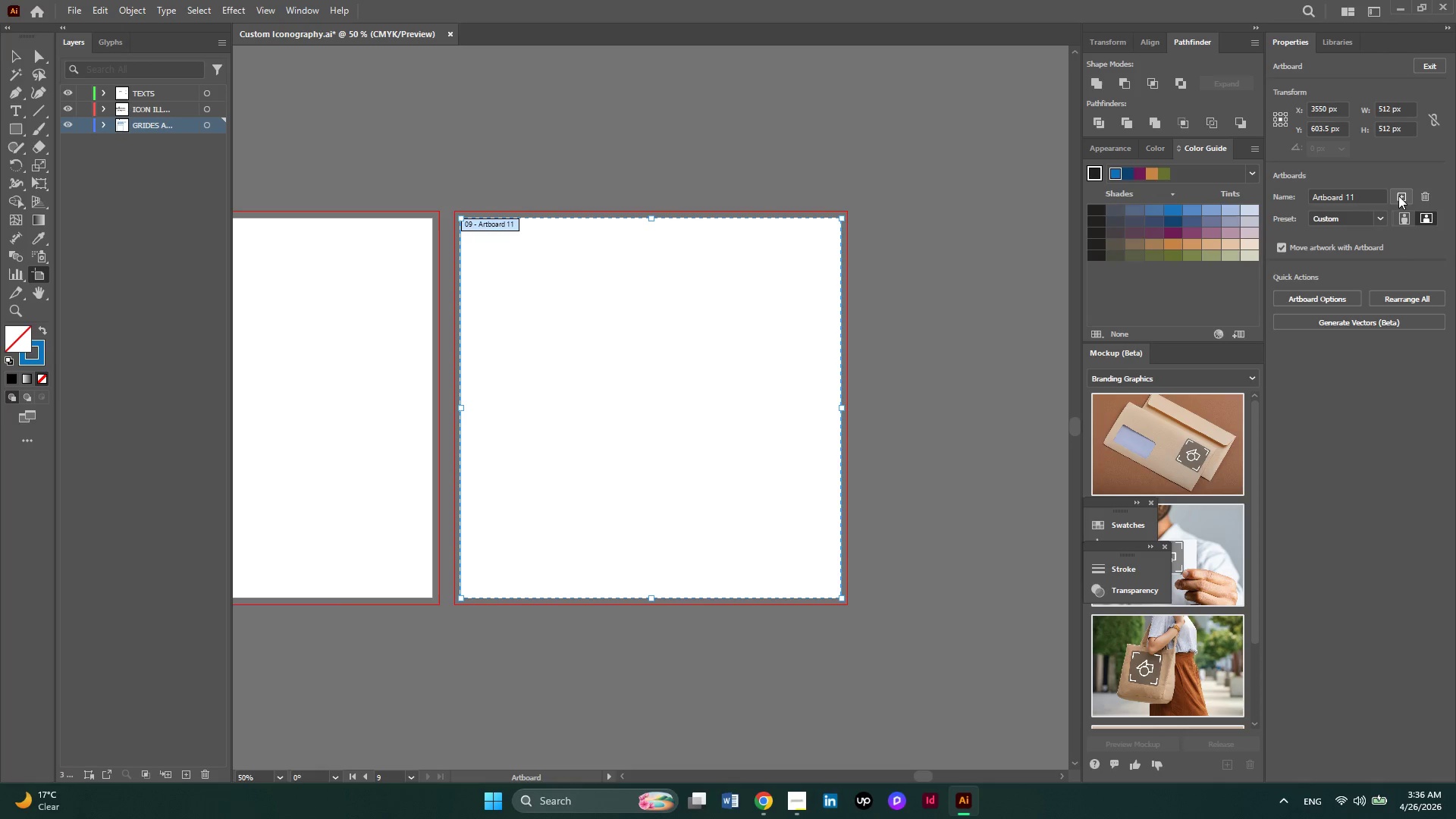 
left_click([1398, 196])
 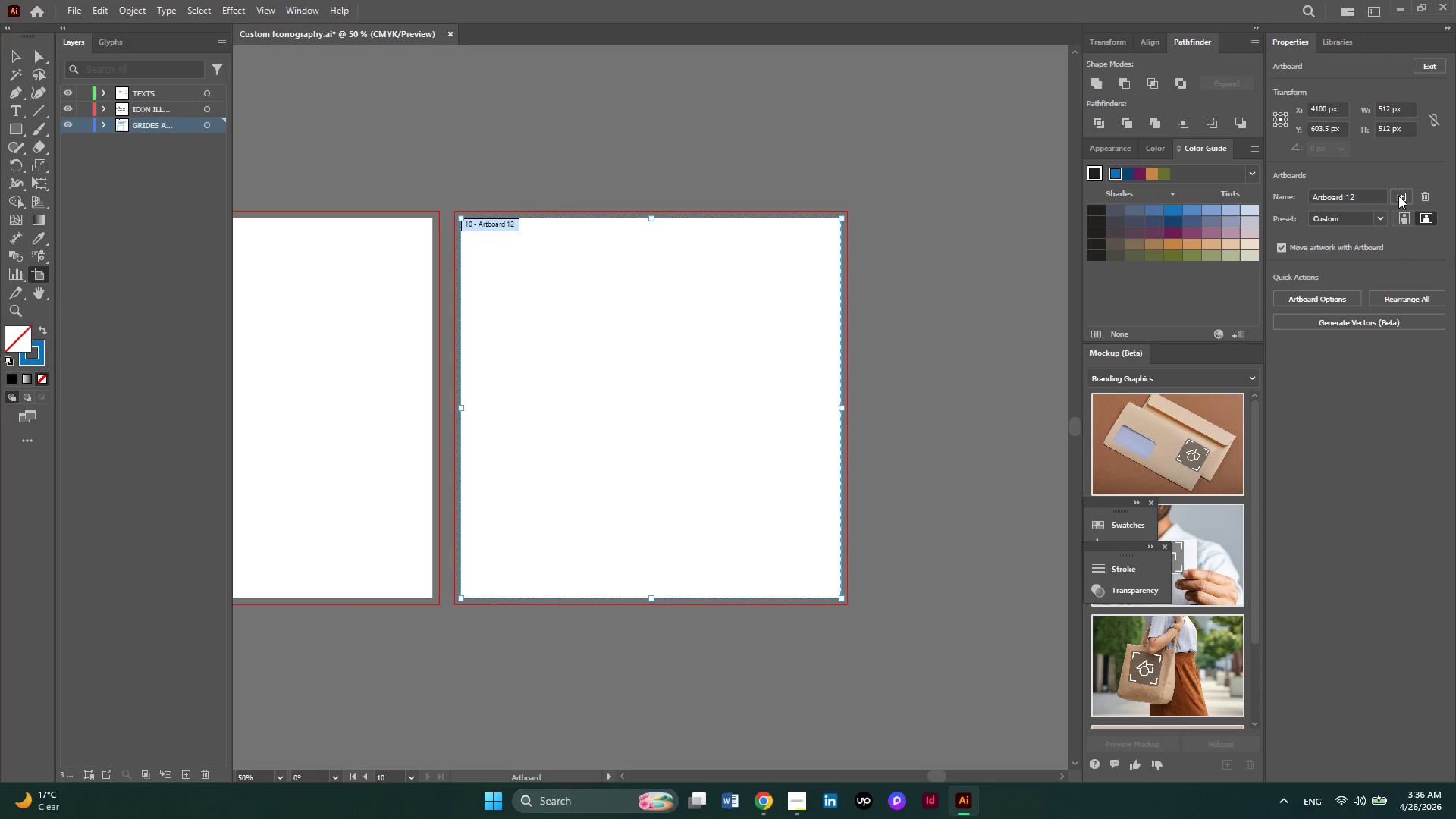 
left_click([1398, 196])
 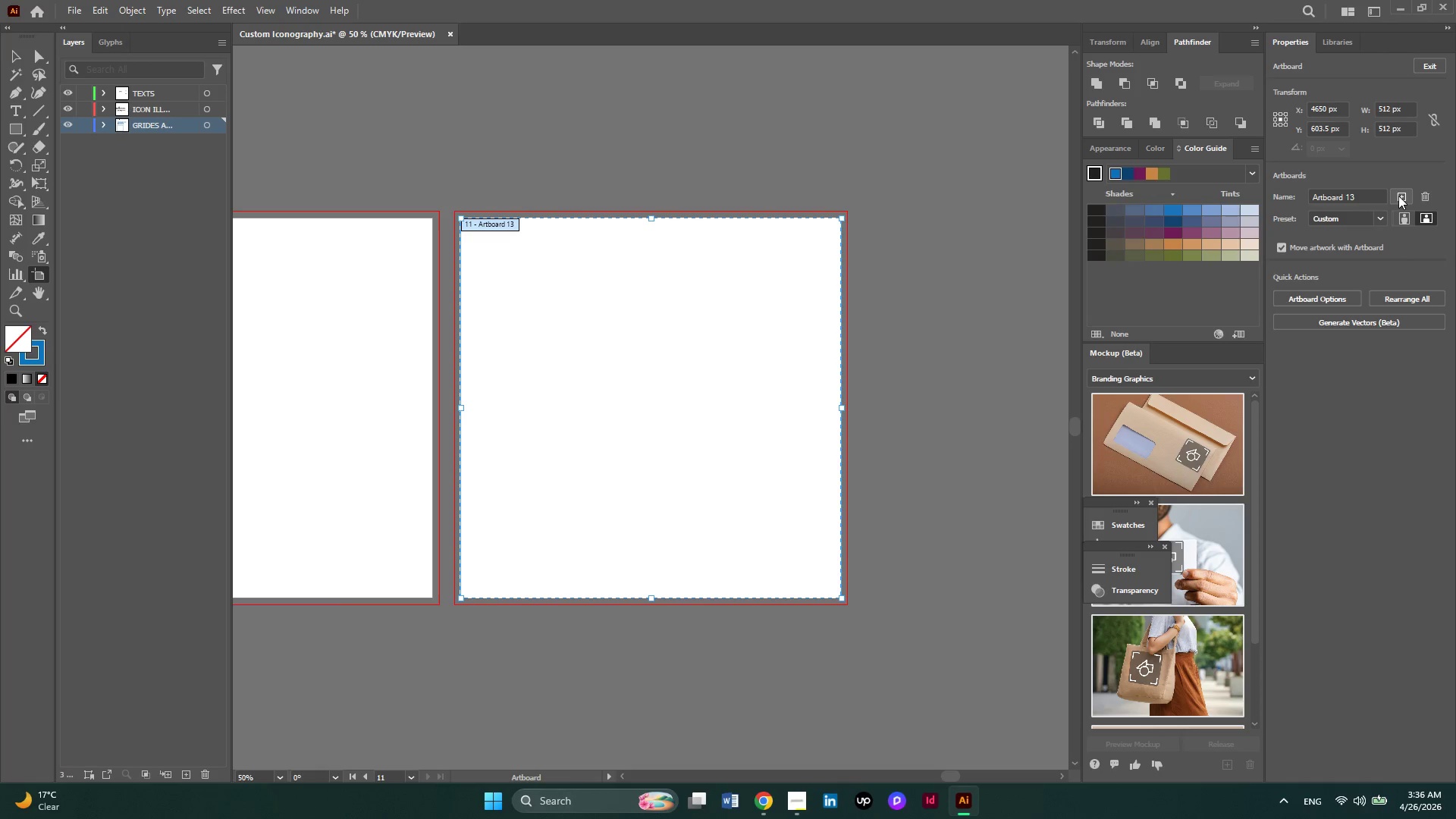 
left_click([1398, 196])
 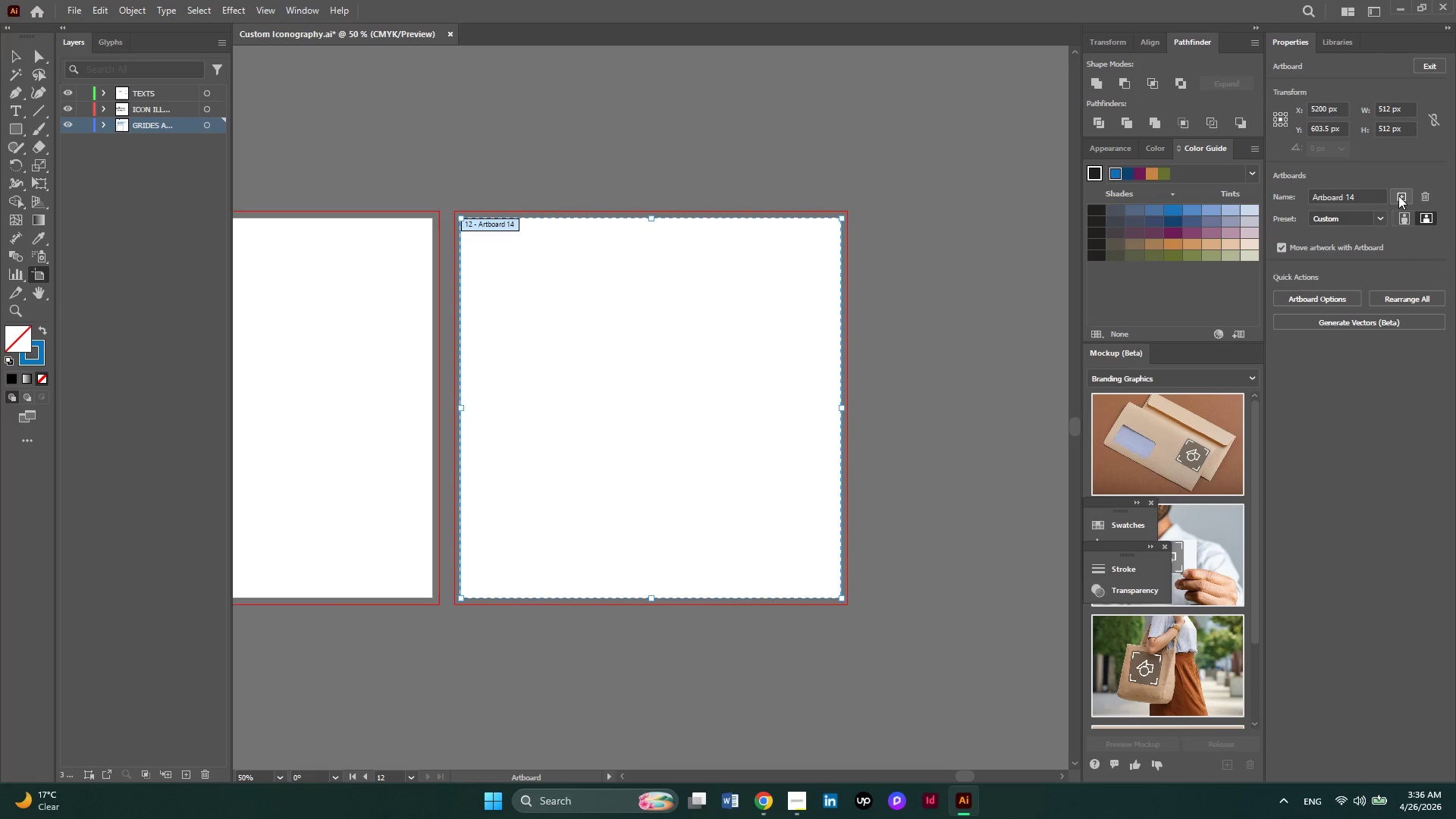 
left_click([1398, 196])
 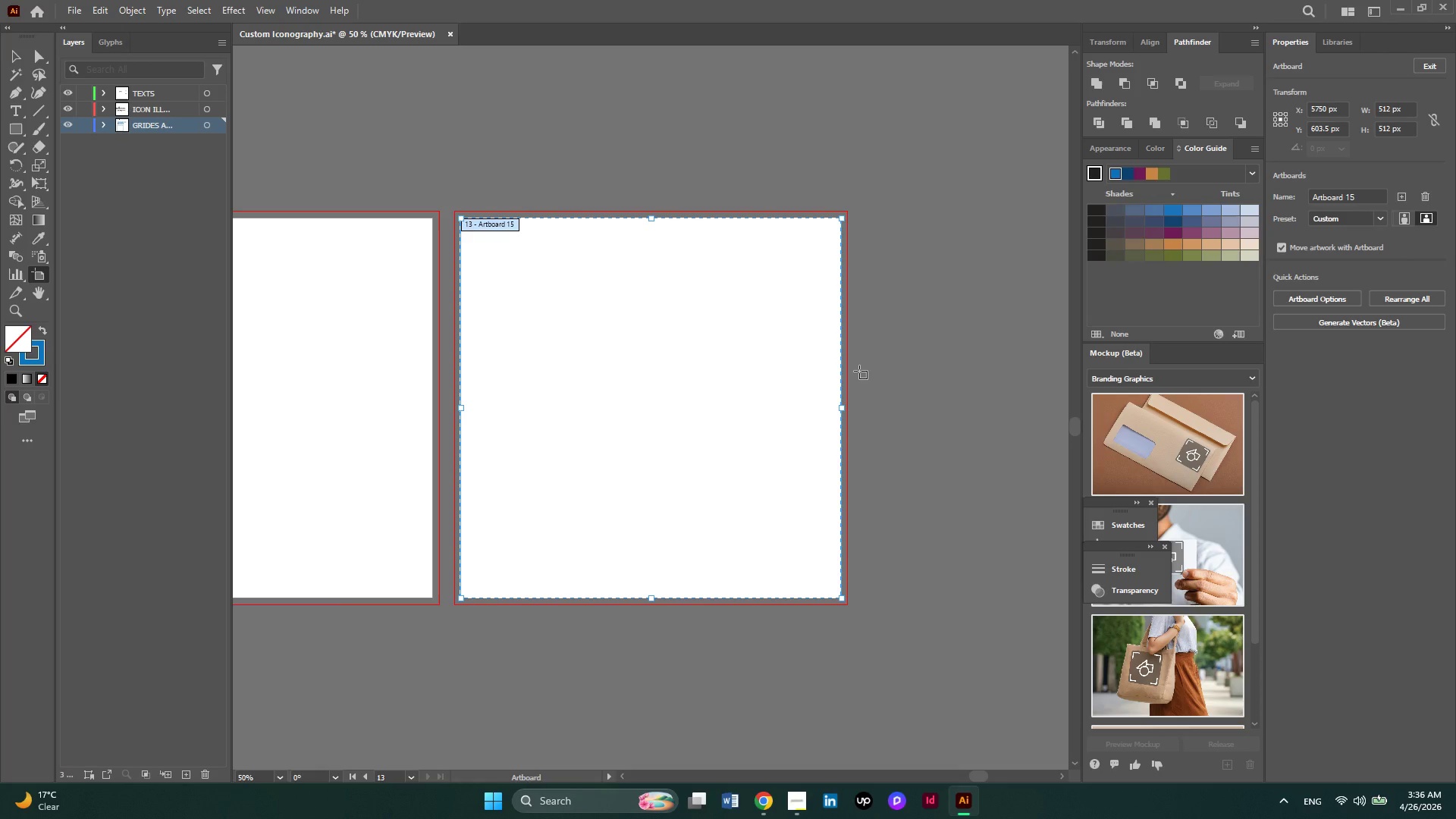 
wait(5.39)
 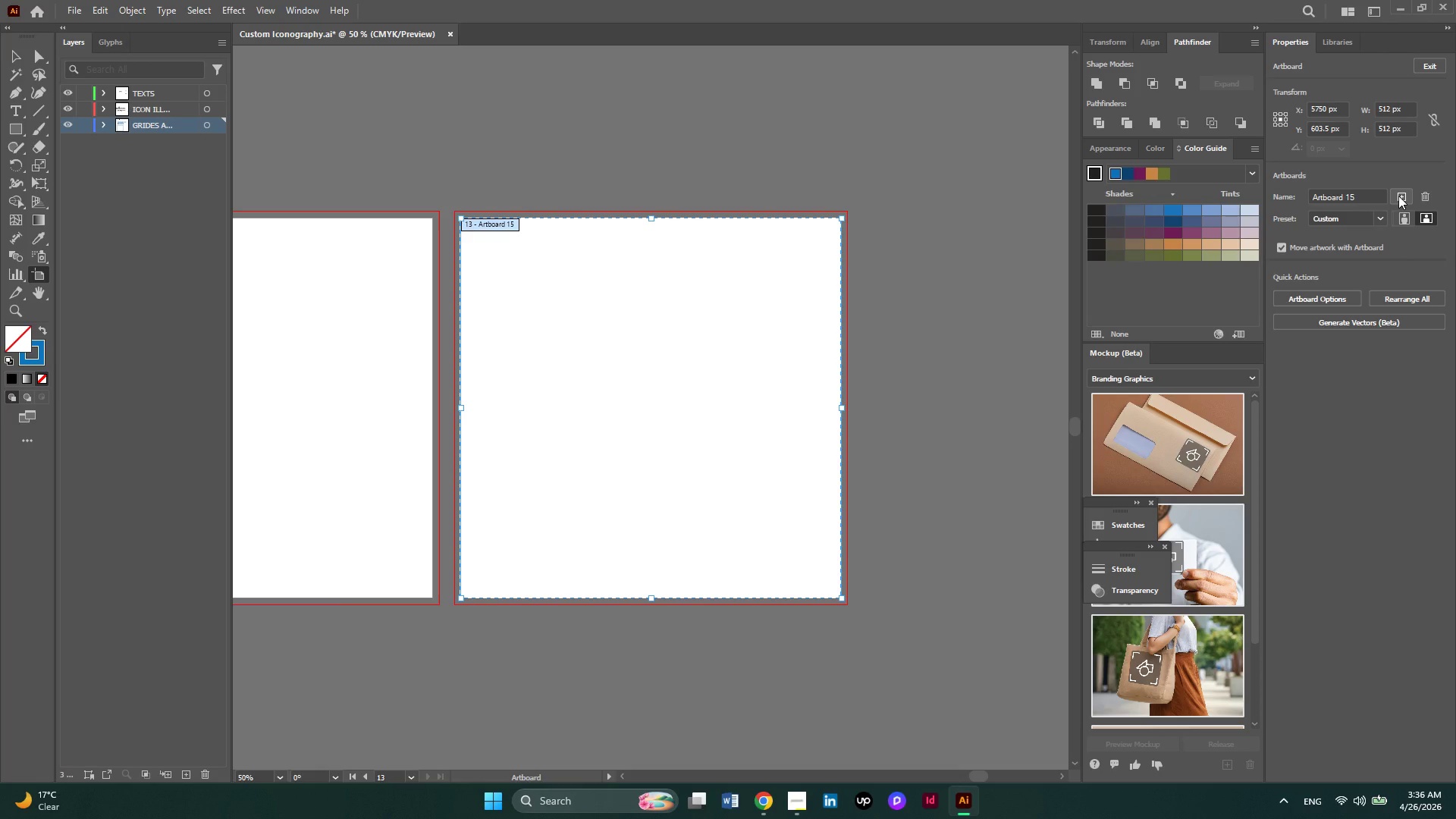 
hold_key(key=AltLeft, duration=0.36)
 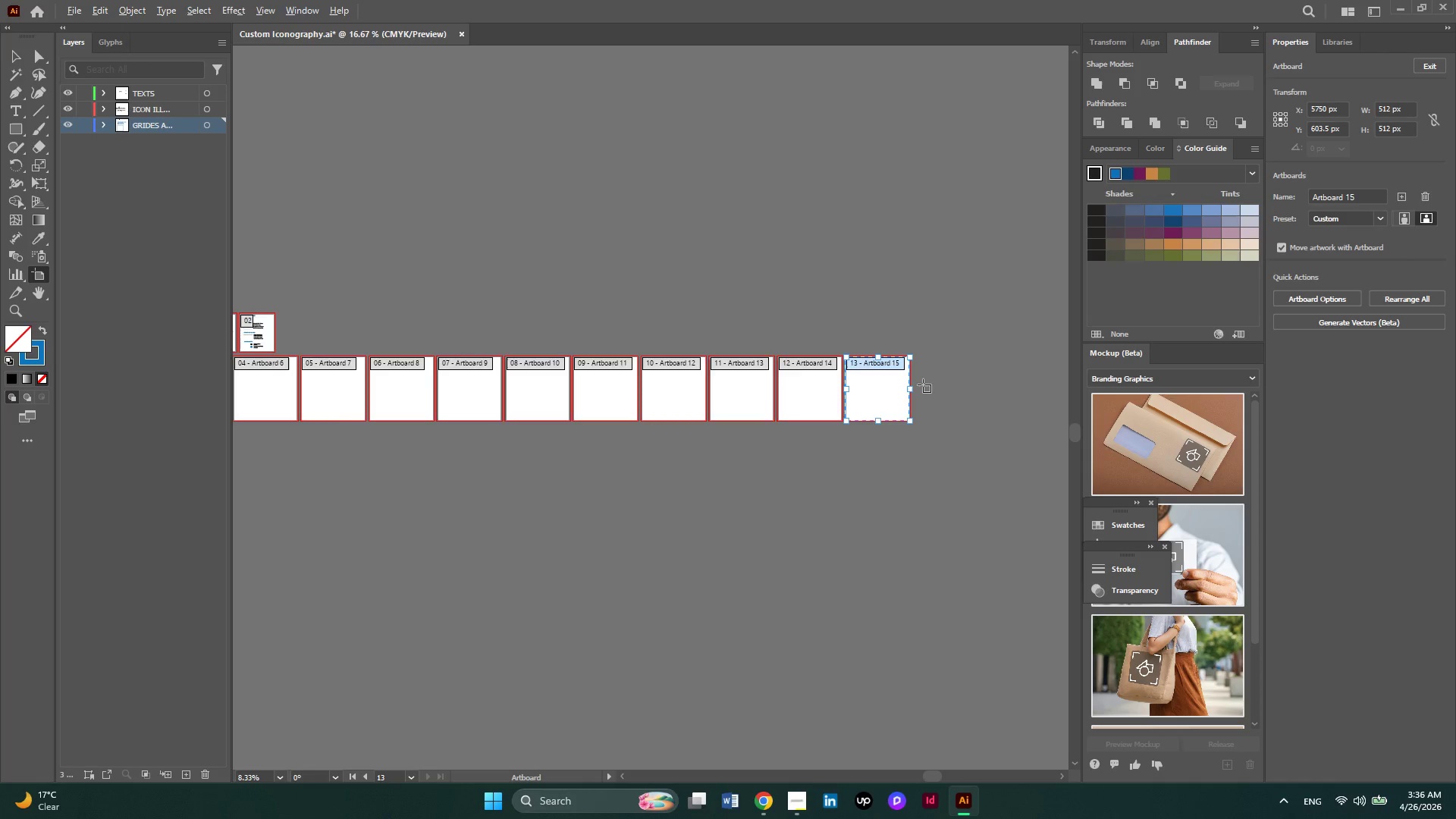 
key(Alt+AltLeft)
 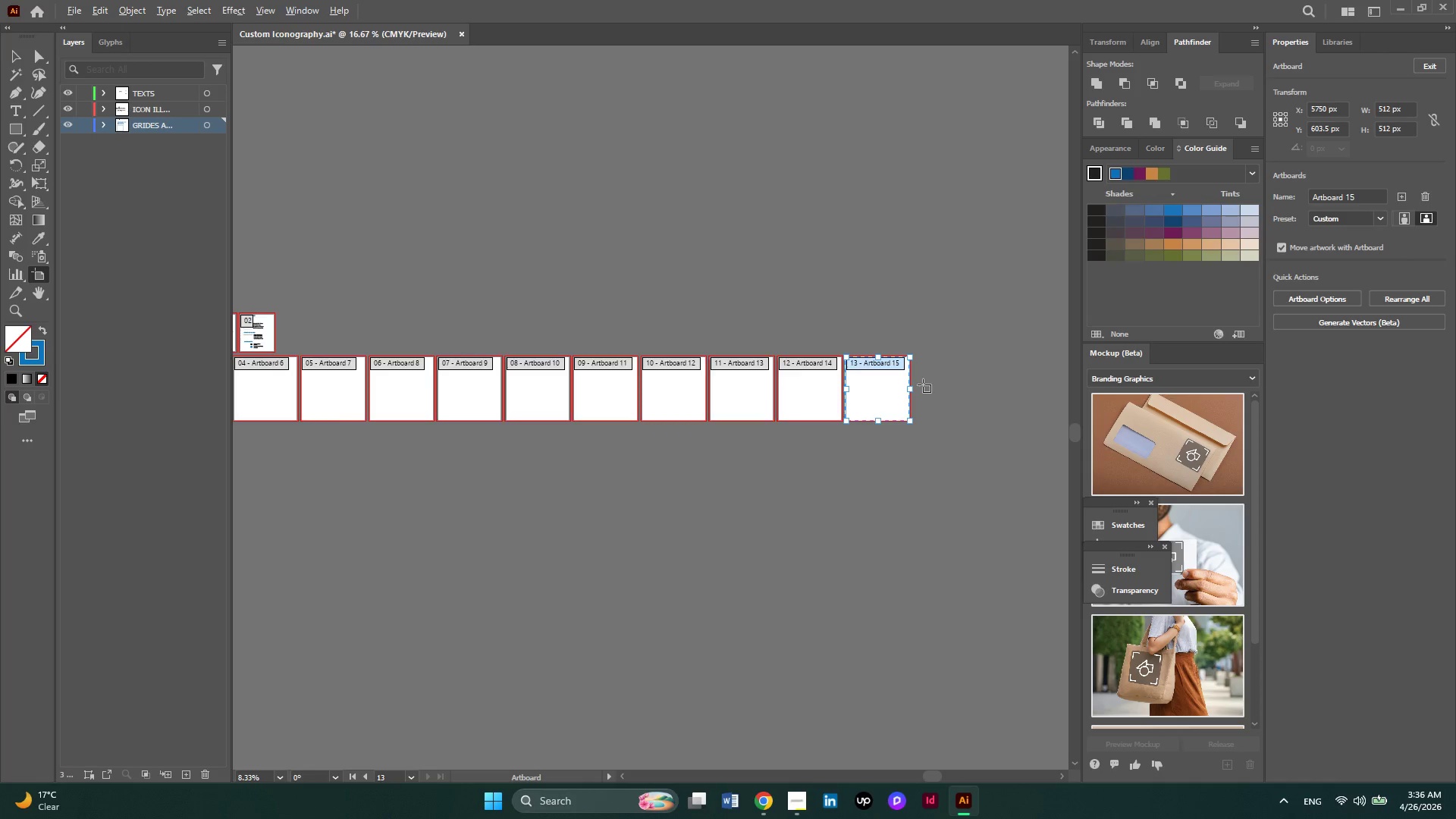 
key(Alt+AltLeft)
 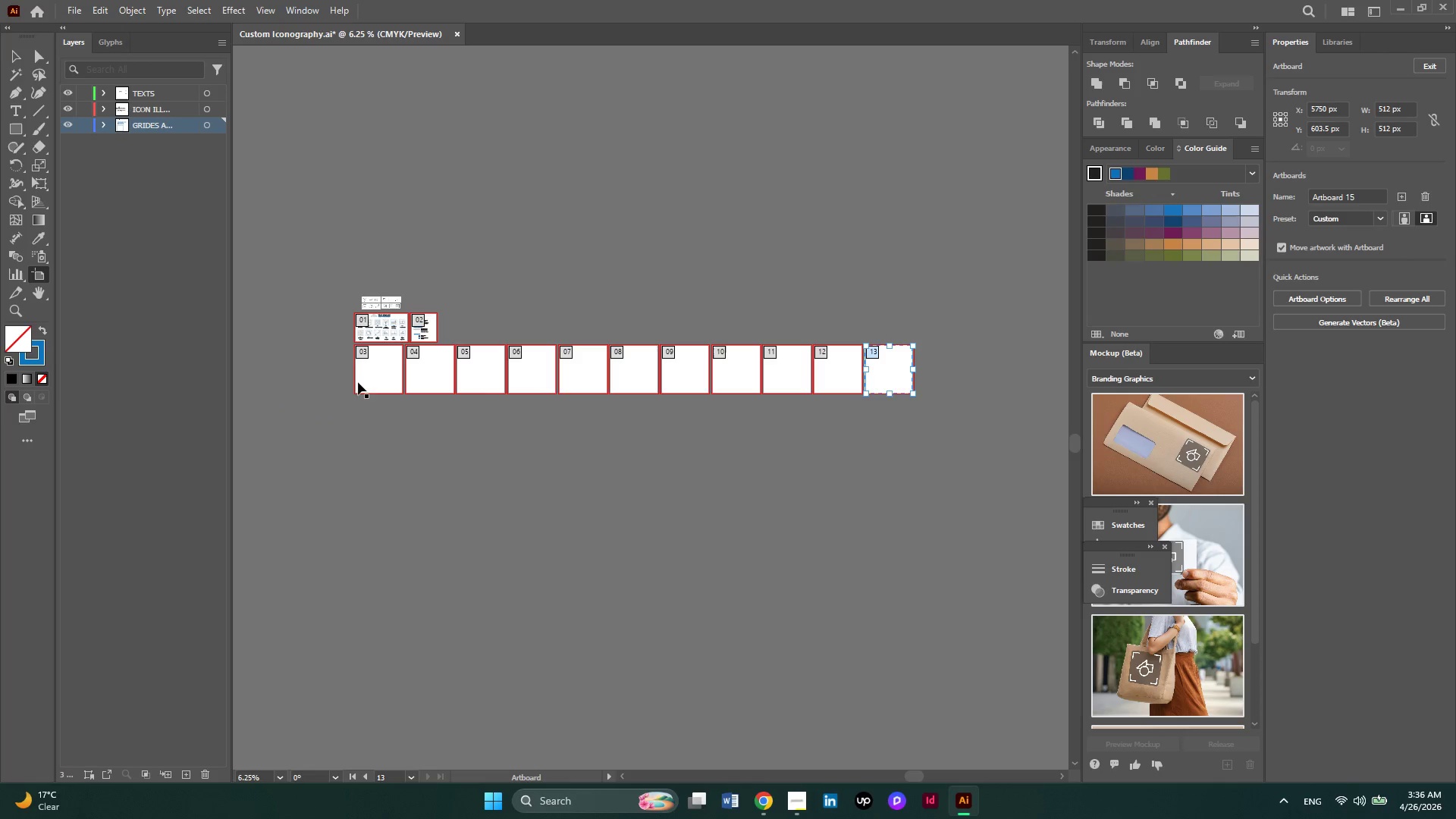 
scroll: coordinate [923, 384], scroll_direction: down, amount: 7.0
 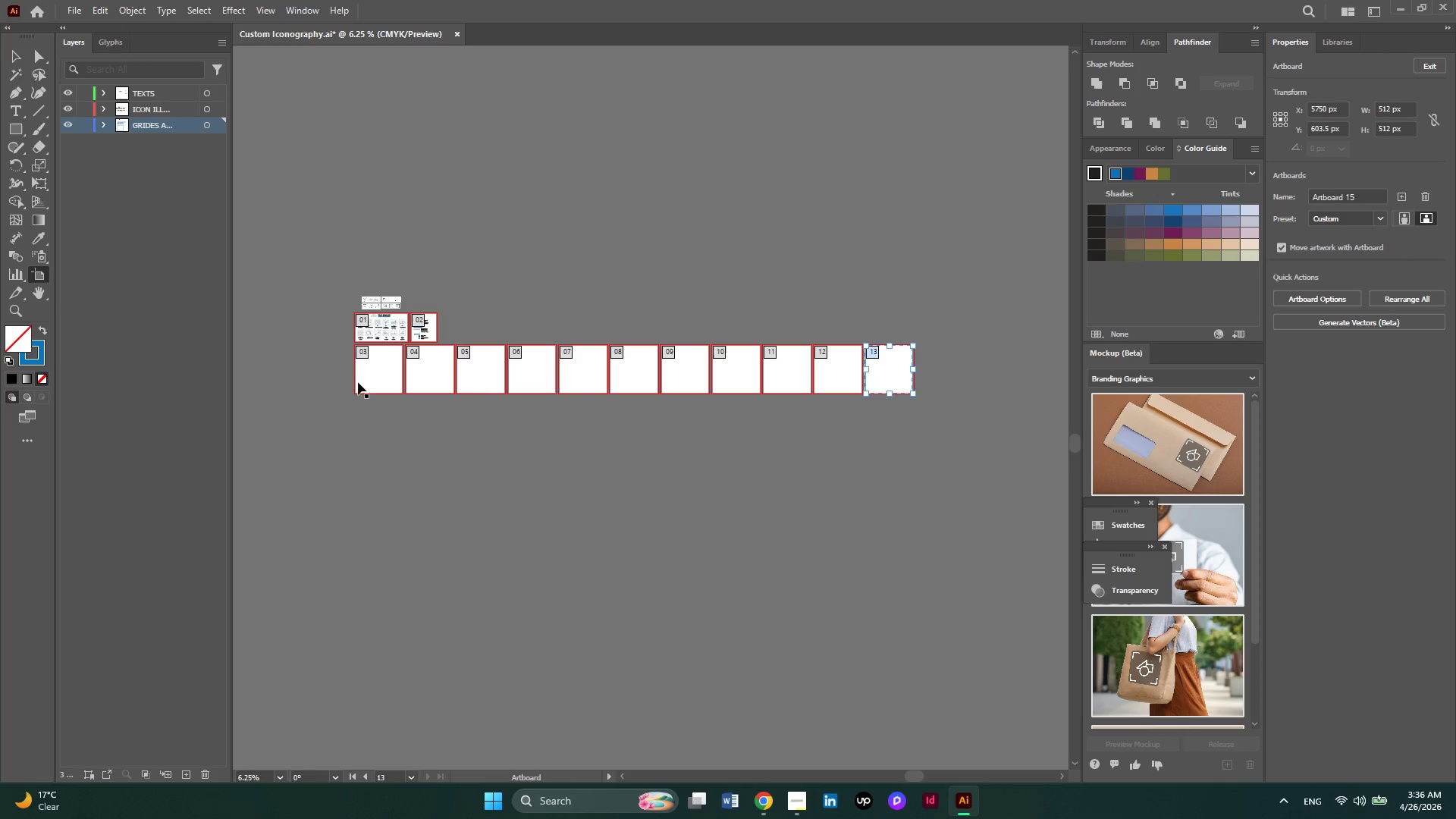 
hold_key(key=AltLeft, duration=0.34)
 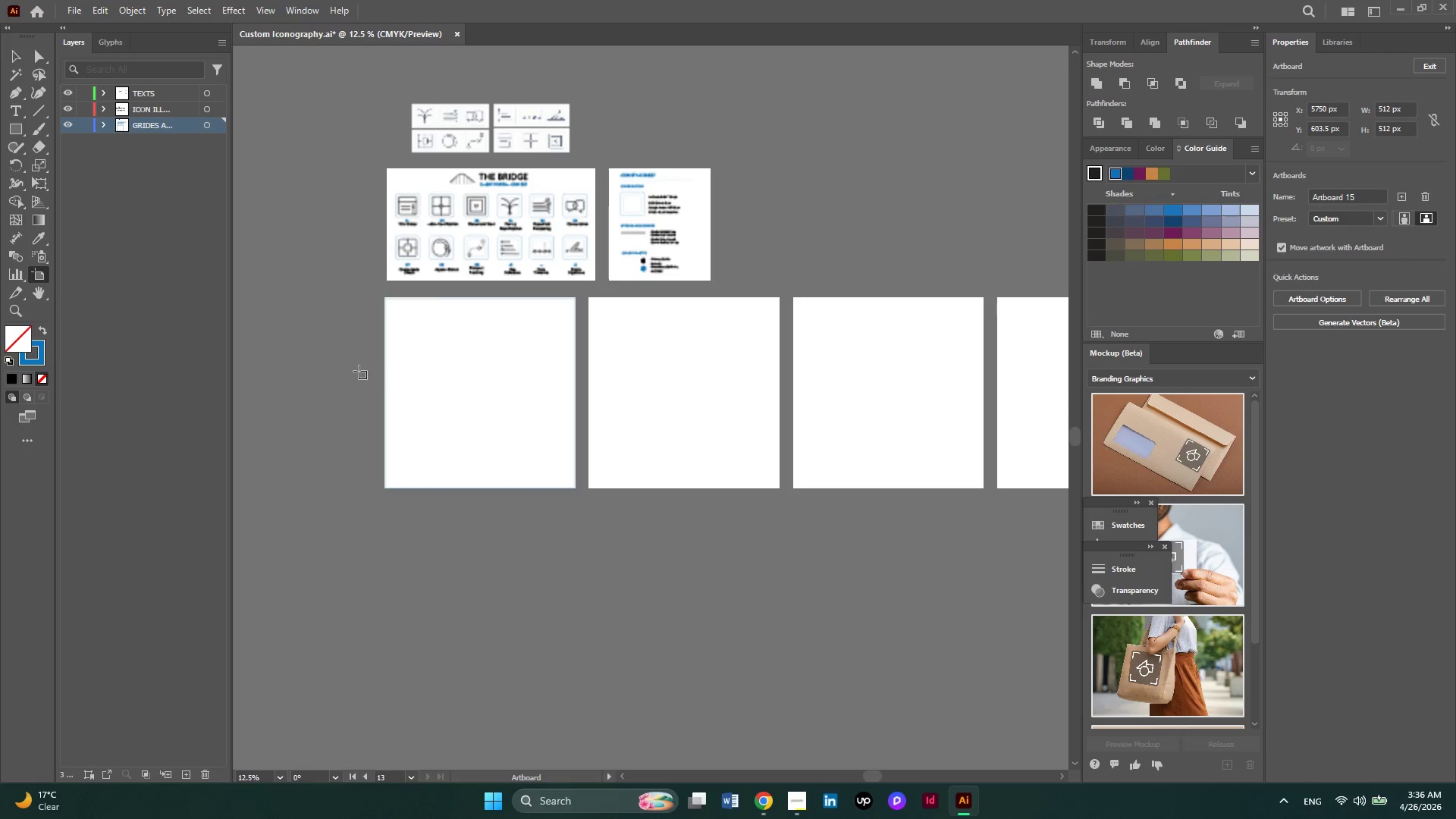 
key(Alt+AltLeft)
 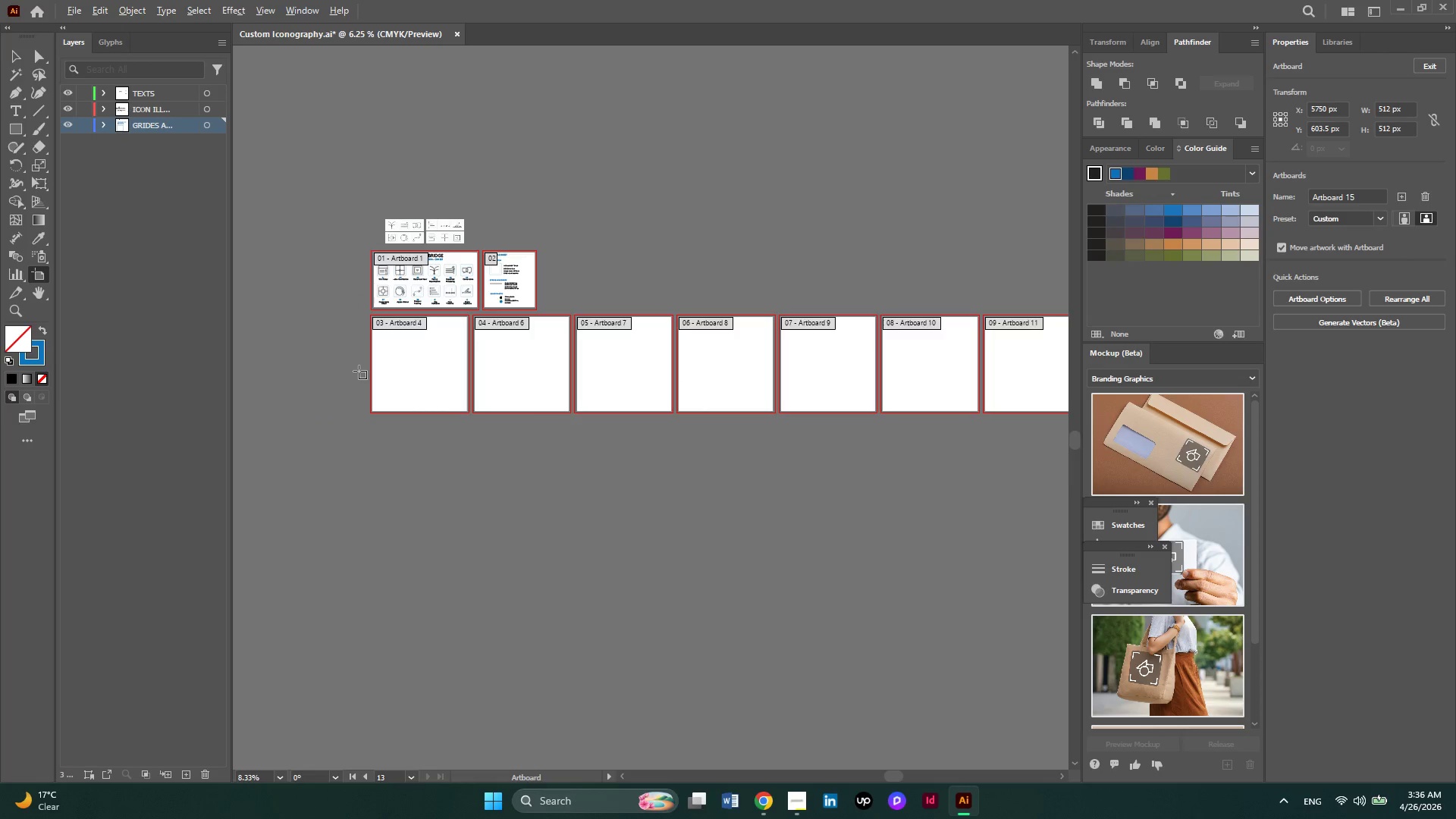 
scroll: coordinate [359, 371], scroll_direction: up, amount: 4.0
 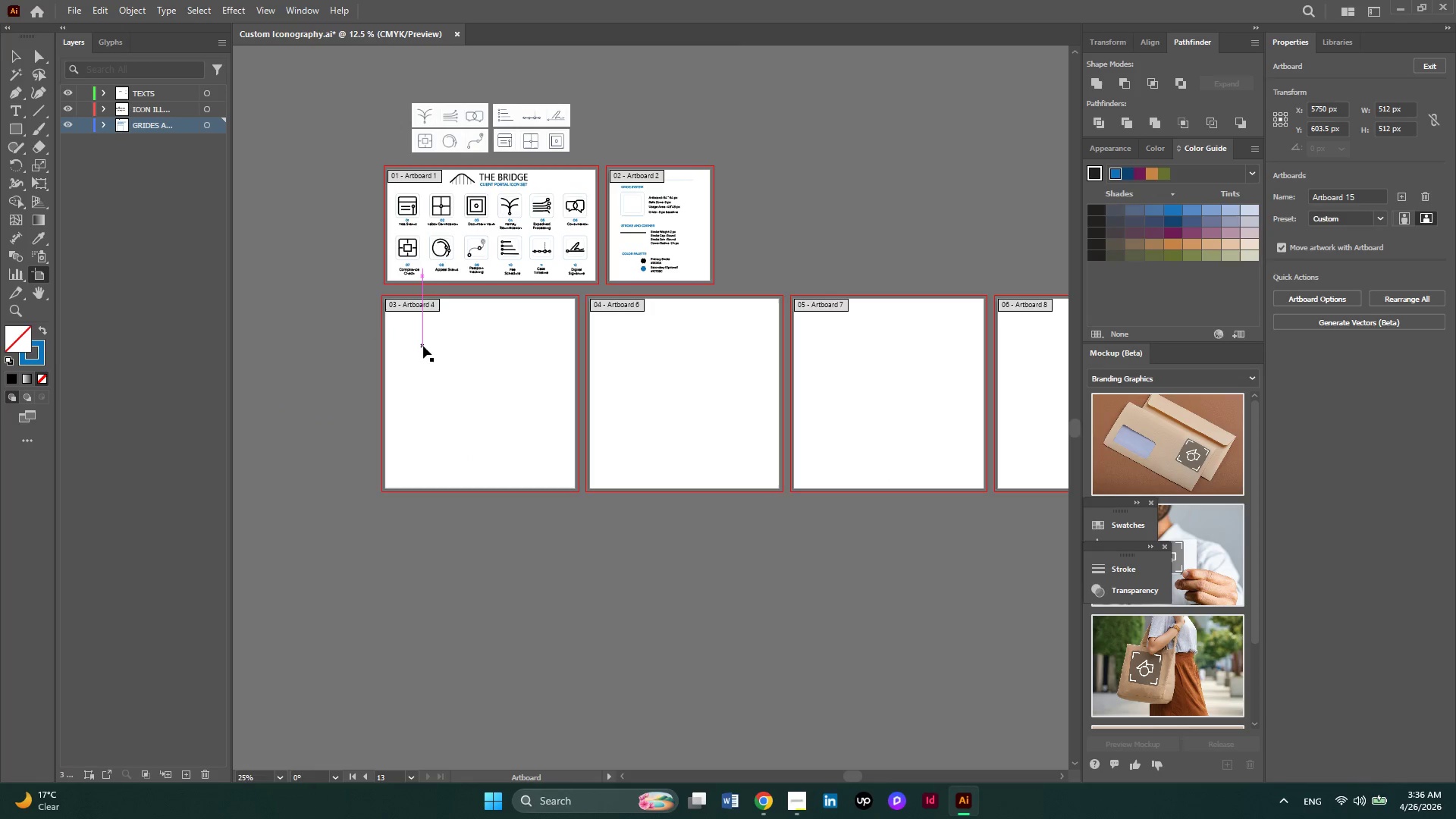 
key(Alt+AltLeft)
 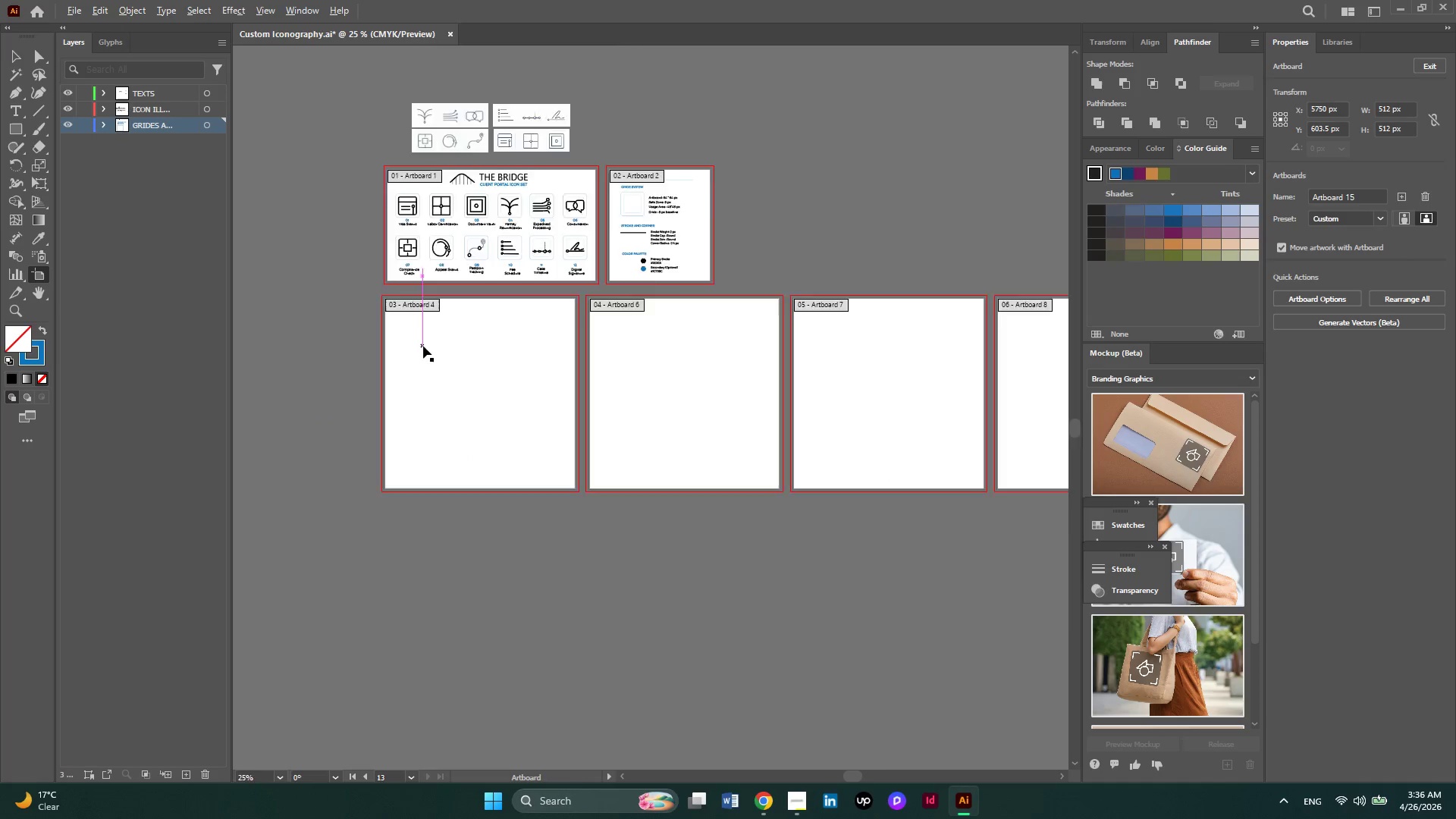 
scroll: coordinate [442, 318], scroll_direction: up, amount: 8.0
 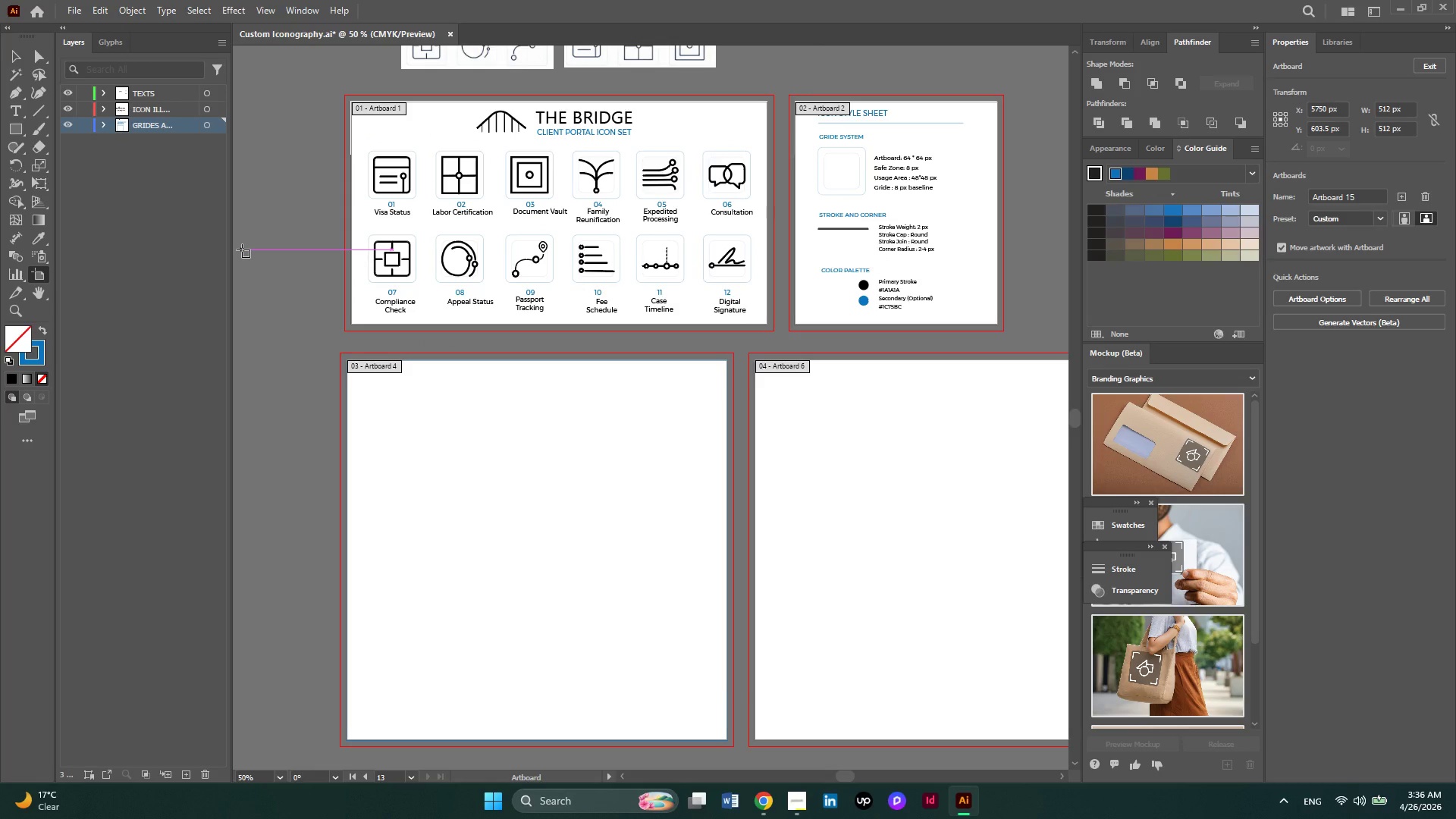 
hold_key(key=AltLeft, duration=0.5)
scroll: coordinate [322, 303], scroll_direction: up, amount: 2.0
 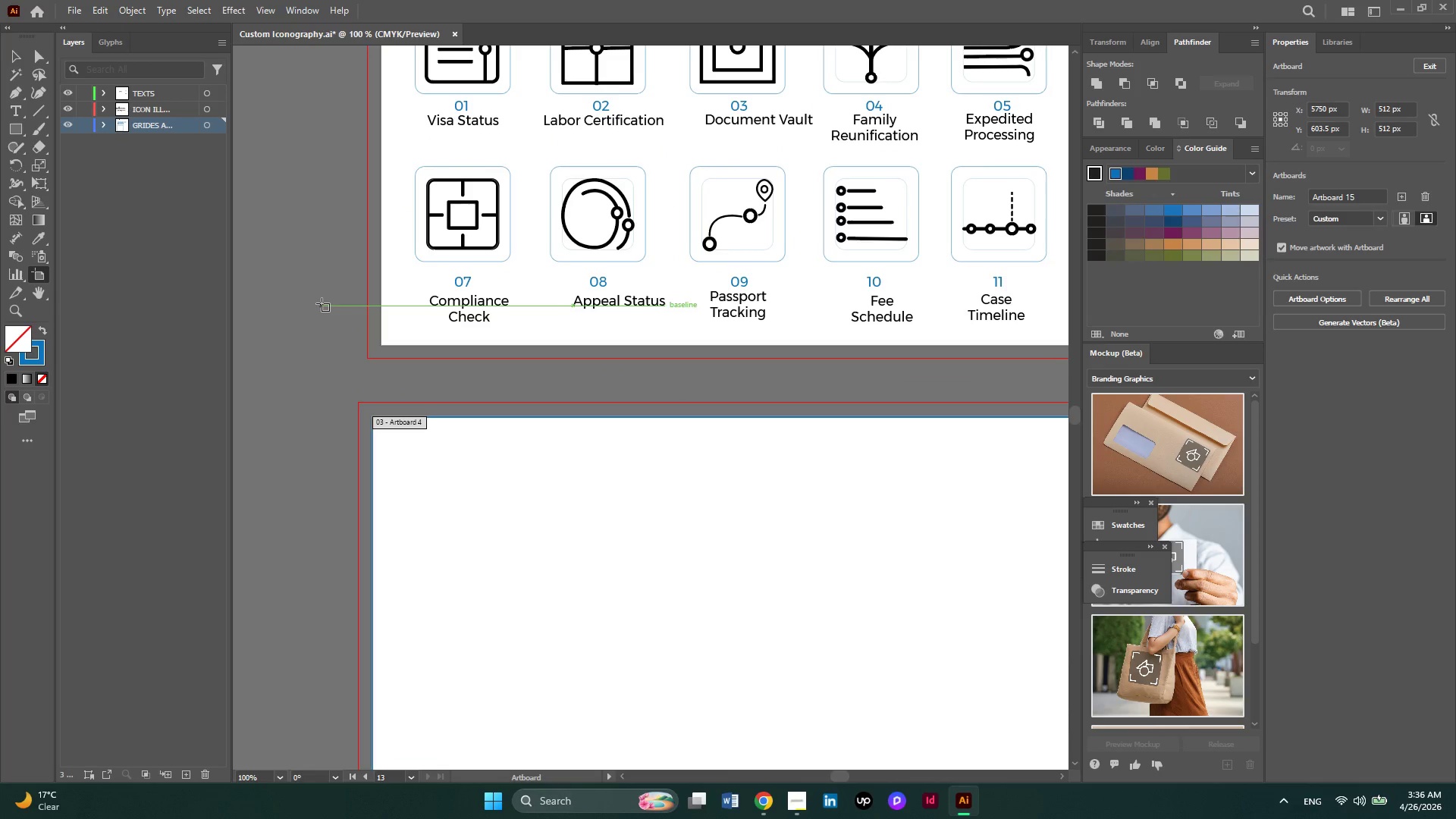 
hold_key(key=AltLeft, duration=0.81)
scroll: coordinate [322, 303], scroll_direction: down, amount: 2.0
 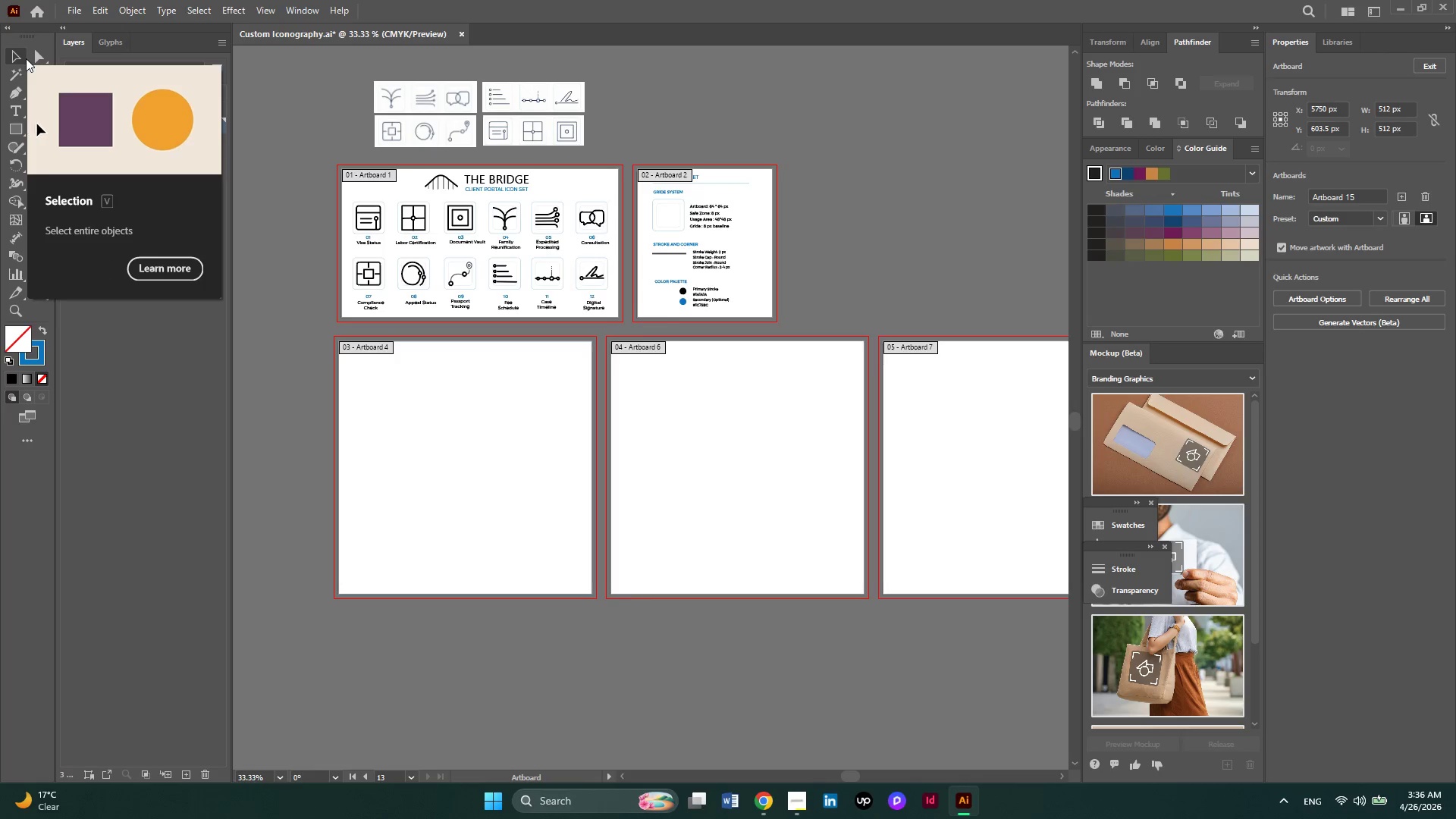 
left_click([26, 58])
 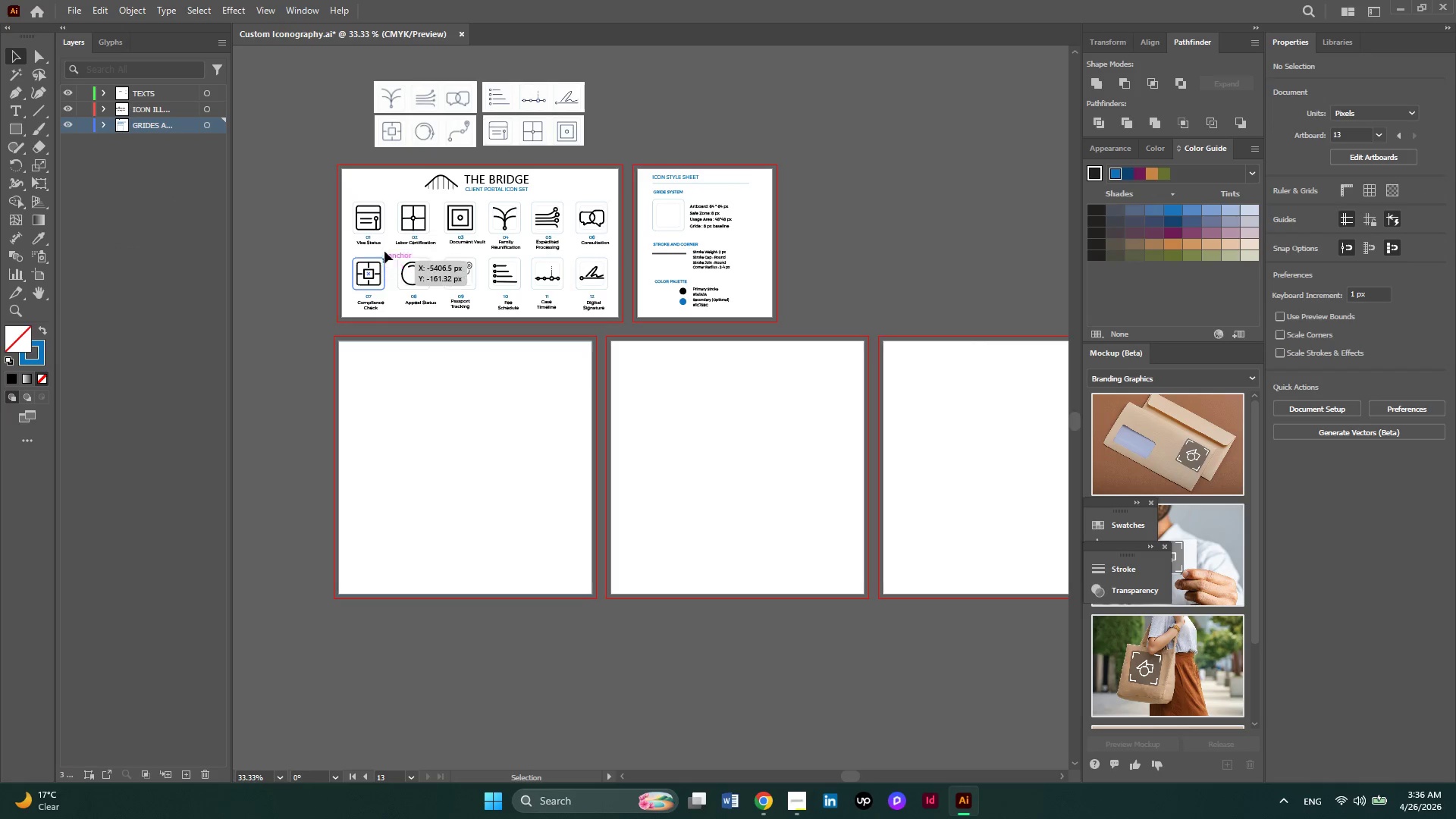 
hold_key(key=AltLeft, duration=0.34)
scroll: coordinate [359, 221], scroll_direction: up, amount: 2.0
 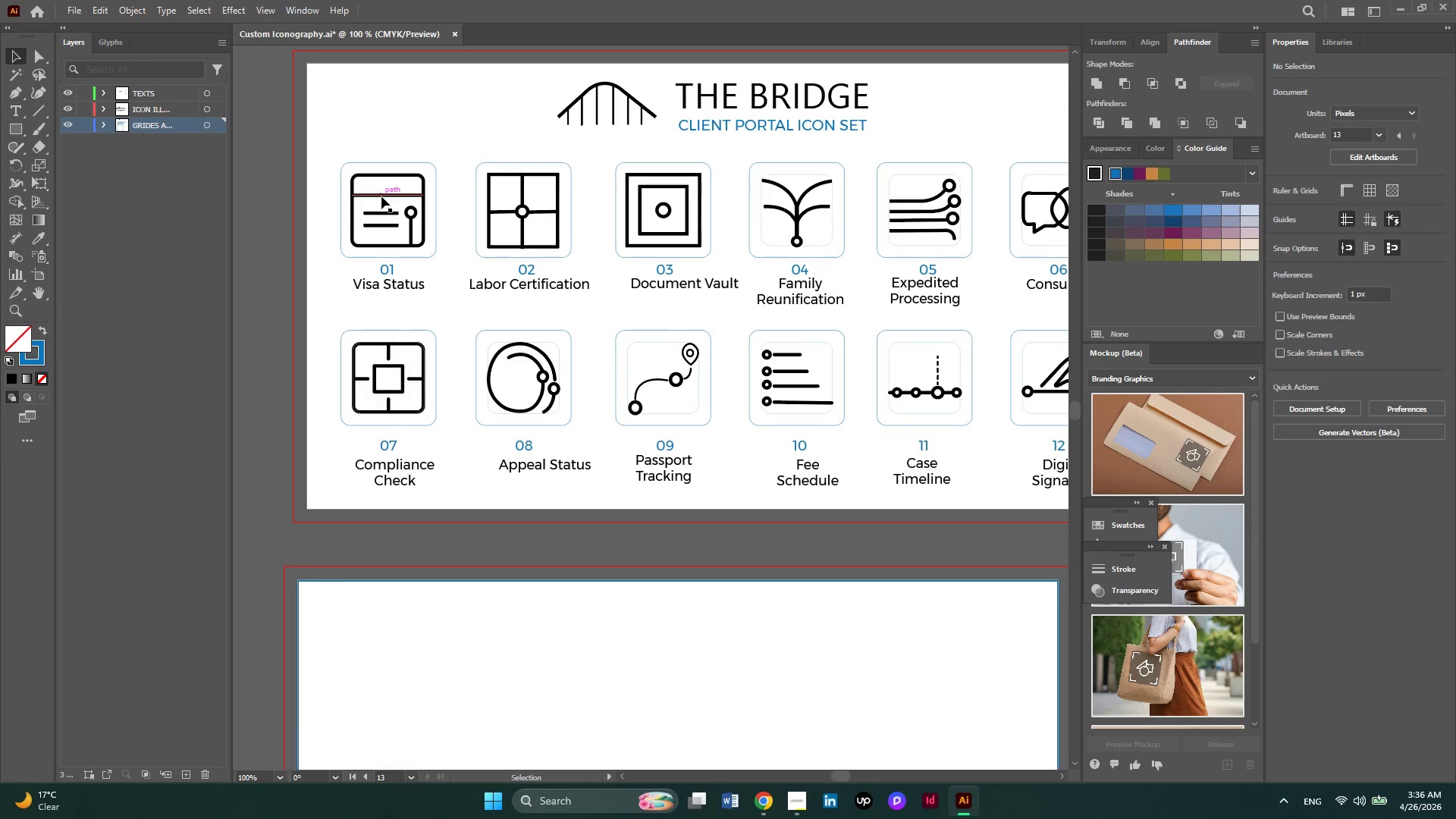 
left_click([381, 196])
 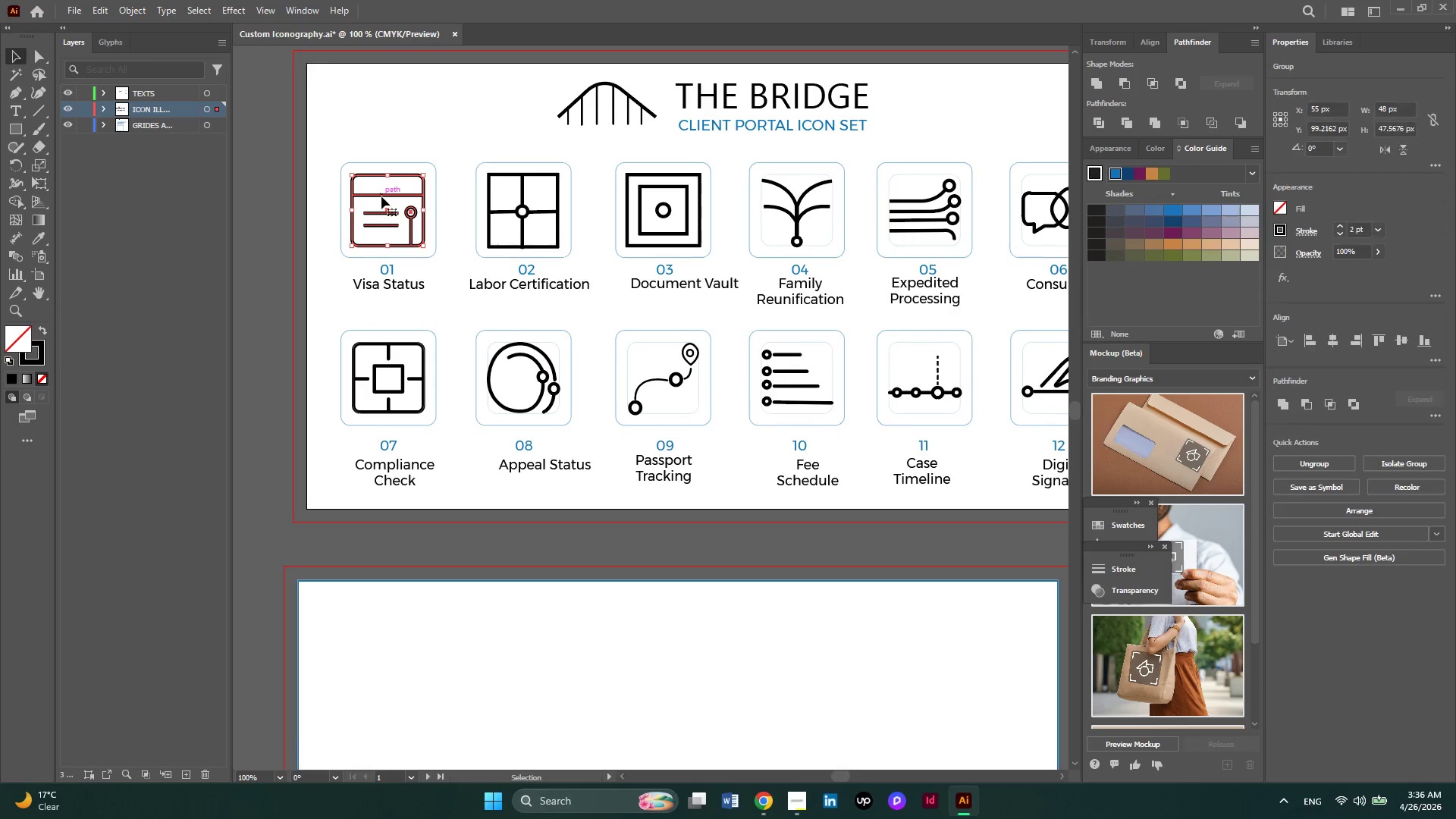 
hold_key(key=AltLeft, duration=0.38)
scroll: coordinate [381, 196], scroll_direction: down, amount: 2.0
 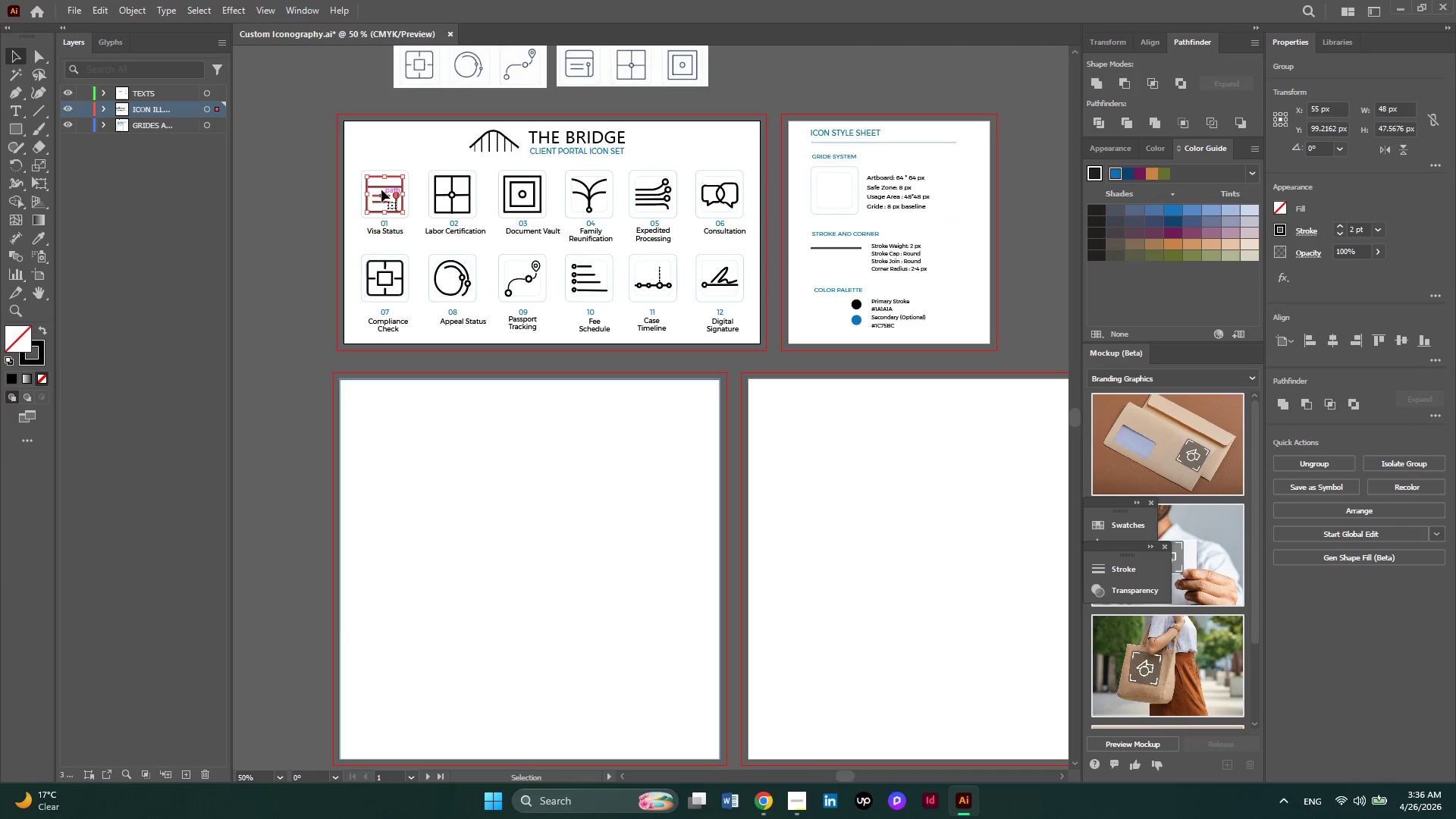 
hold_key(key=AltLeft, duration=1.44)
left_click_drag(start_coordinate=[381, 188], to_coordinate=[419, 453])
 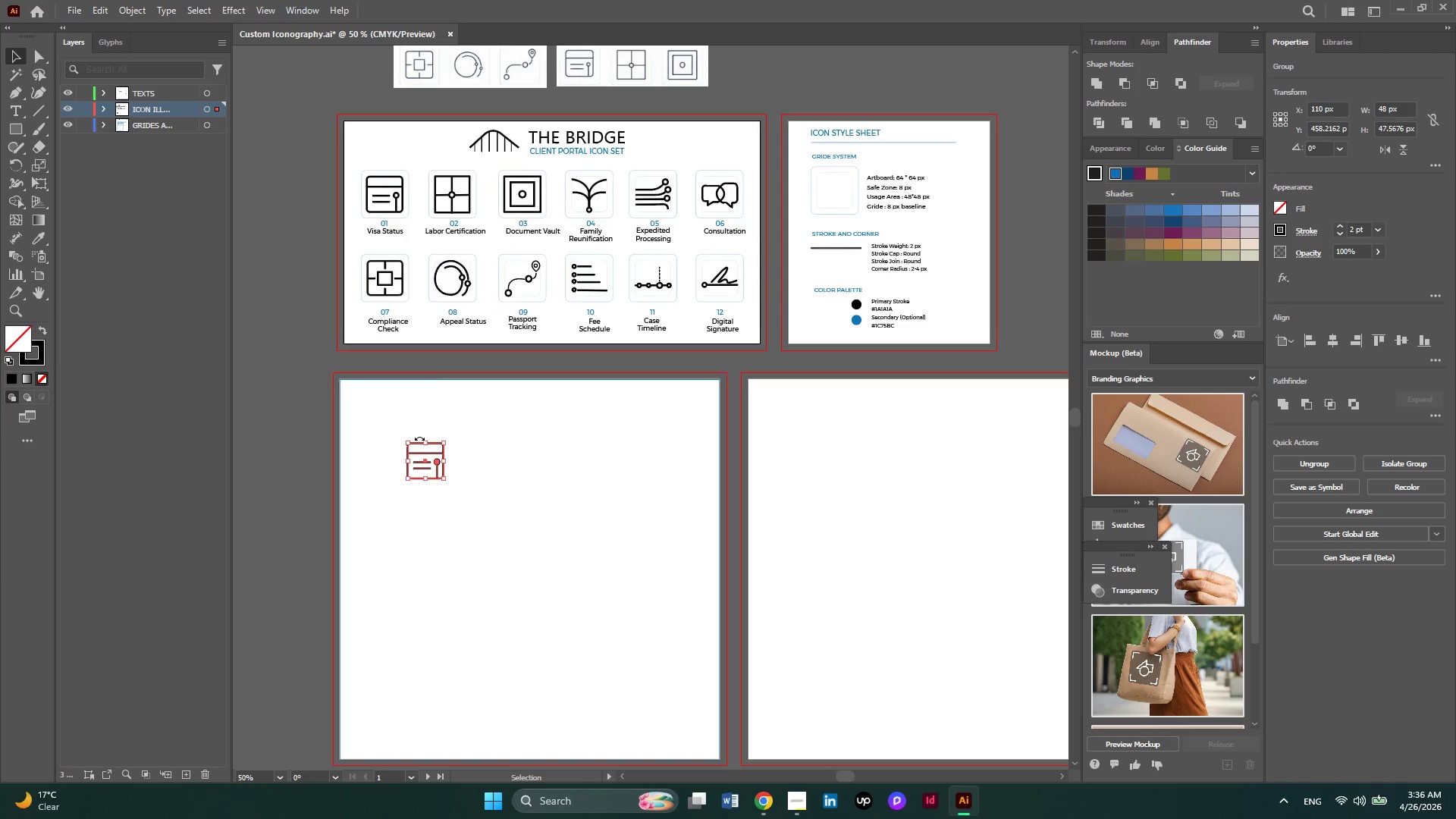 
key(Alt+AltLeft)
 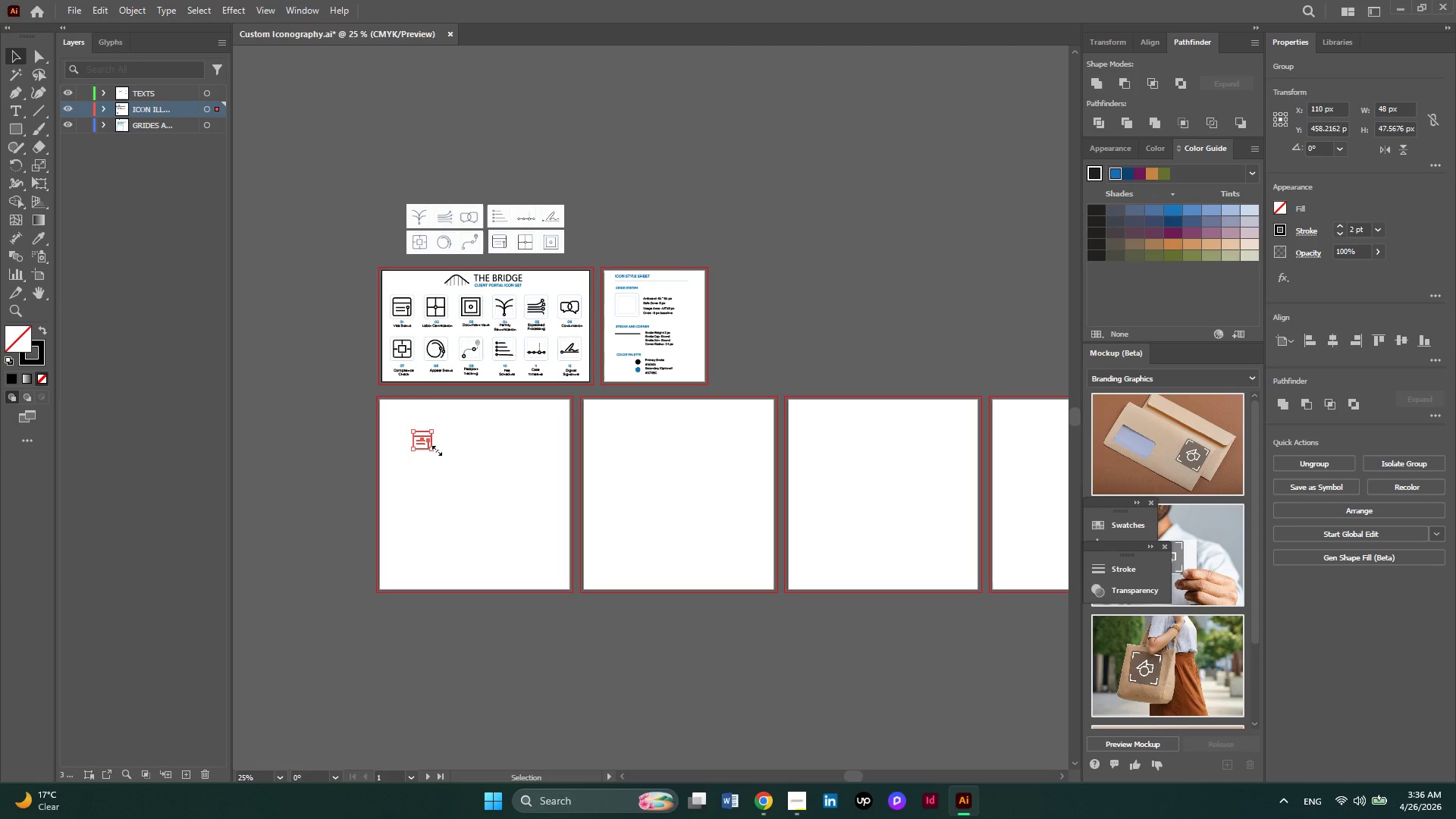 
scroll: coordinate [419, 438], scroll_direction: down, amount: 3.0
 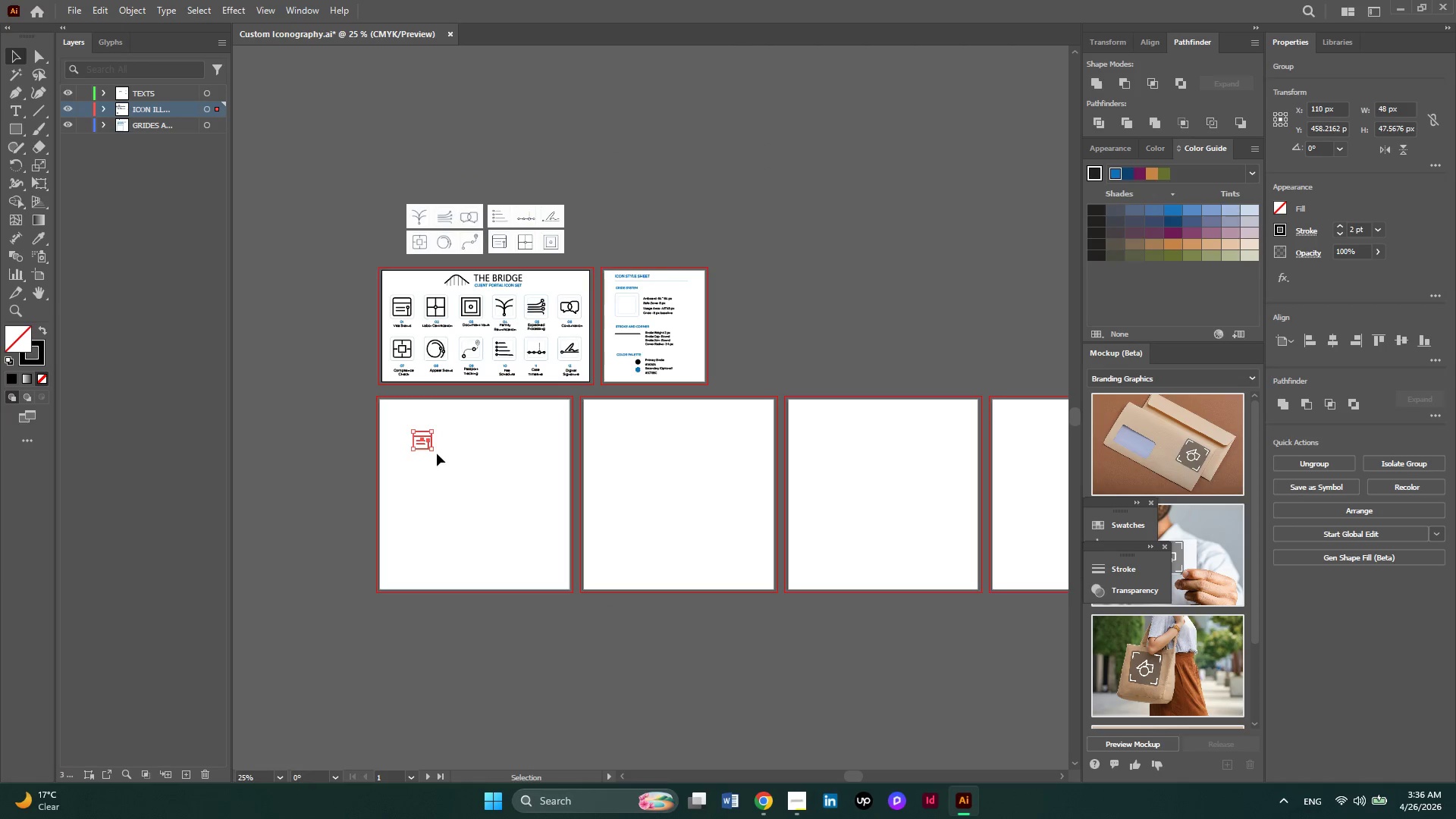 
hold_key(key=ShiftLeft, duration=2.06)
left_click_drag(start_coordinate=[435, 449], to_coordinate=[565, 561])
 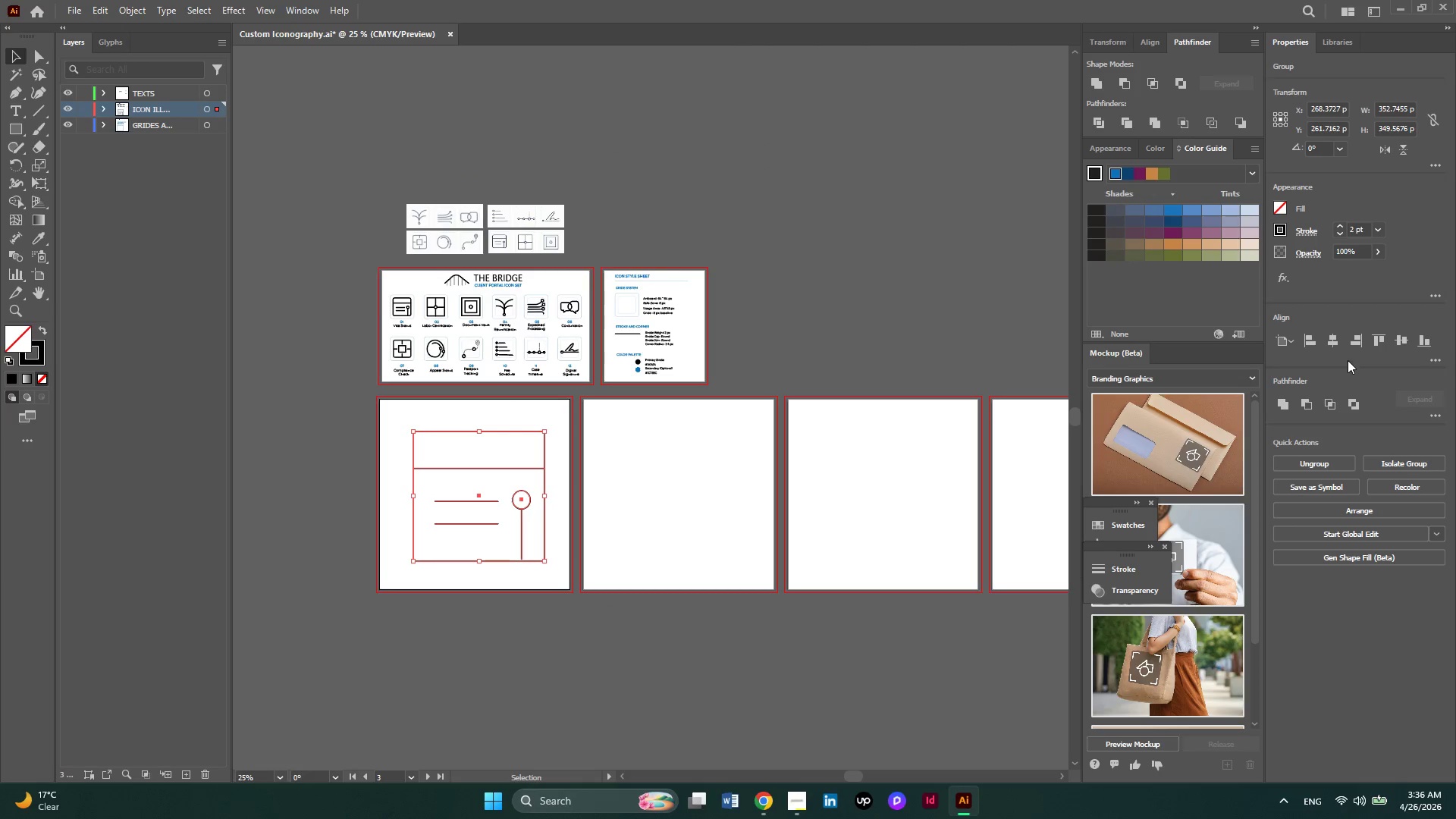 
left_click([1338, 342])
 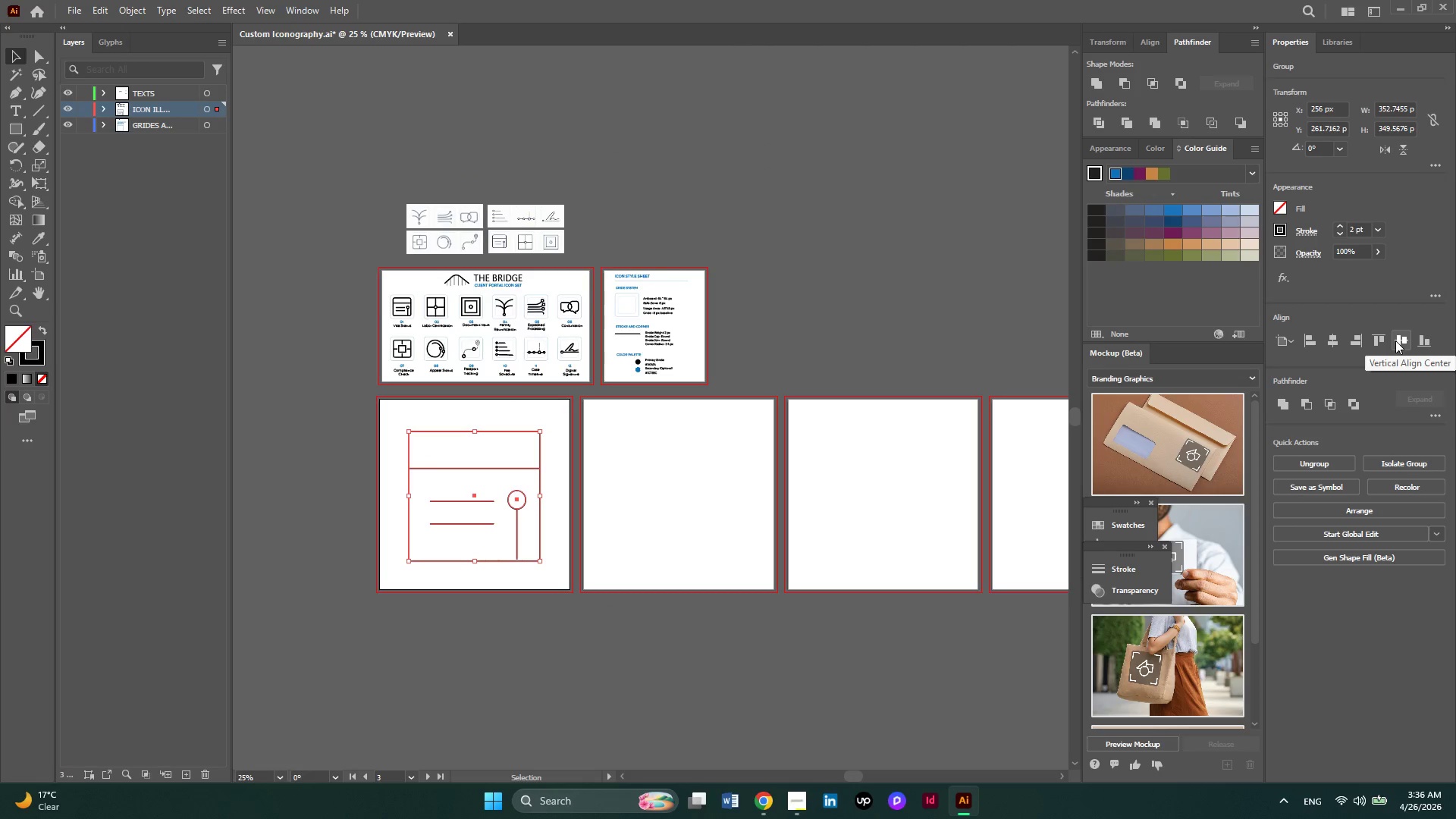 
left_click([1395, 340])
 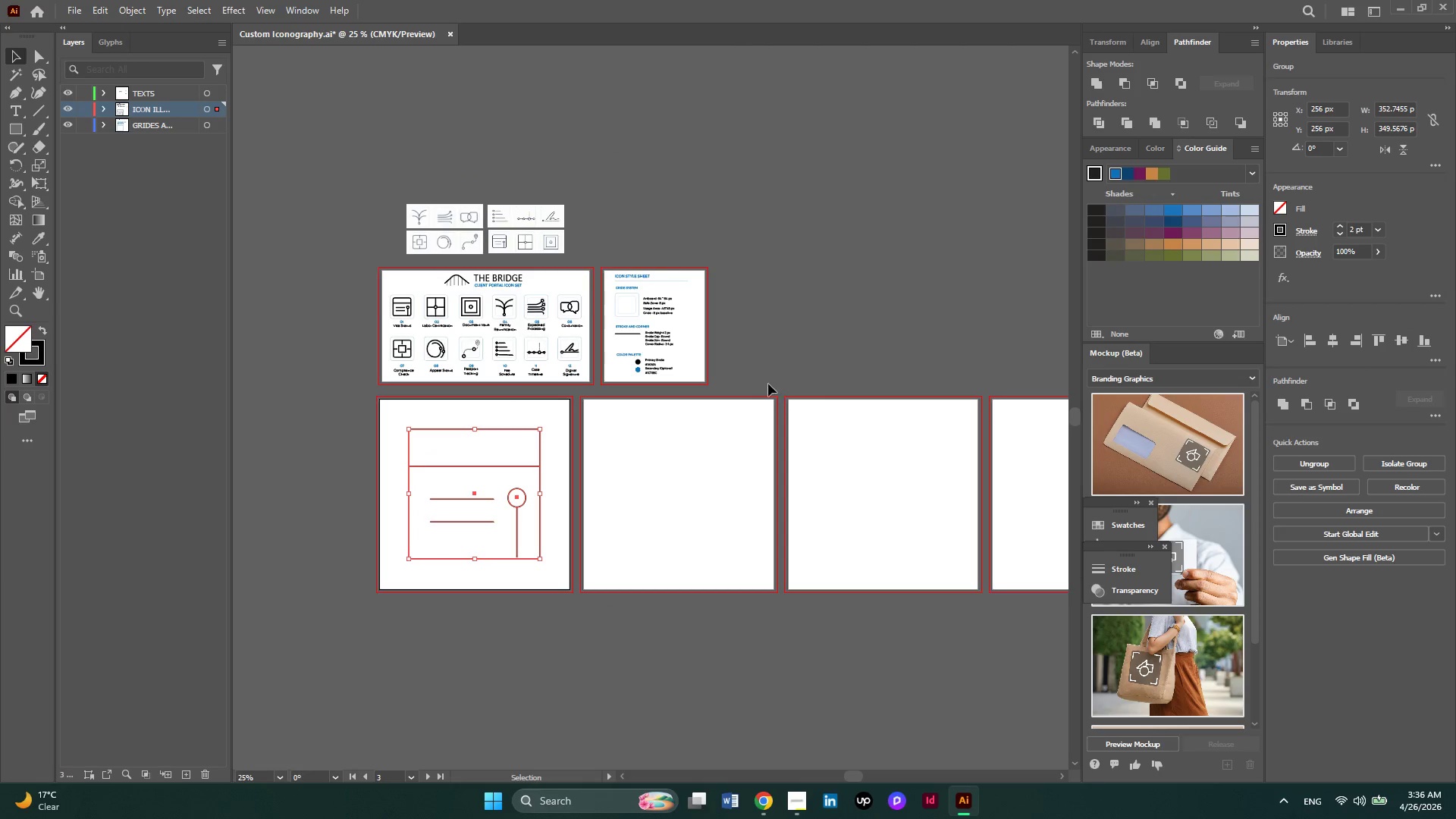 
left_click([769, 353])
 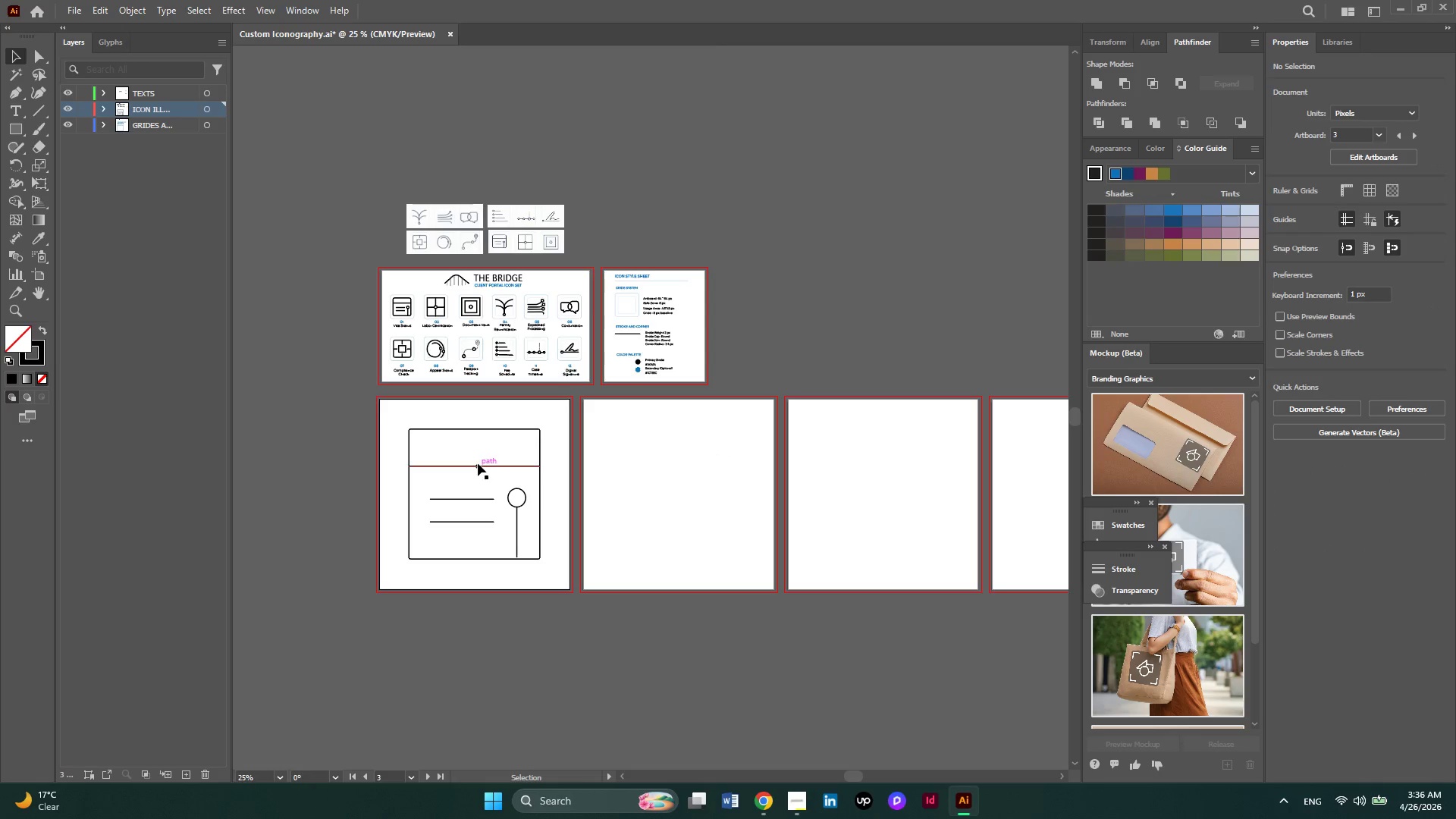 
left_click([478, 463])
 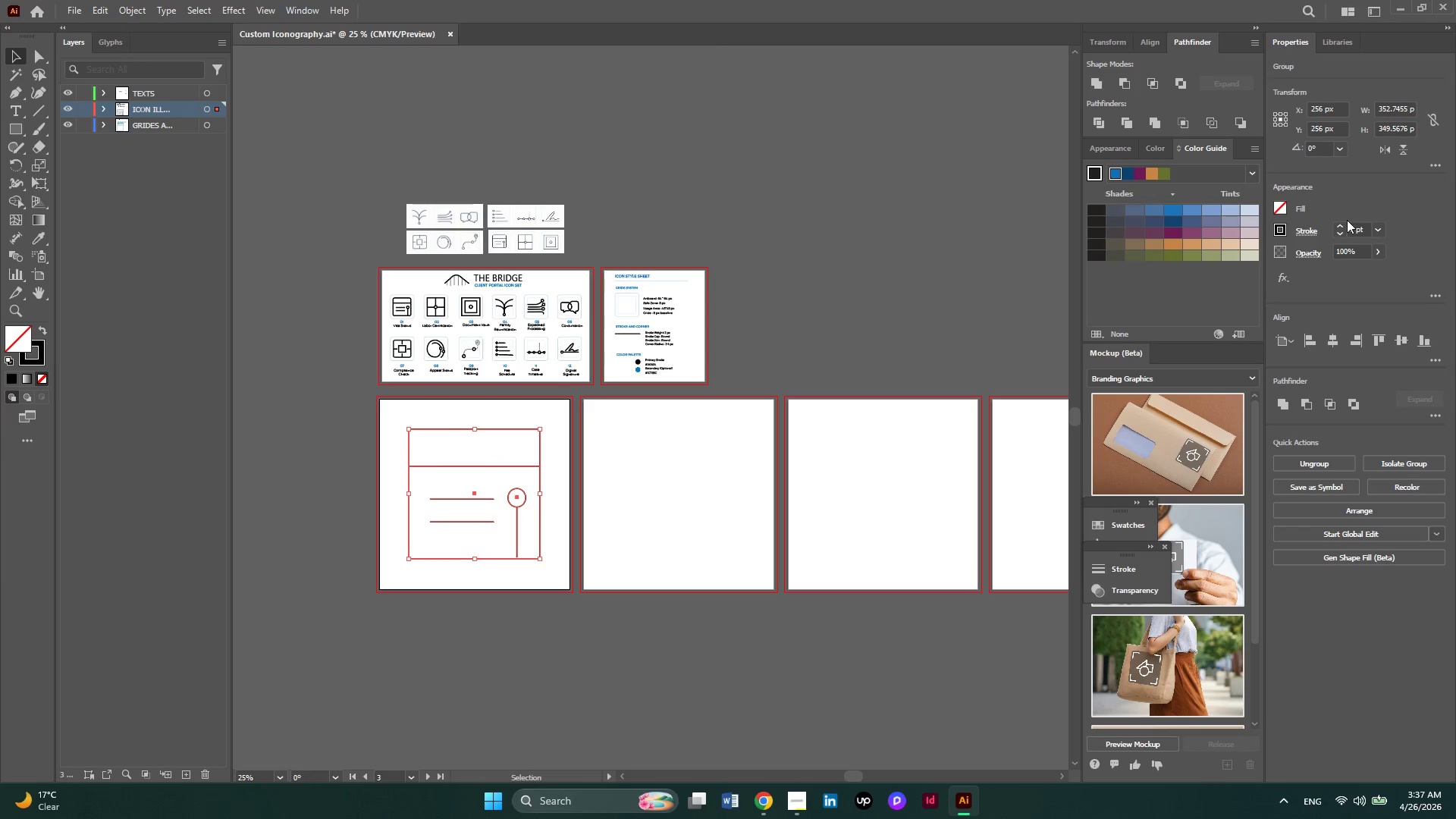 
left_click([1338, 223])
 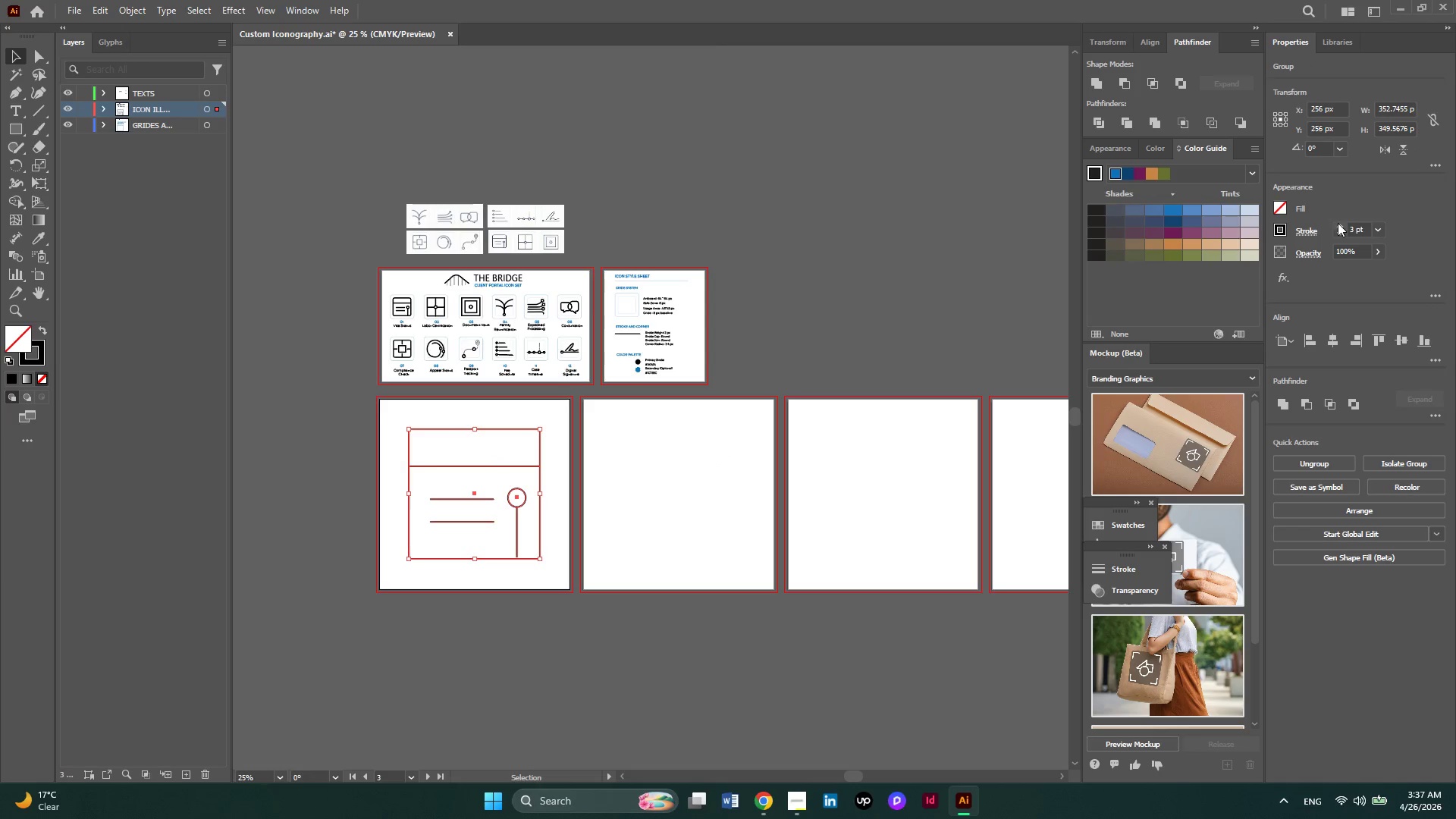 
left_click([1338, 223])
 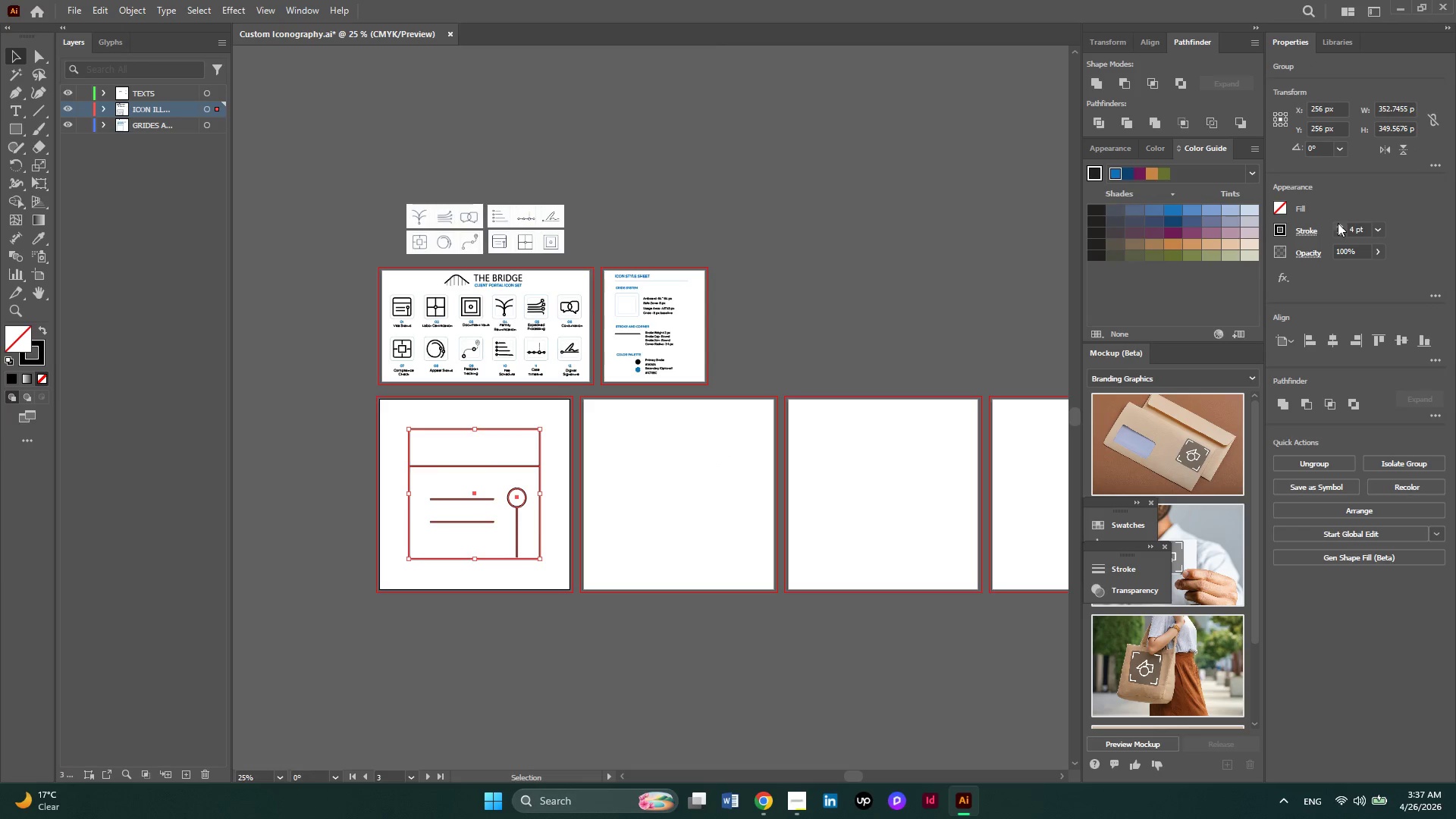 
left_click([1338, 223])
 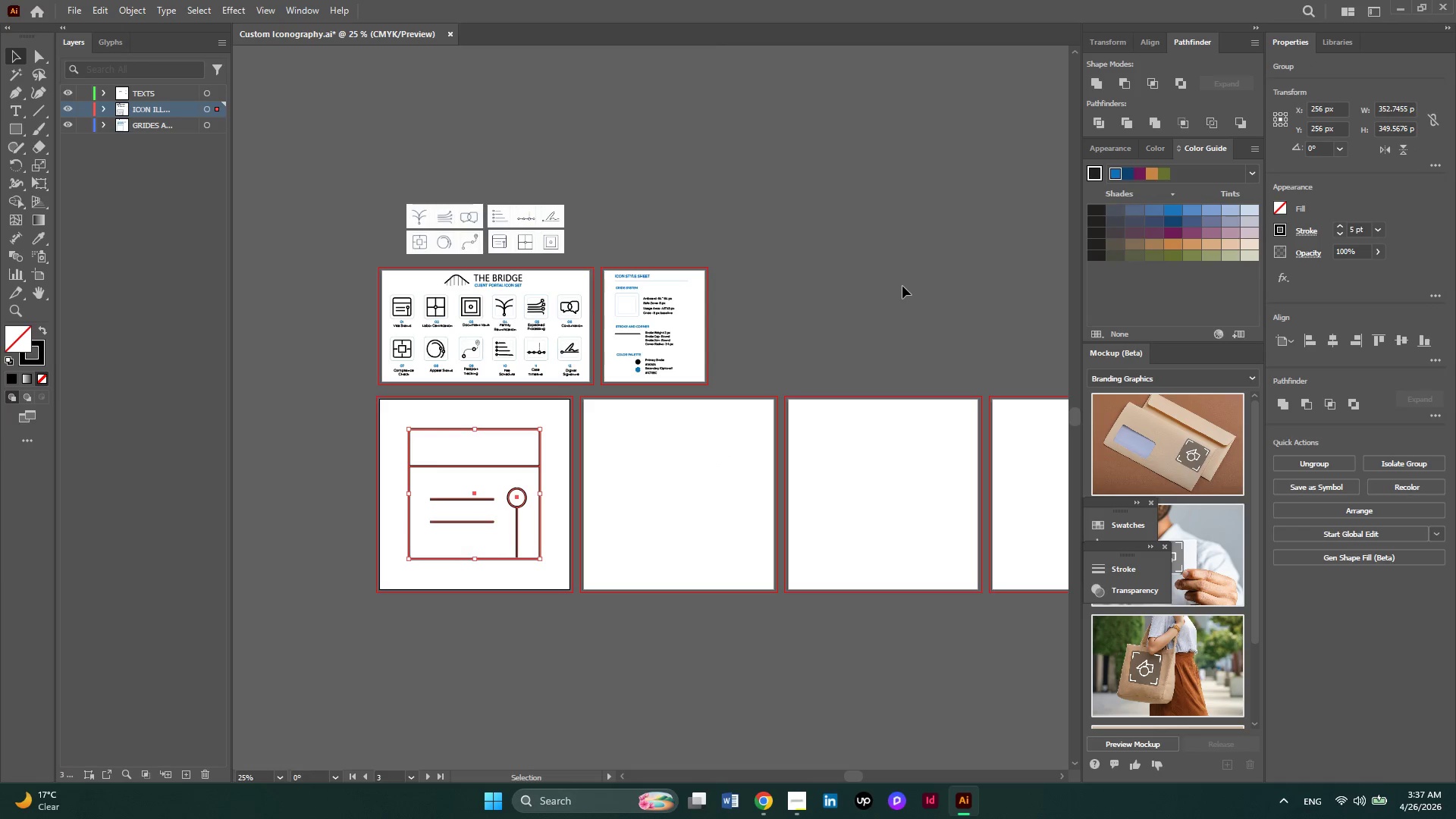 
left_click([902, 286])
 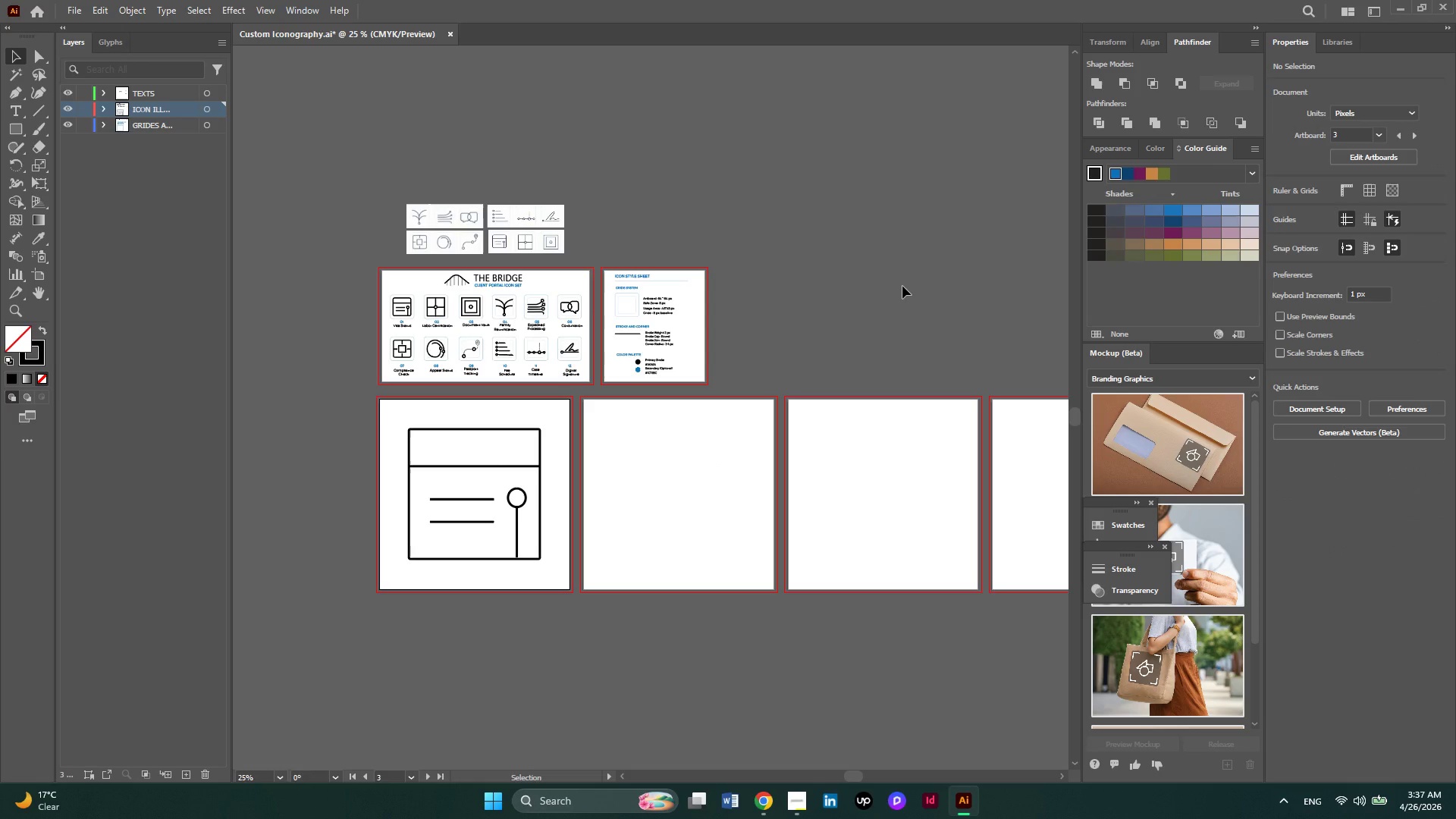 
wait(8.5)
 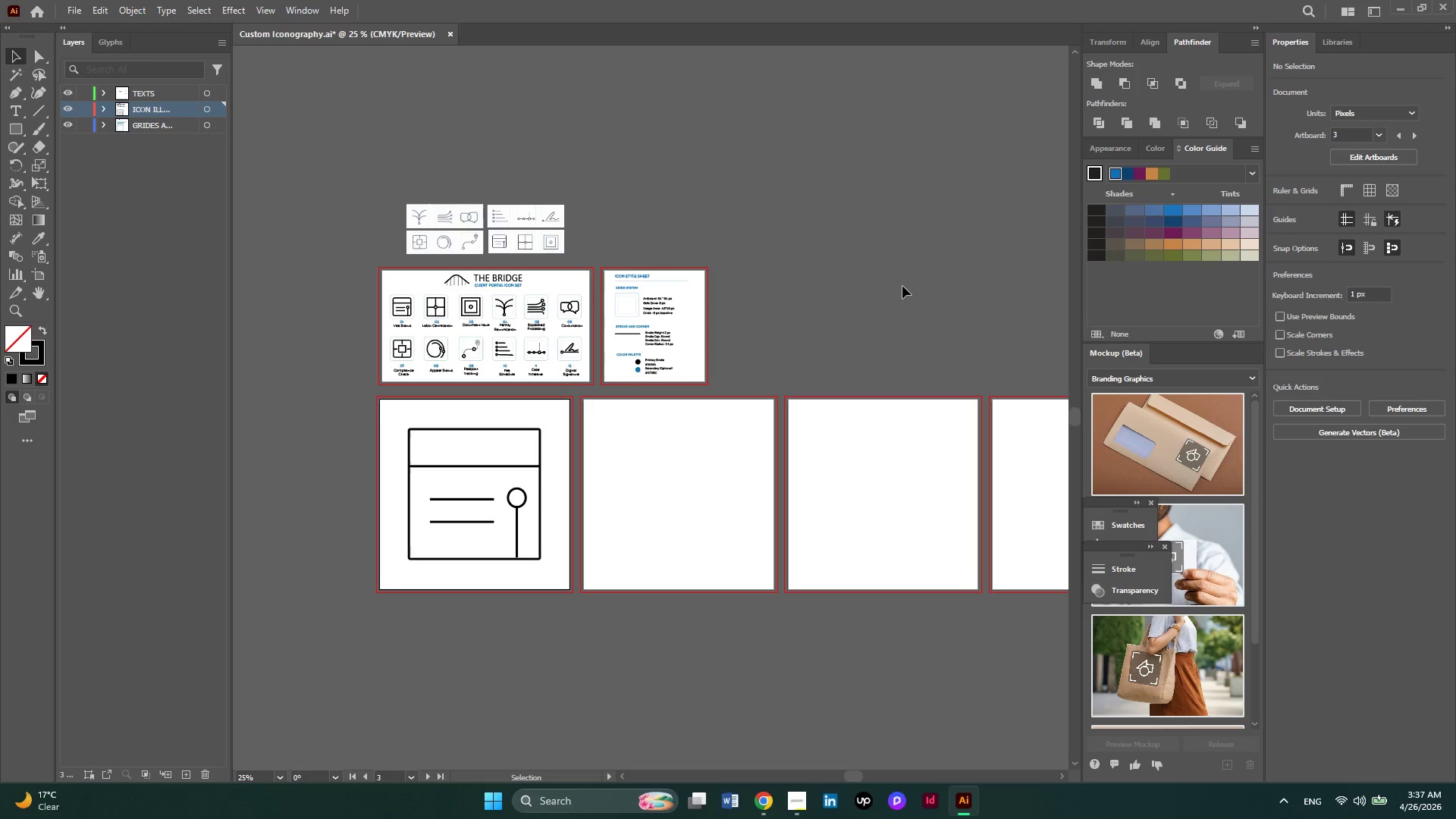 
left_click([537, 498])
 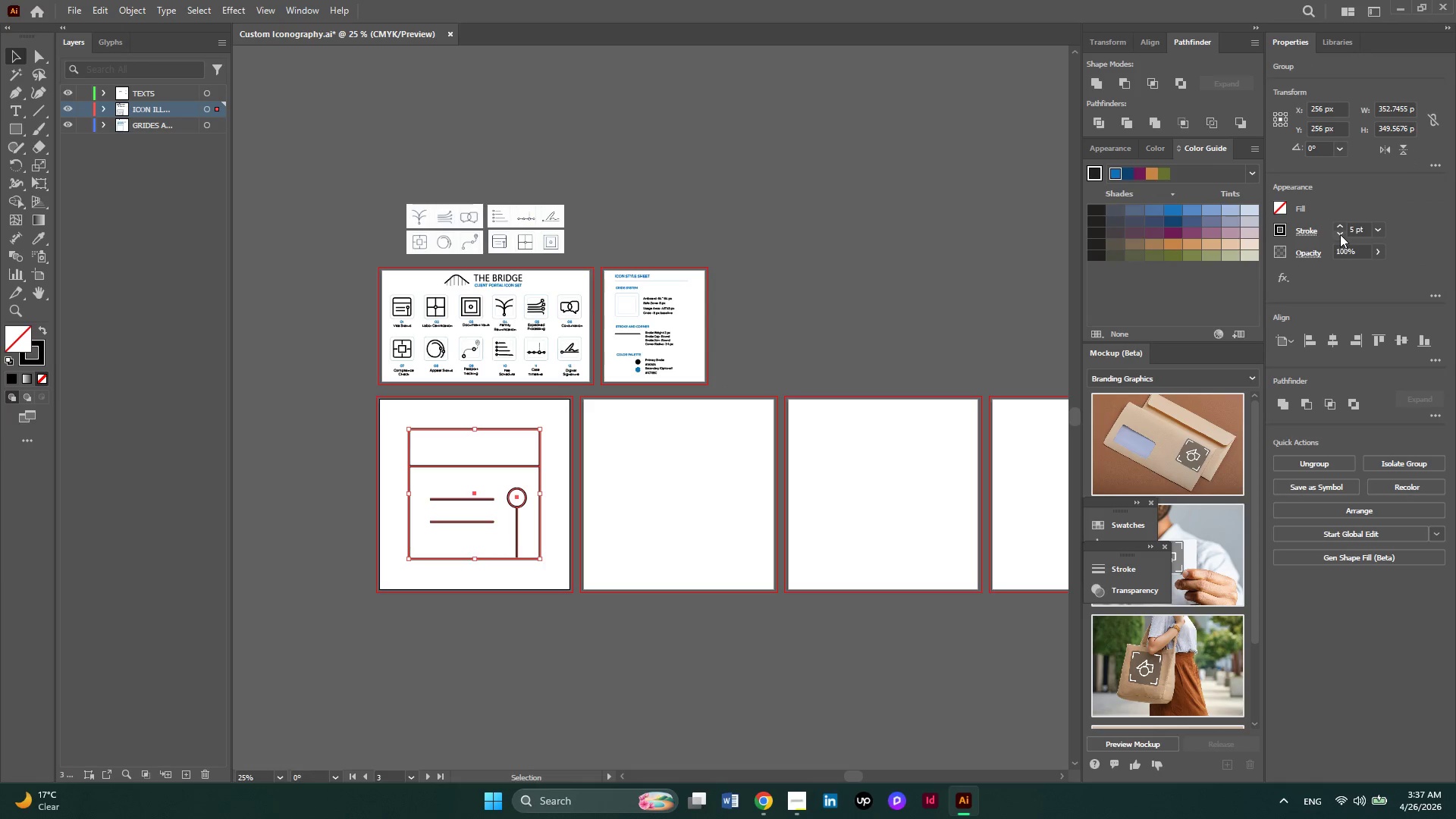 
left_click([1339, 227])
 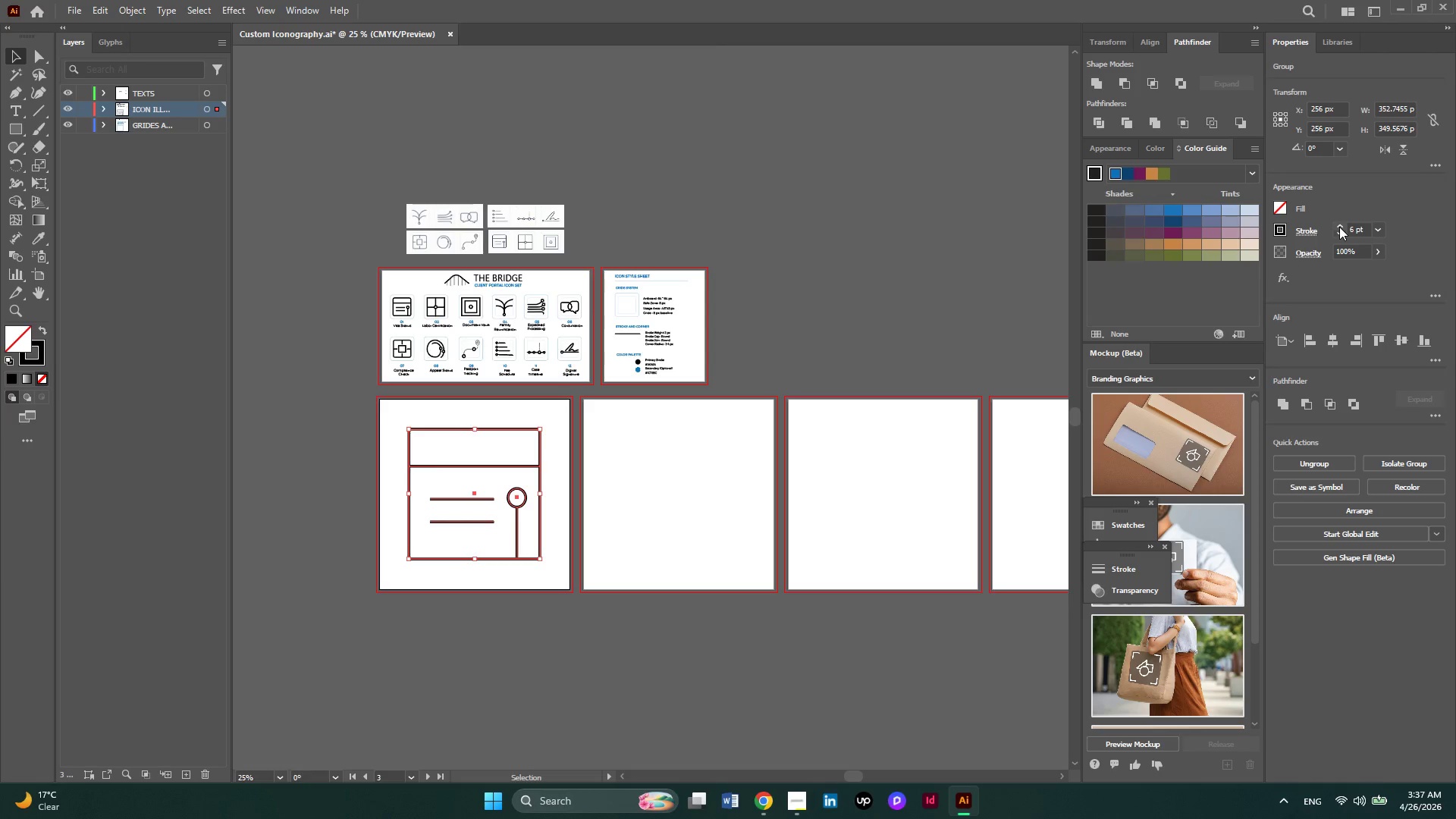 
left_click([1339, 227])
 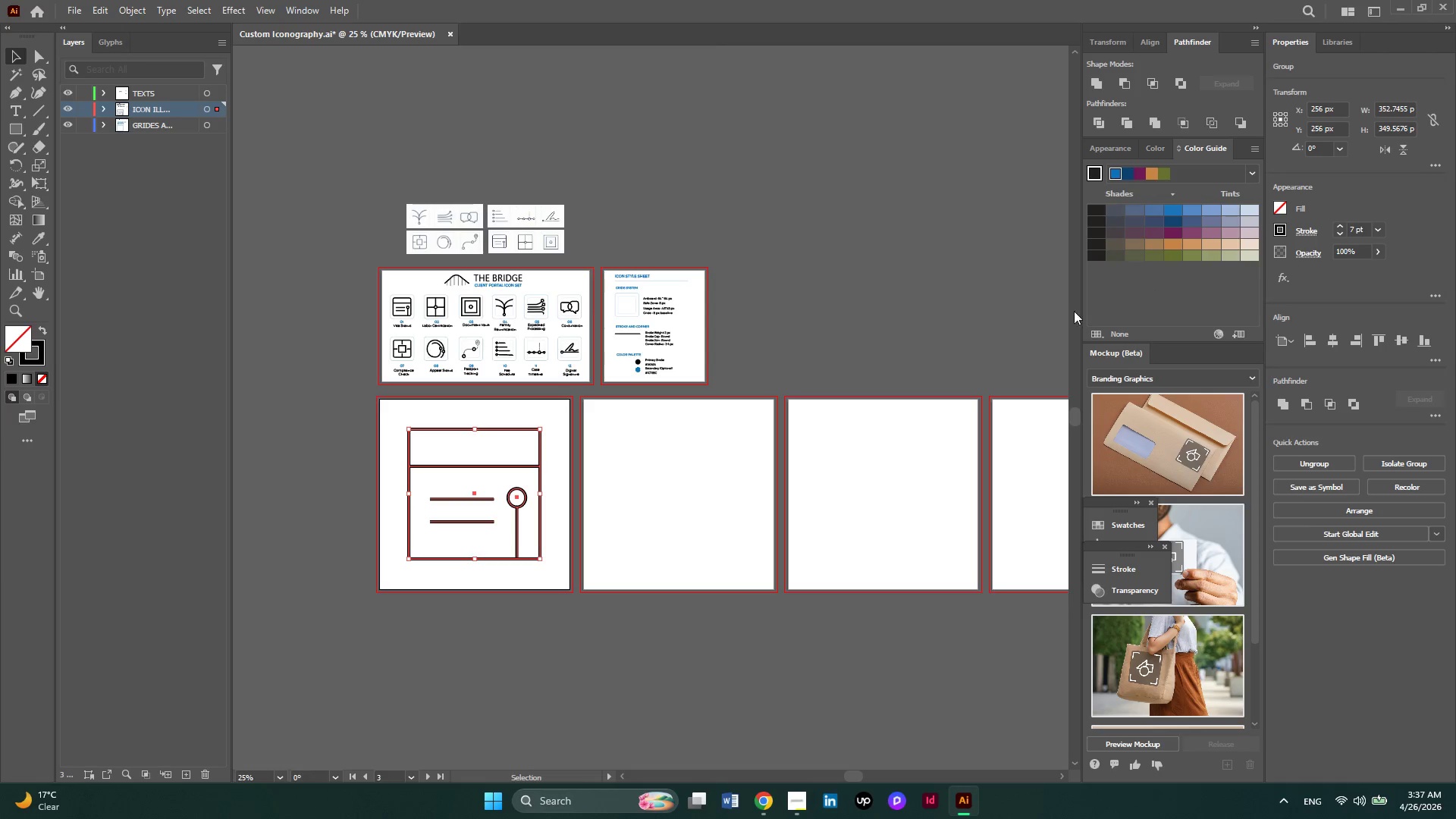 
left_click([922, 310])
 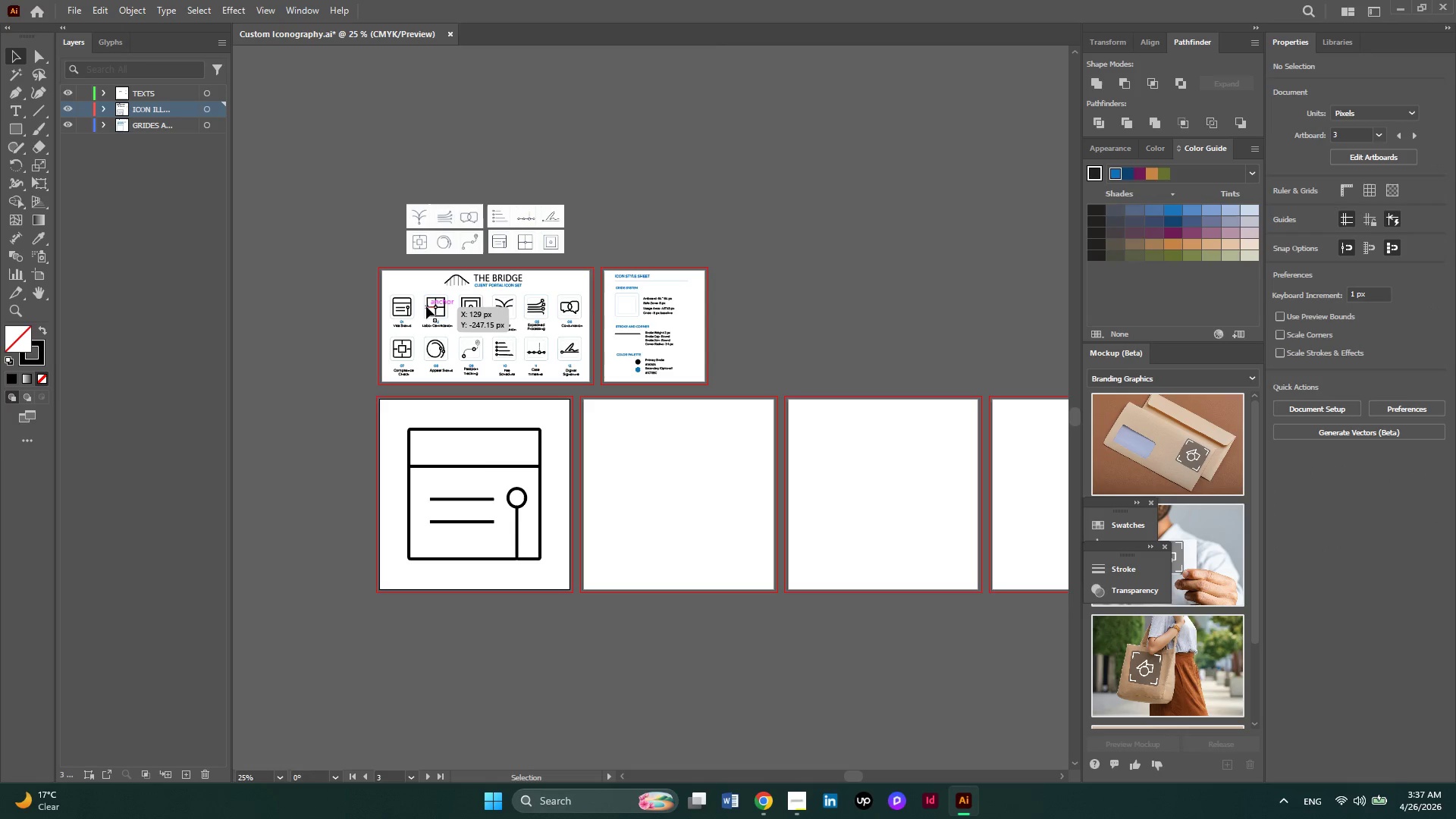 
left_click([426, 306])
 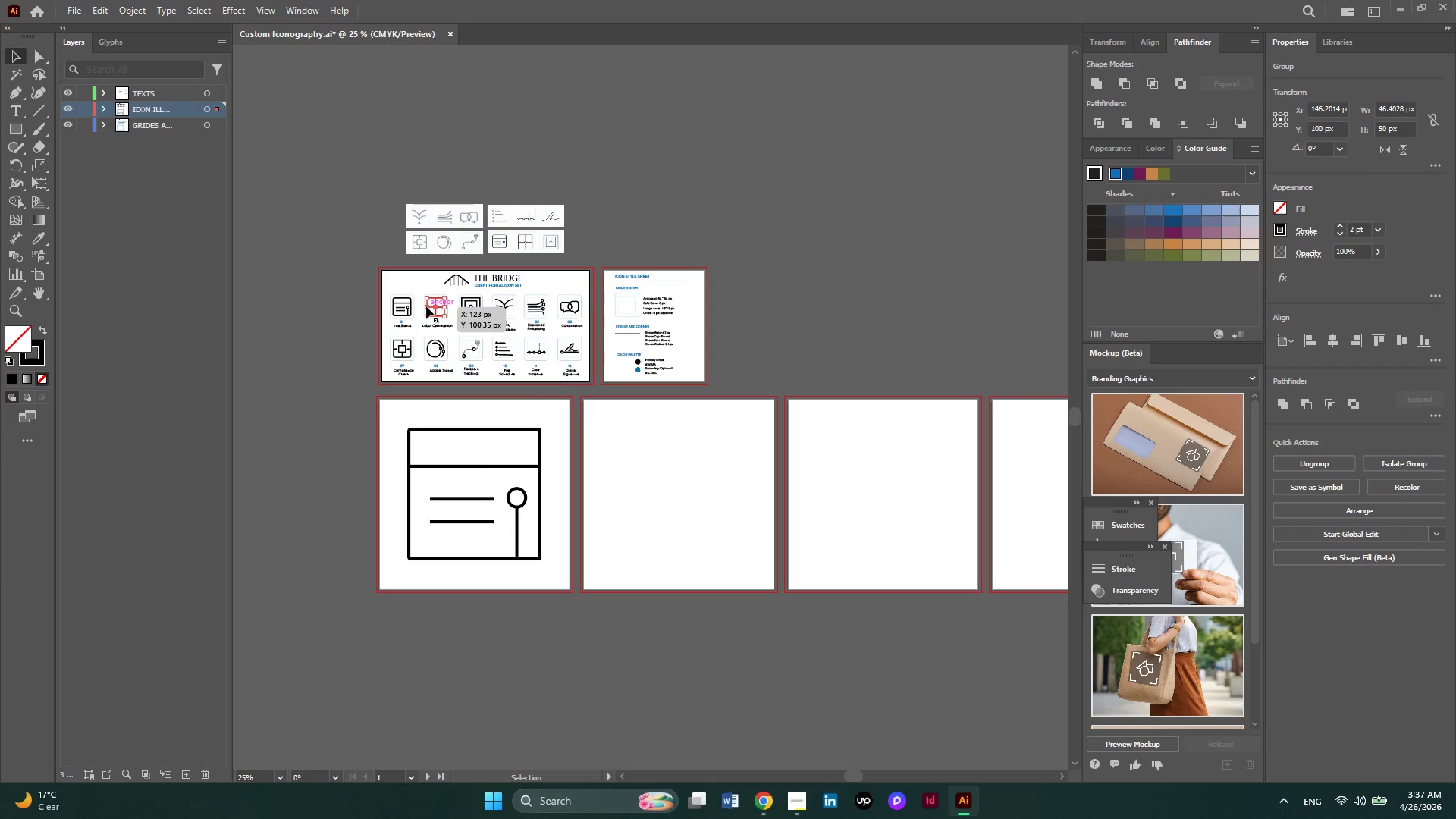 
hold_key(key=AltLeft, duration=1.2)
left_click_drag(start_coordinate=[426, 306], to_coordinate=[594, 441])
 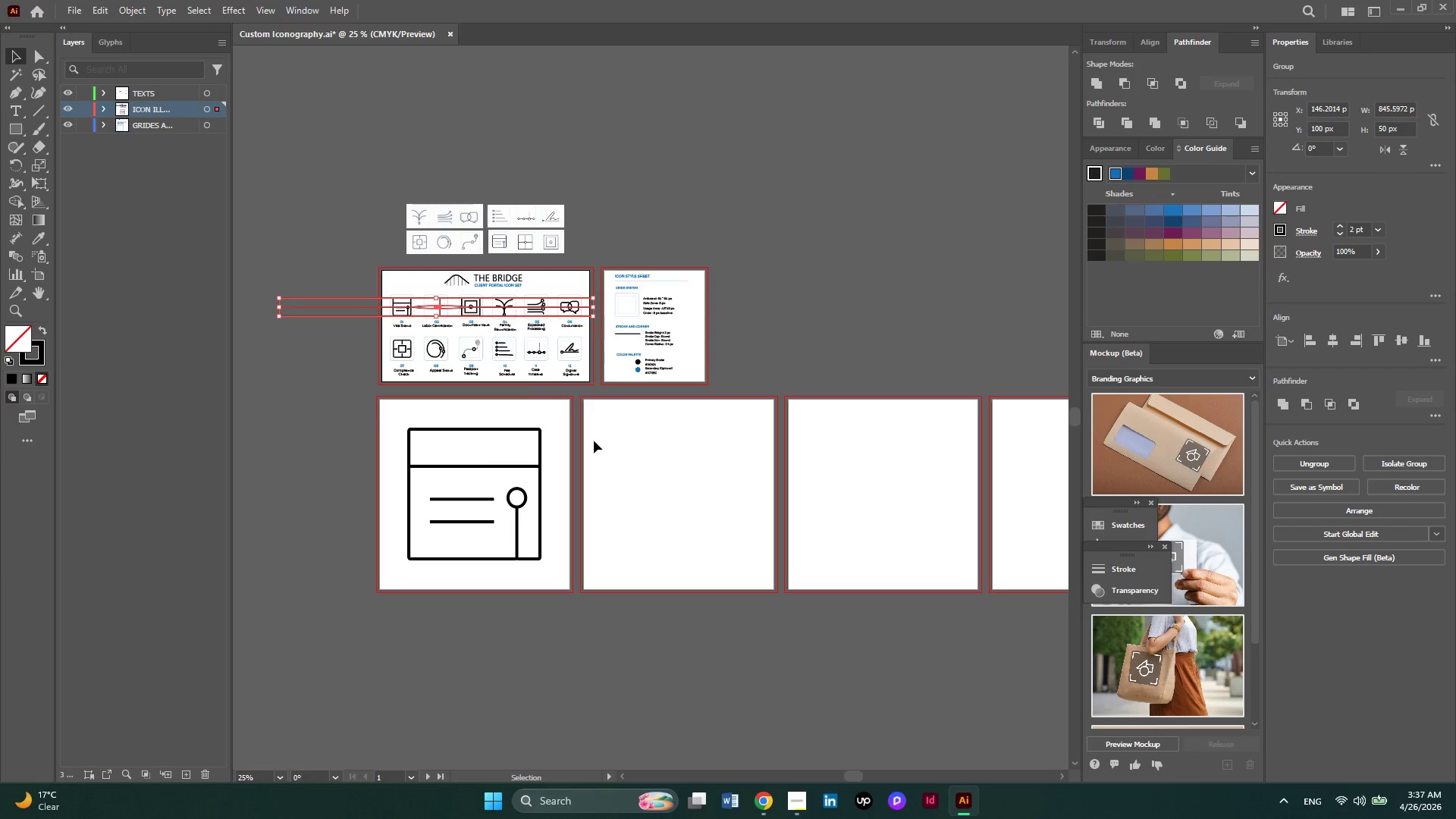 
key(Control+Z)
 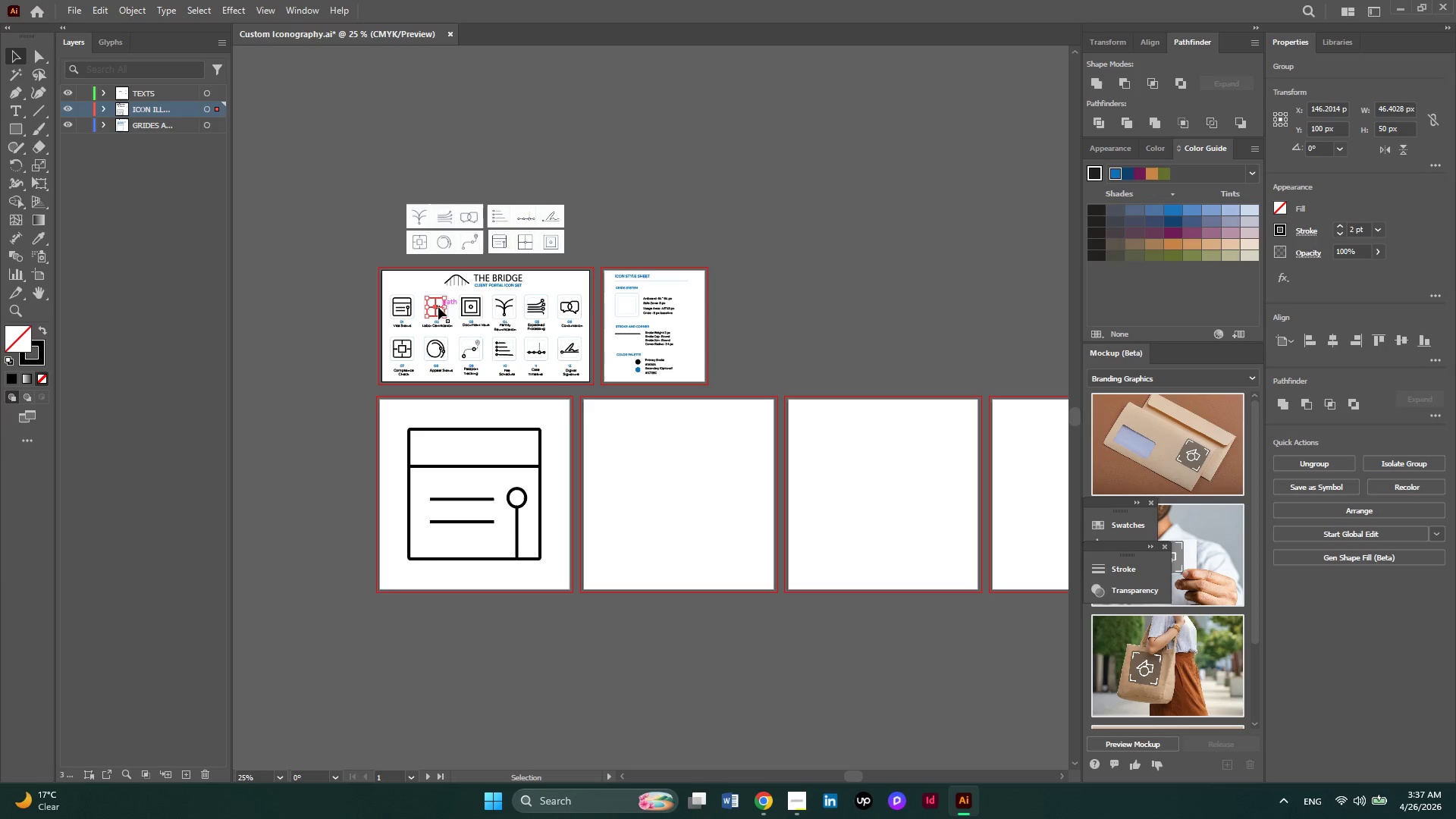 
hold_key(key=AltLeft, duration=0.83)
left_click_drag(start_coordinate=[438, 312], to_coordinate=[463, 354])
 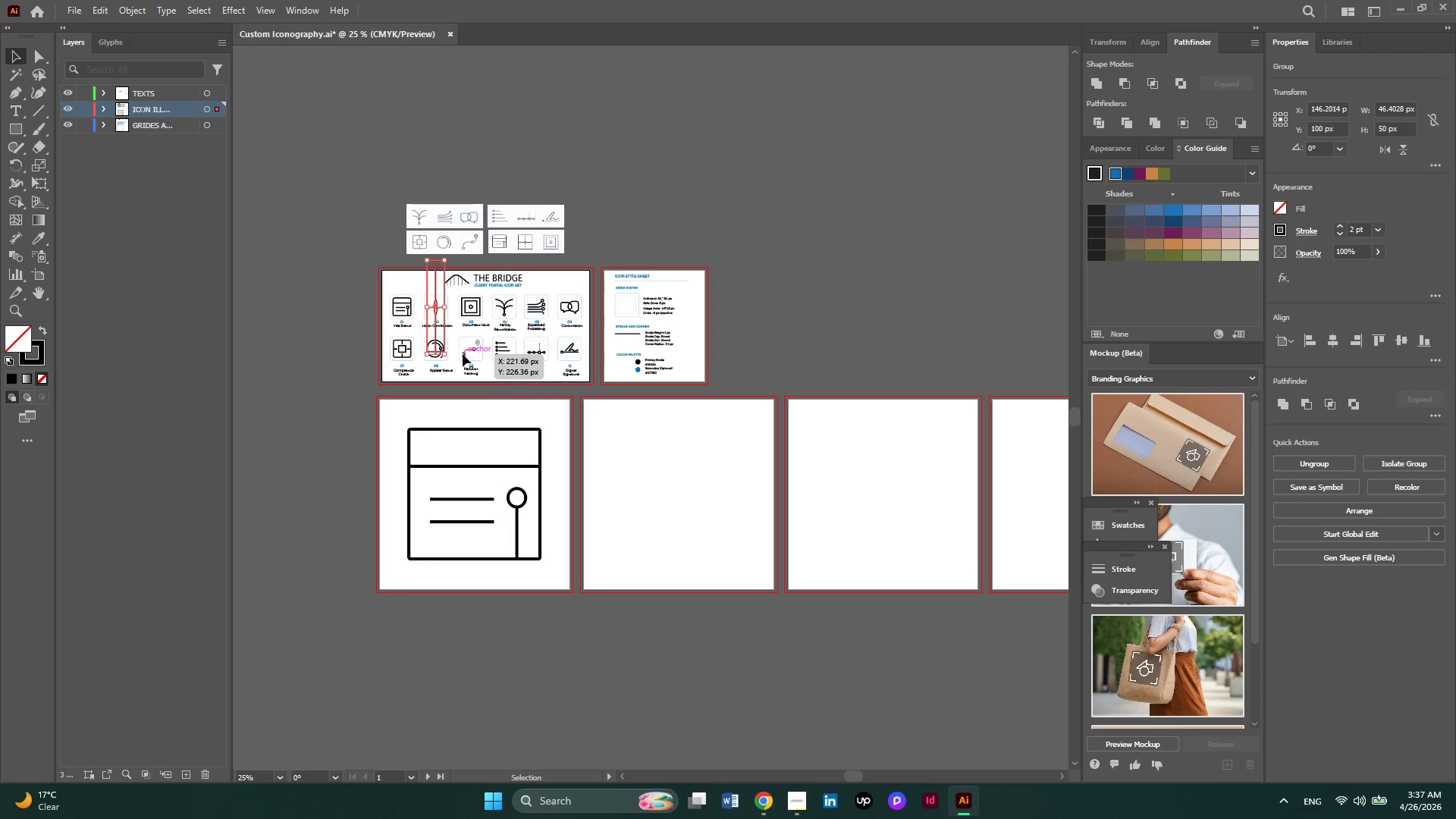 
key(Control+Z)
 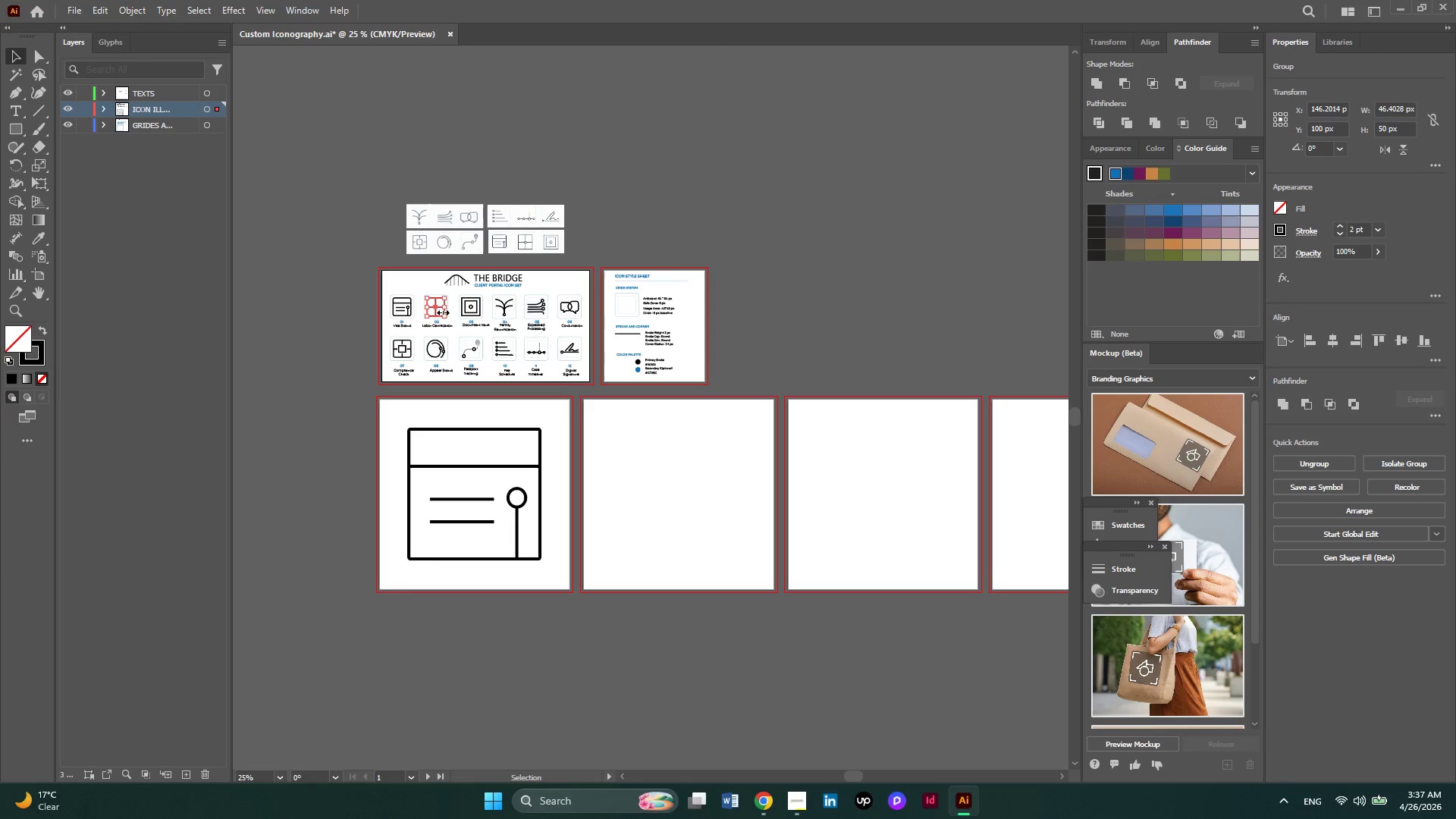 
hold_key(key=AltLeft, duration=0.36)
scroll: coordinate [441, 311], scroll_direction: up, amount: 1.0
 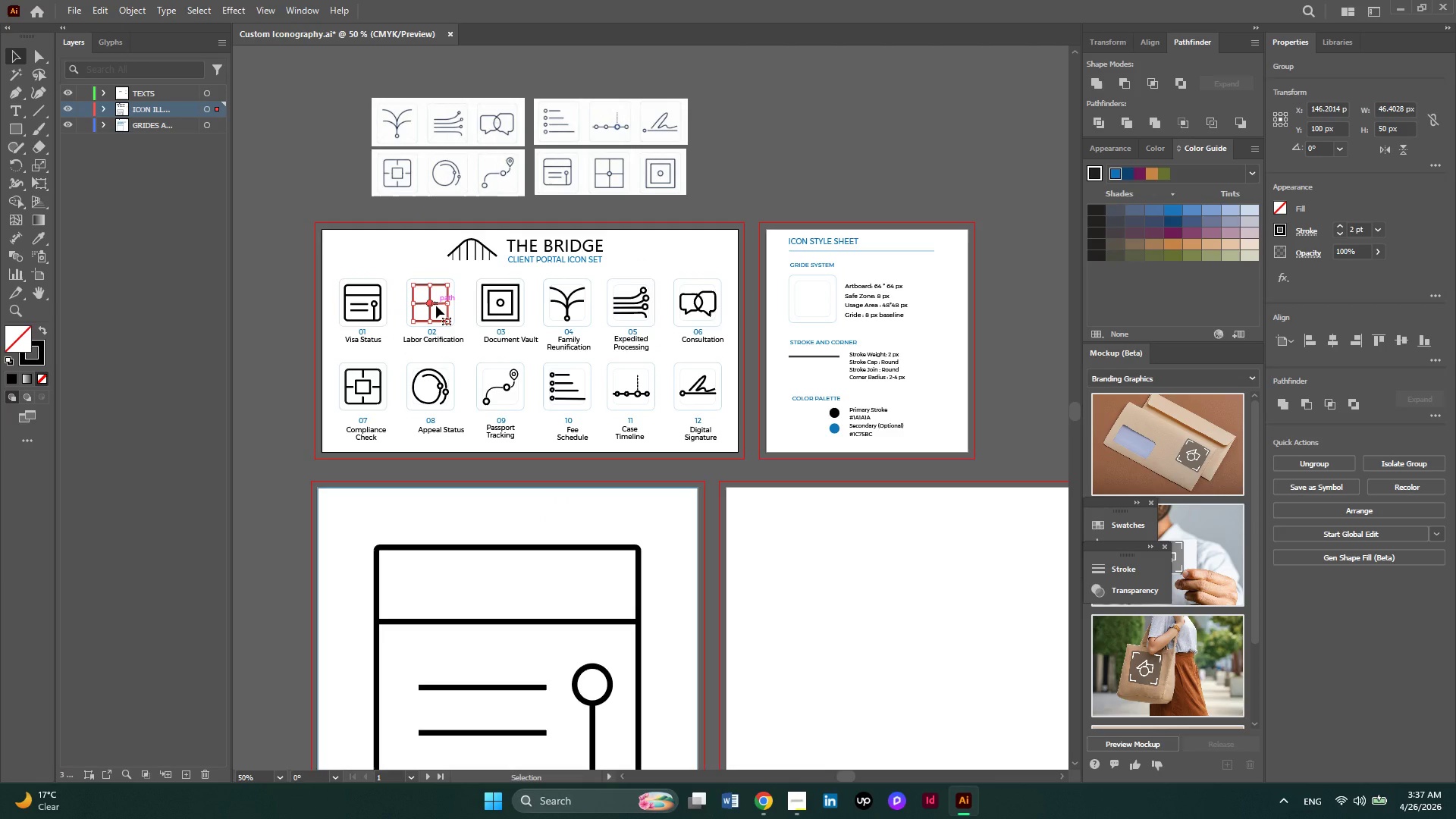 
hold_key(key=AltLeft, duration=1.64)
left_click_drag(start_coordinate=[436, 306], to_coordinate=[816, 595])
 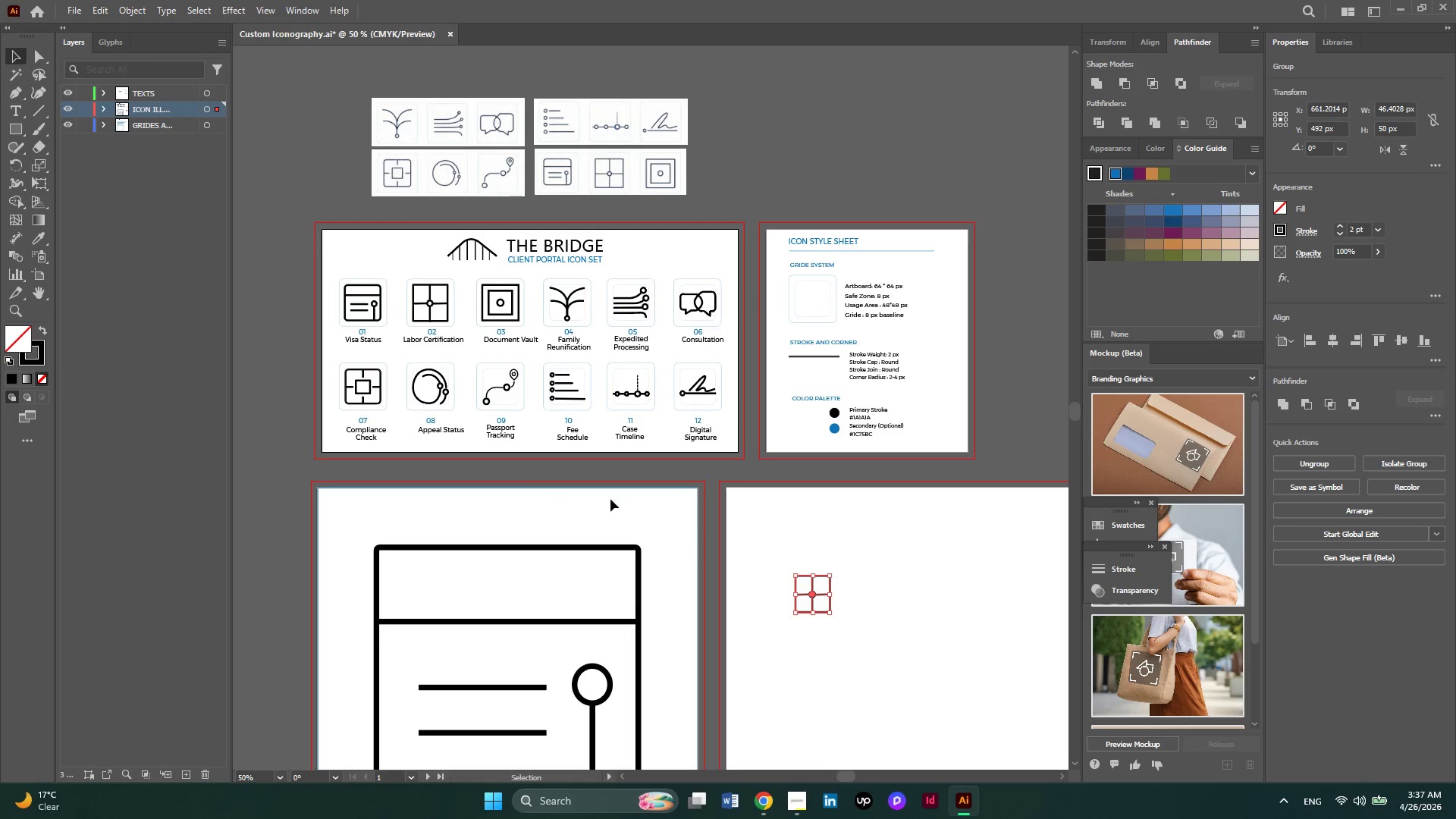 
hold_key(key=AltLeft, duration=0.38)
scroll: coordinate [604, 497], scroll_direction: down, amount: 7.0
 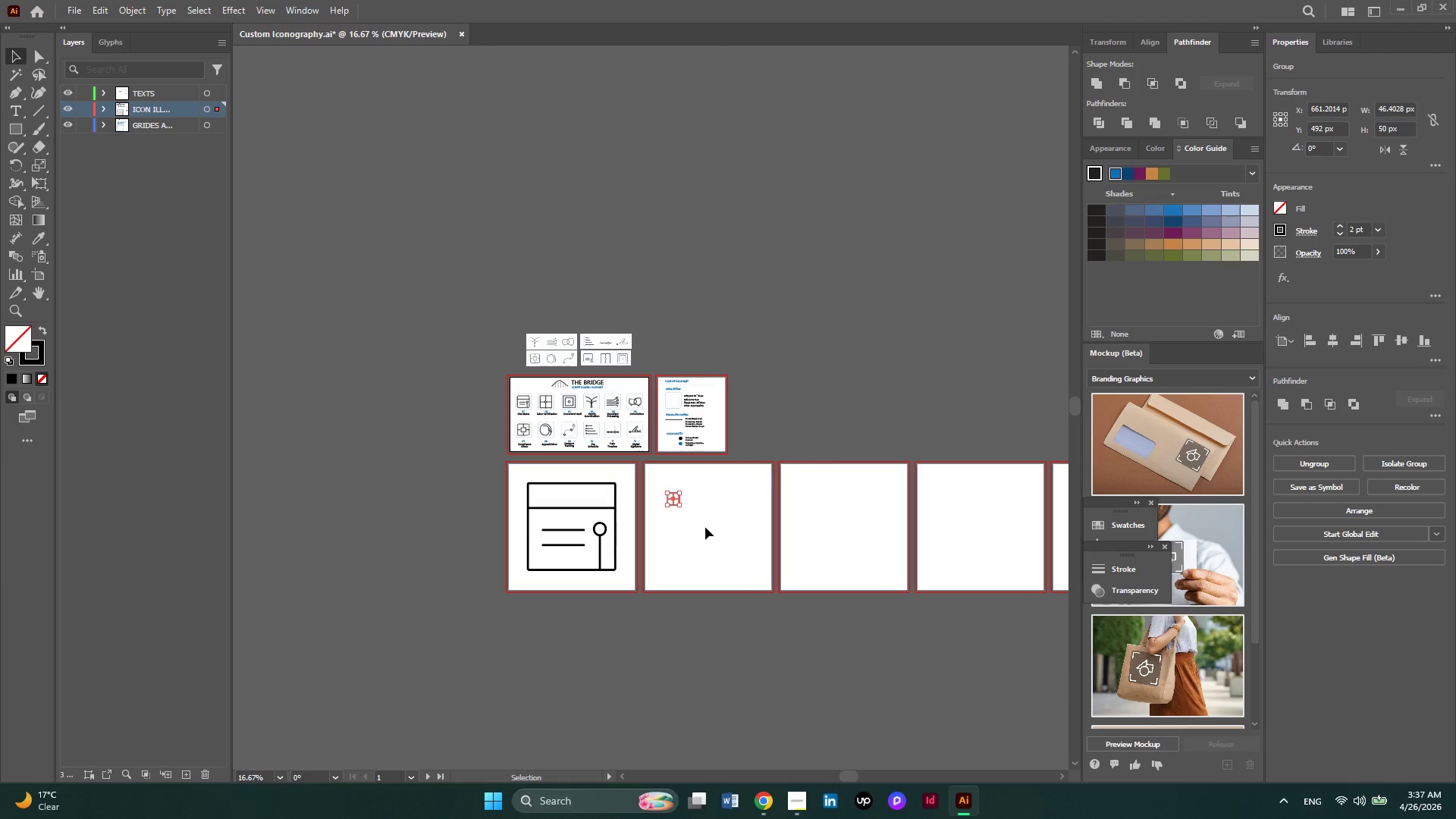 
hold_key(key=ShiftLeft, duration=1.25)
left_click_drag(start_coordinate=[683, 506], to_coordinate=[776, 573])
 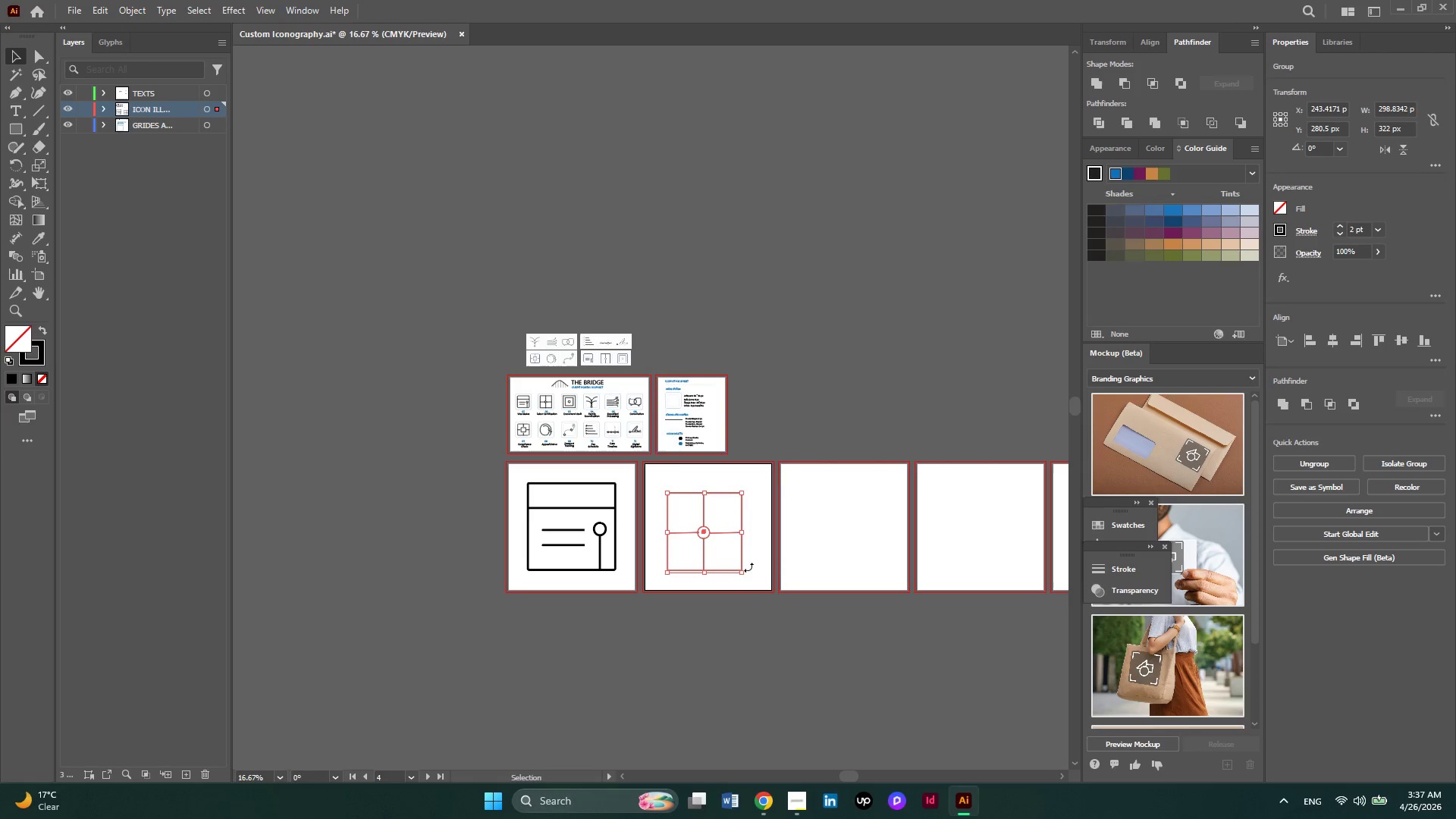 
hold_key(key=ShiftLeft, duration=1.41)
left_click_drag(start_coordinate=[744, 570], to_coordinate=[766, 590])
 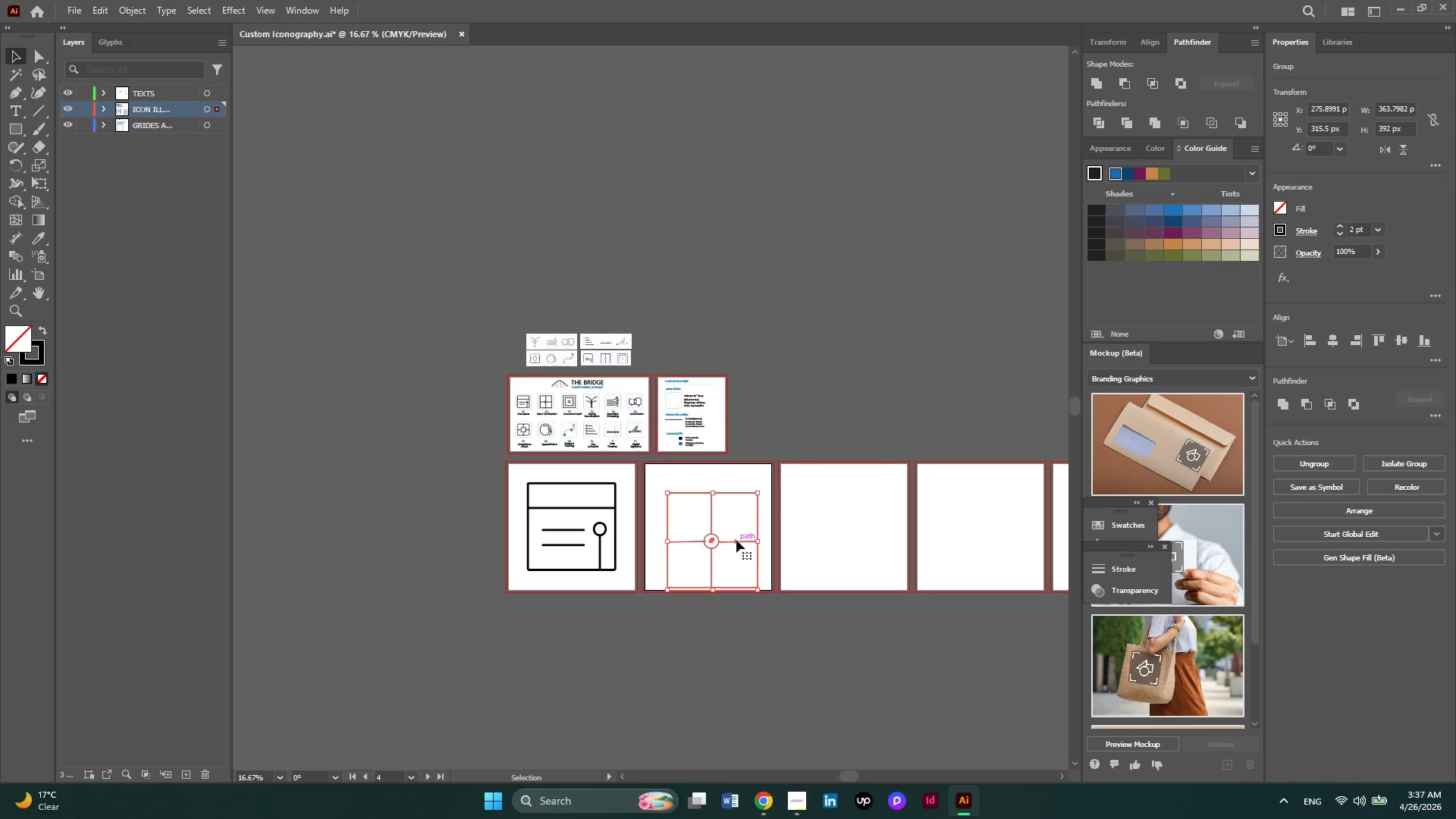 
left_click_drag(start_coordinate=[736, 540], to_coordinate=[734, 527])
 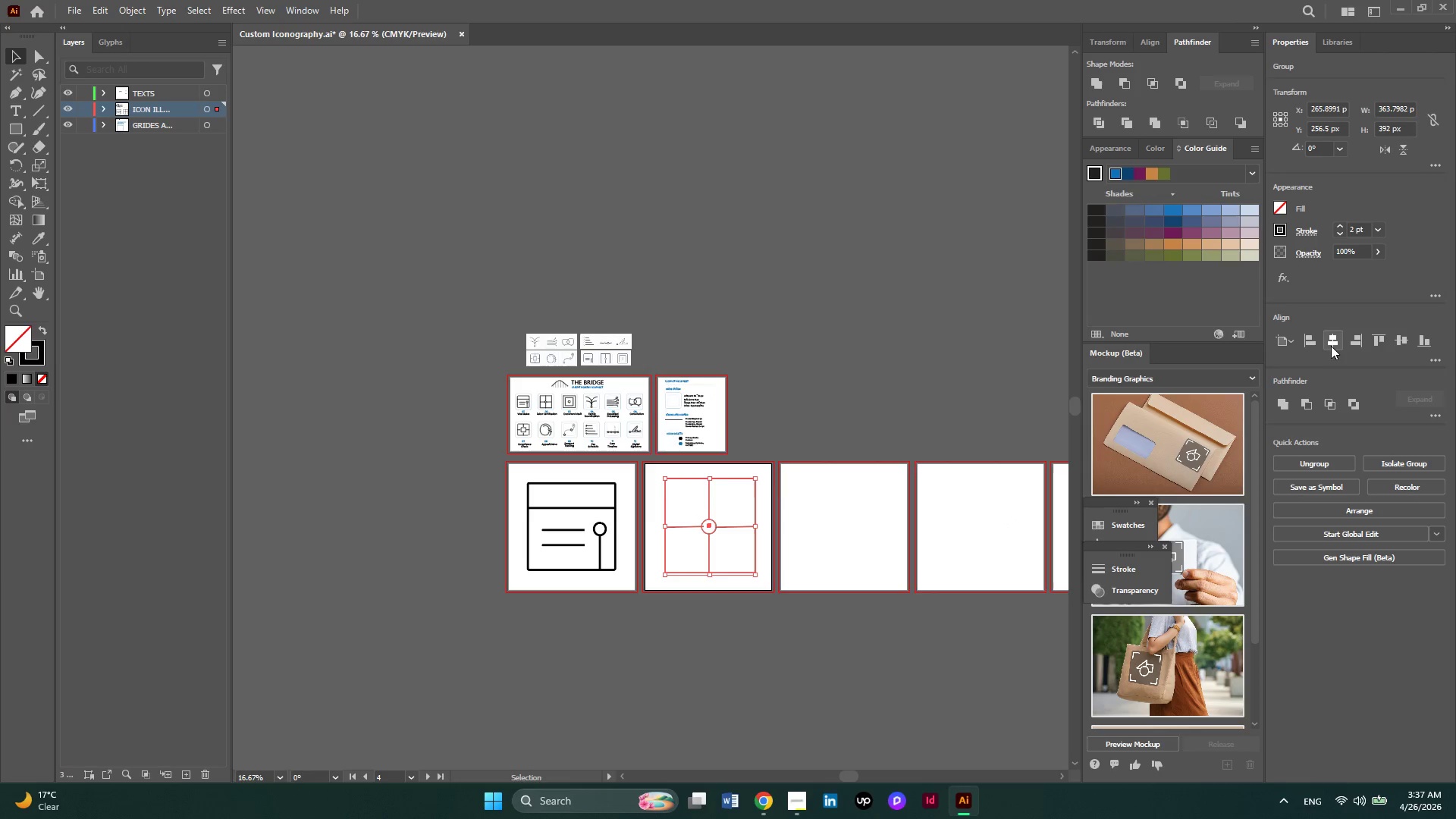 
left_click([1331, 345])
 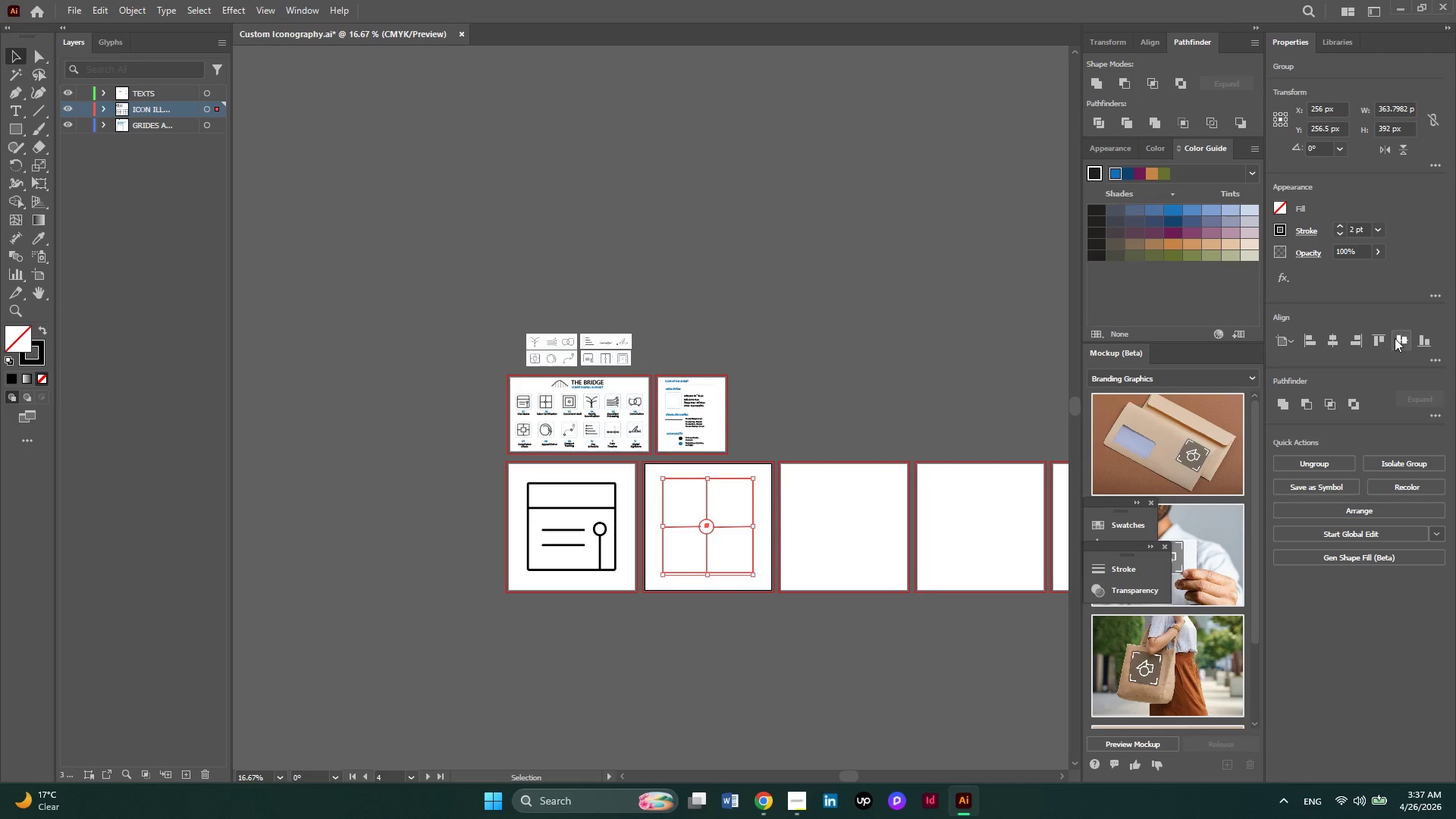 
left_click([1399, 337])
 